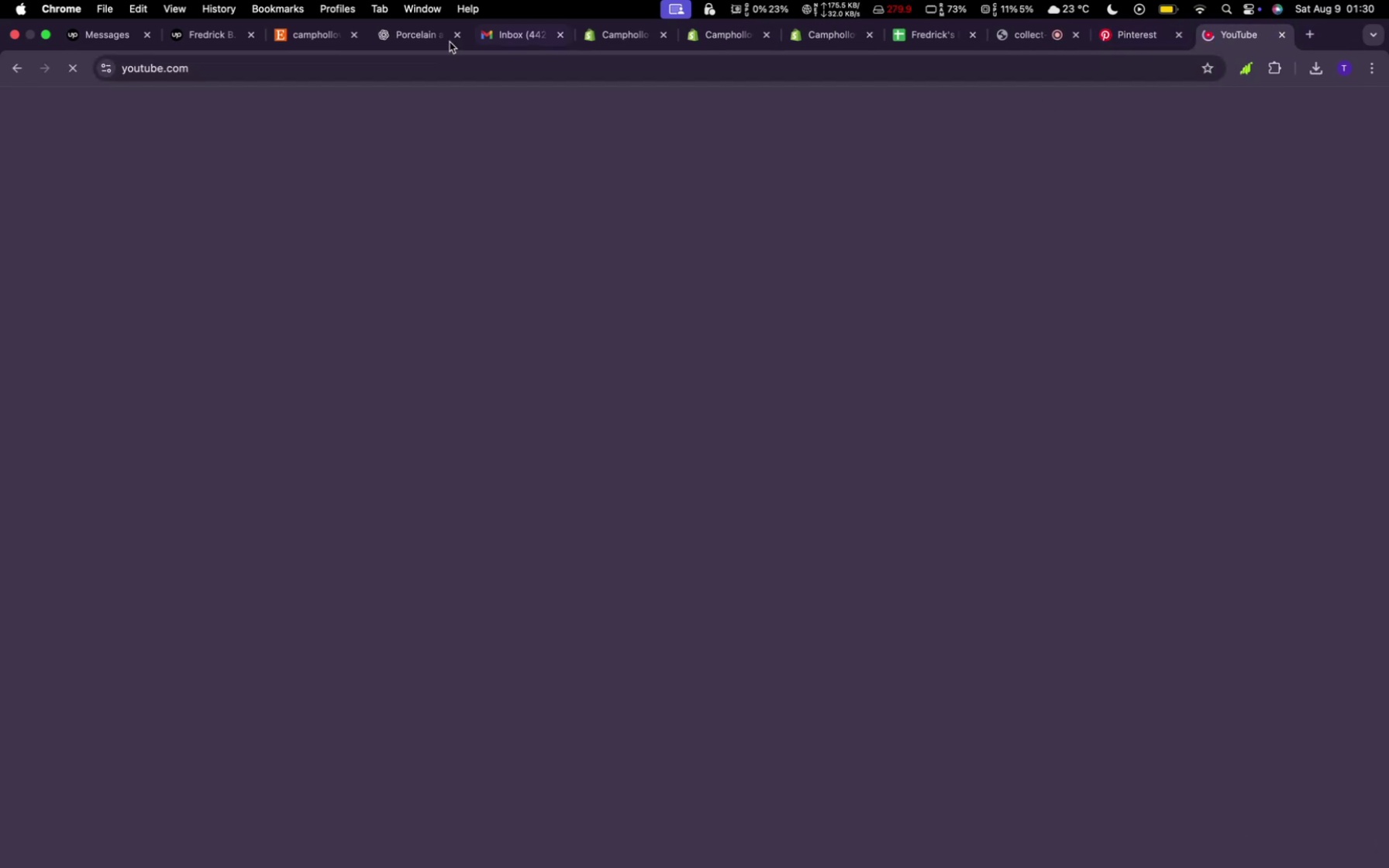 
left_click([308, 45])
 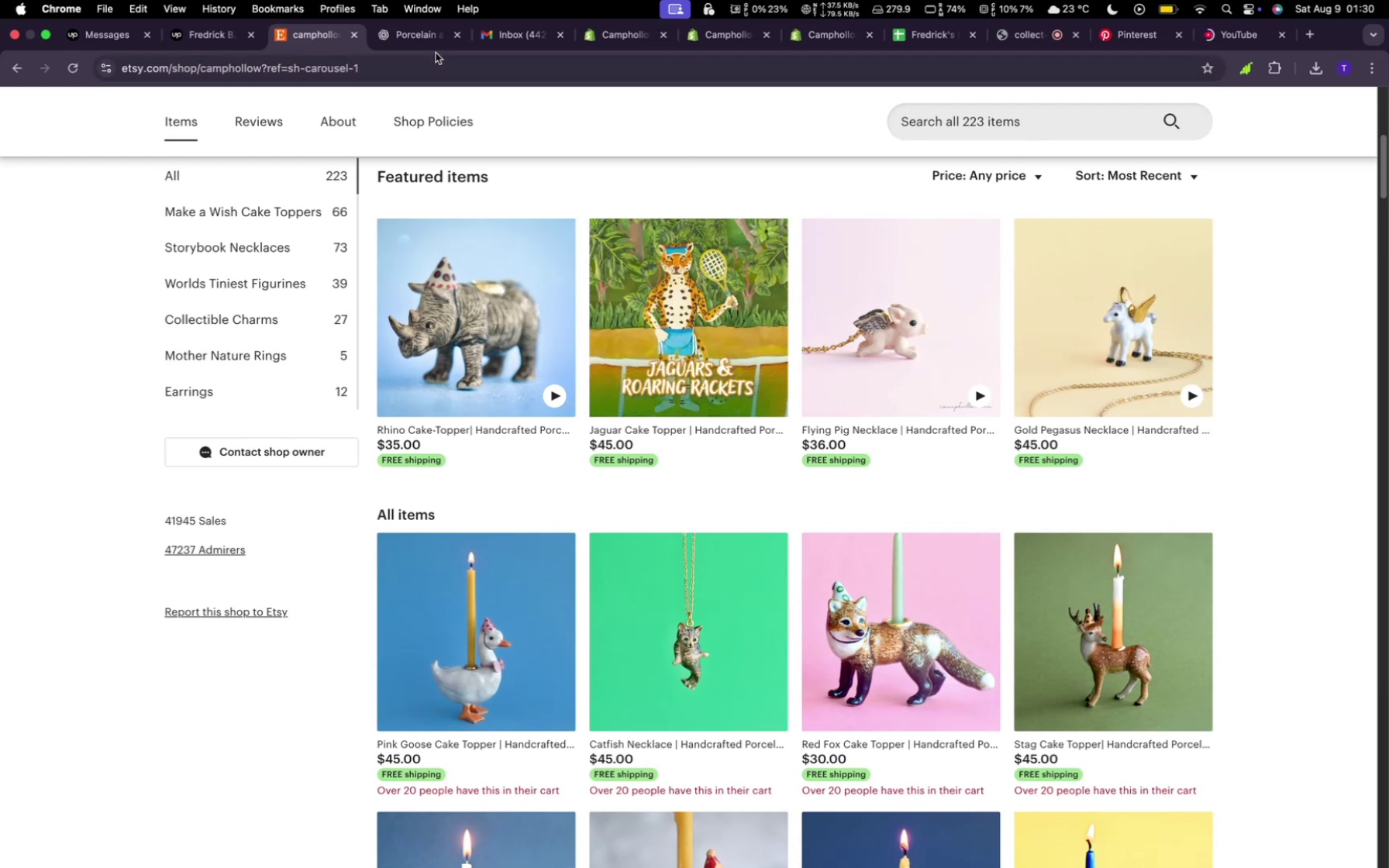 
left_click([429, 36])
 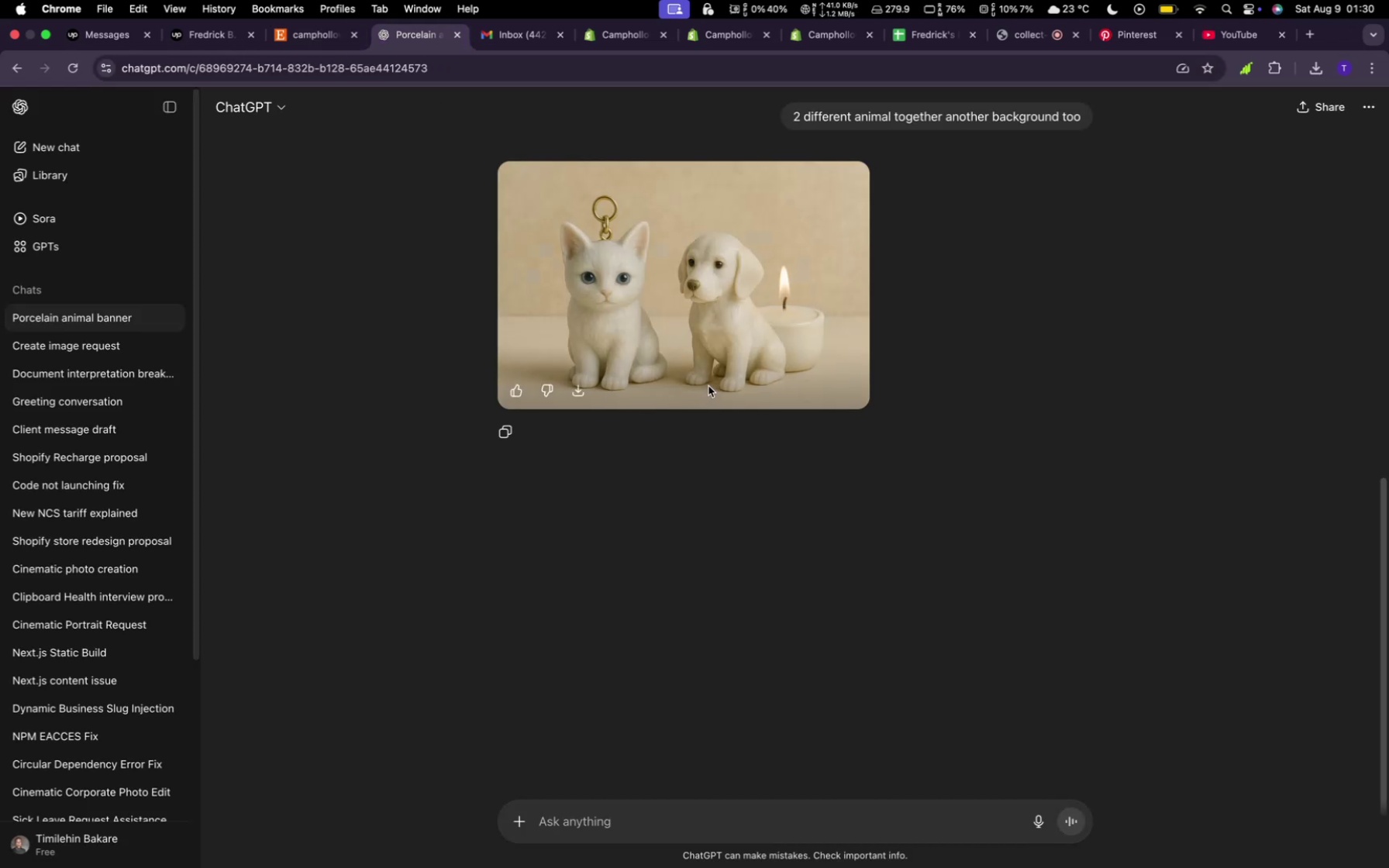 
scroll: coordinate [713, 377], scroll_direction: up, amount: 43.0
 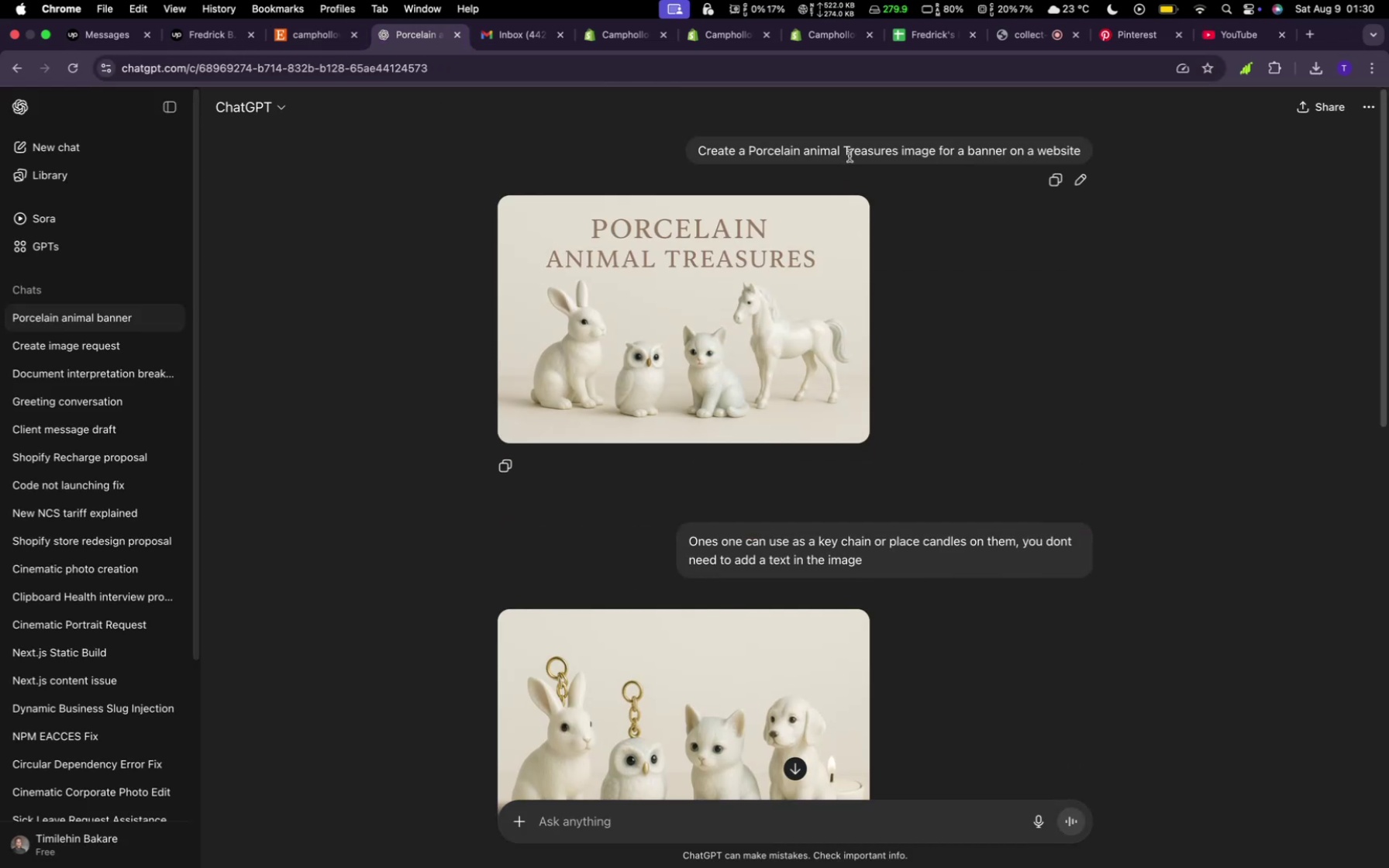 
left_click_drag(start_coordinate=[843, 154], to_coordinate=[747, 153])
 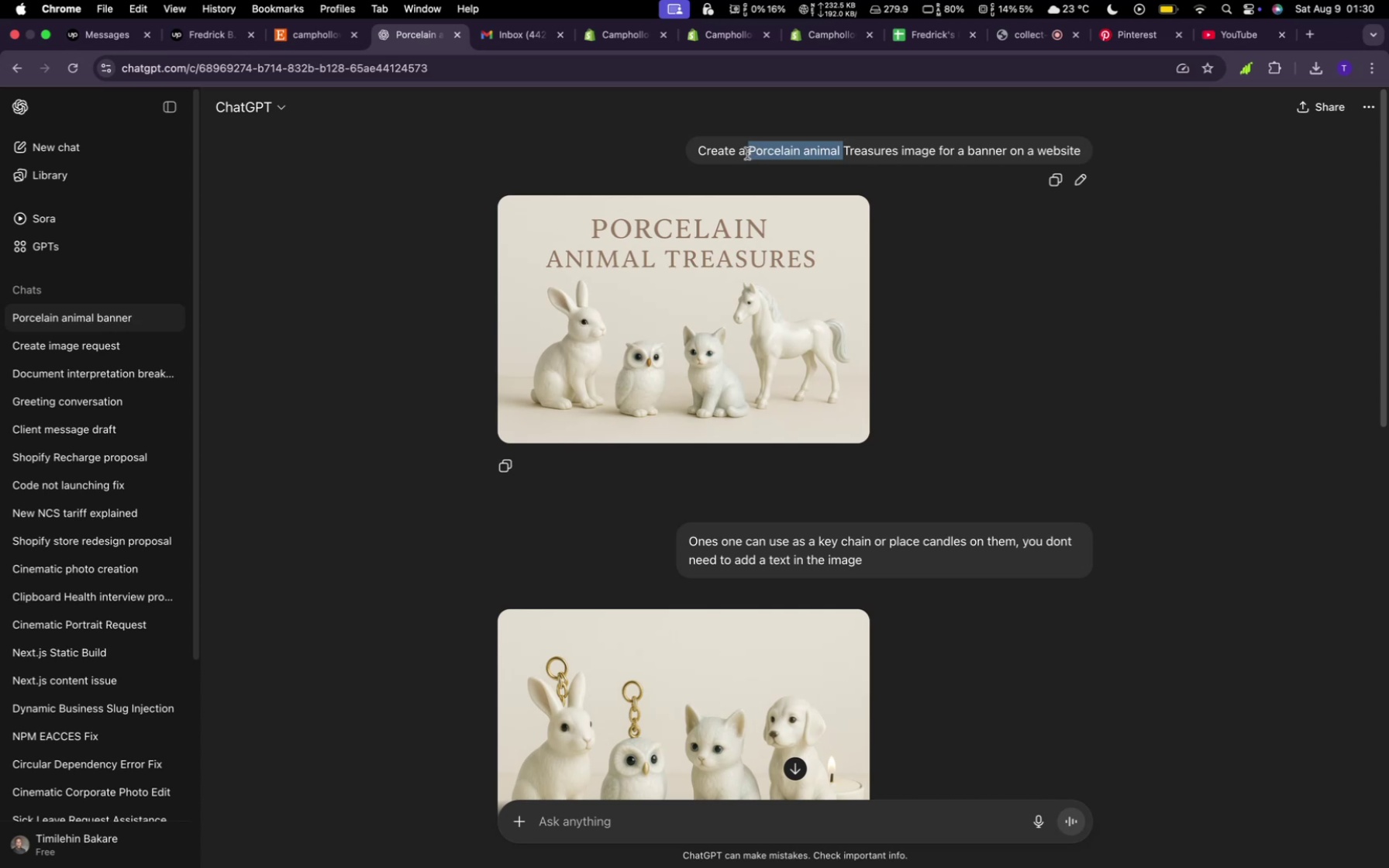 
key(Meta+C)
 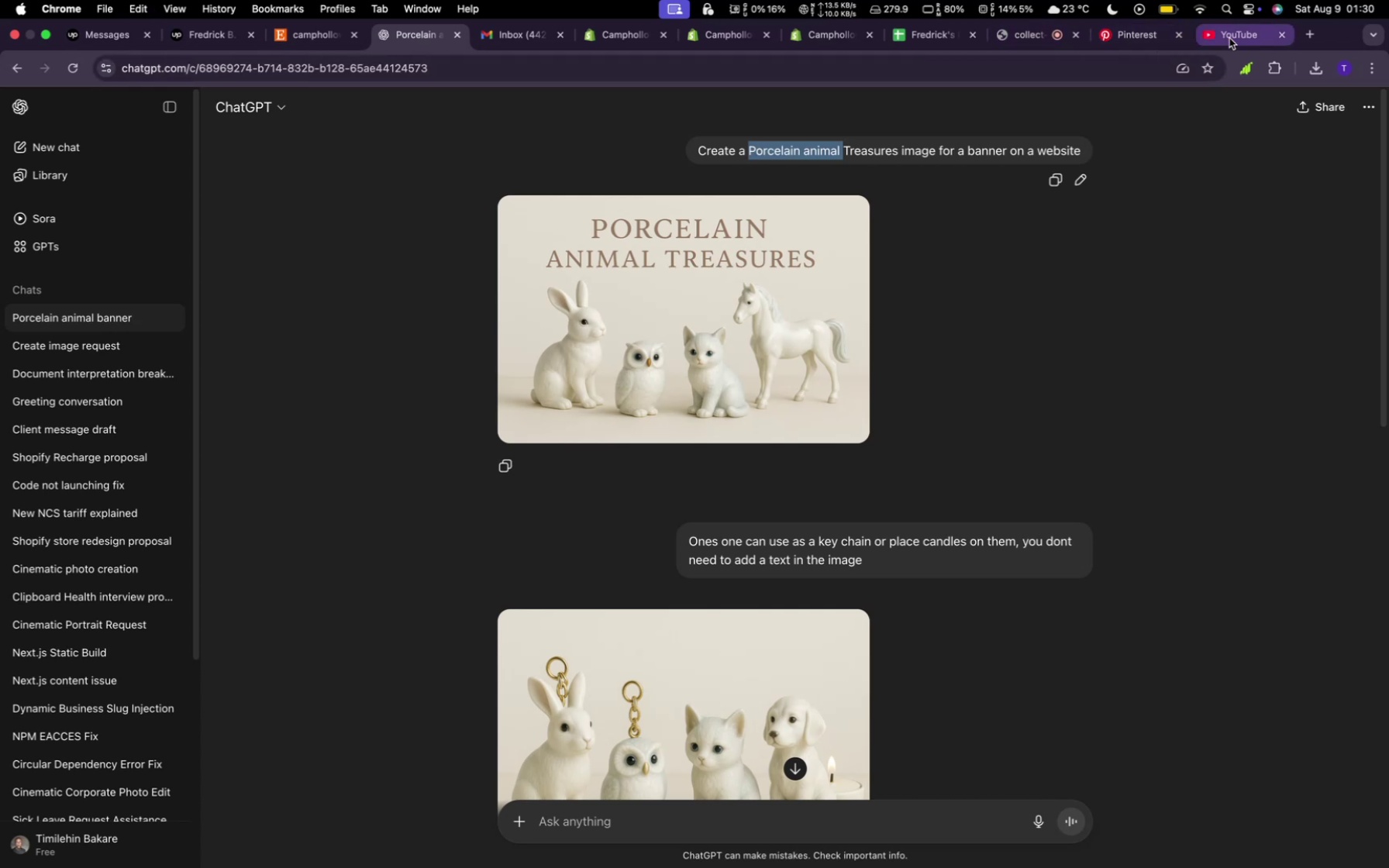 
left_click([1232, 36])
 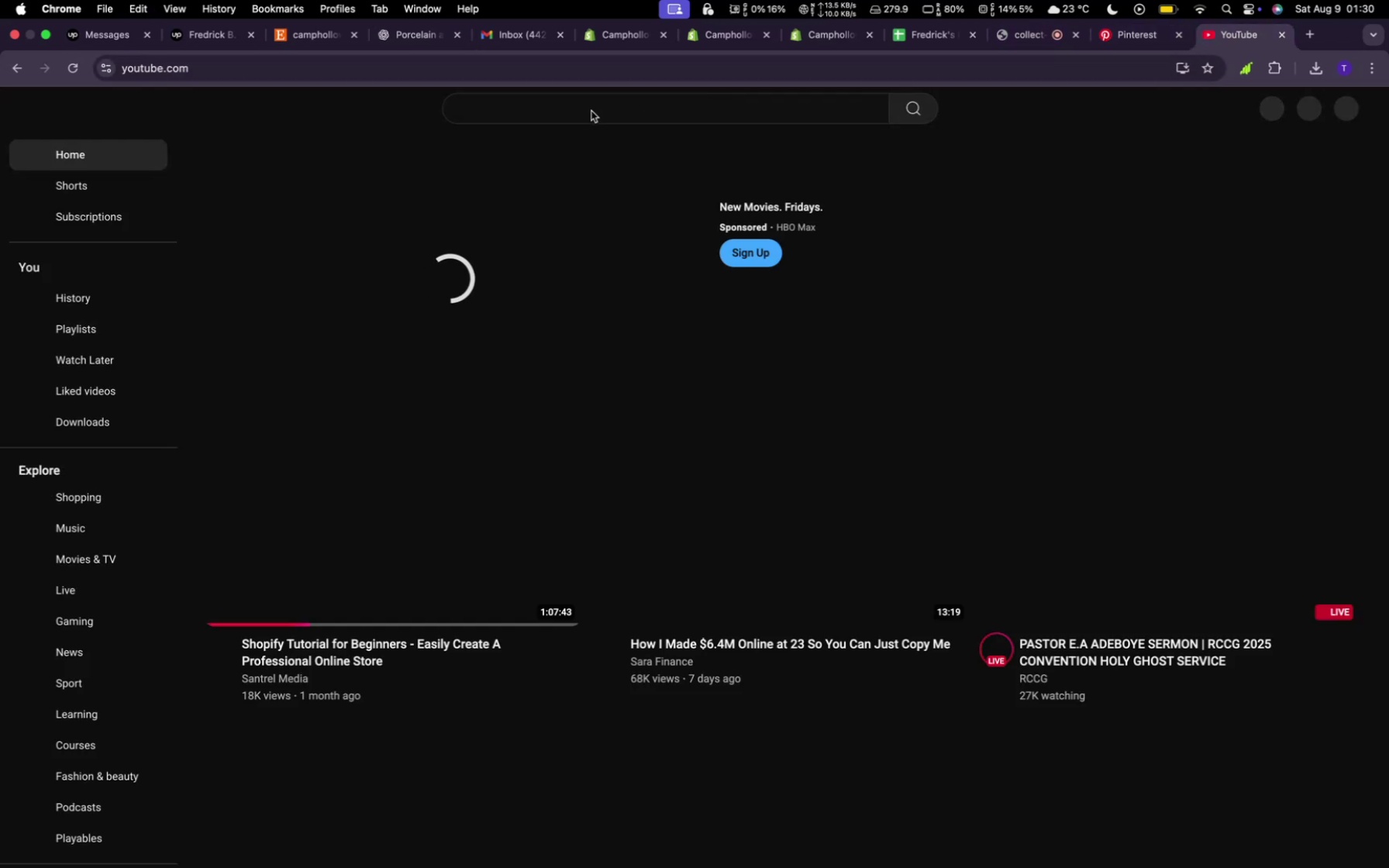 
left_click([591, 111])
 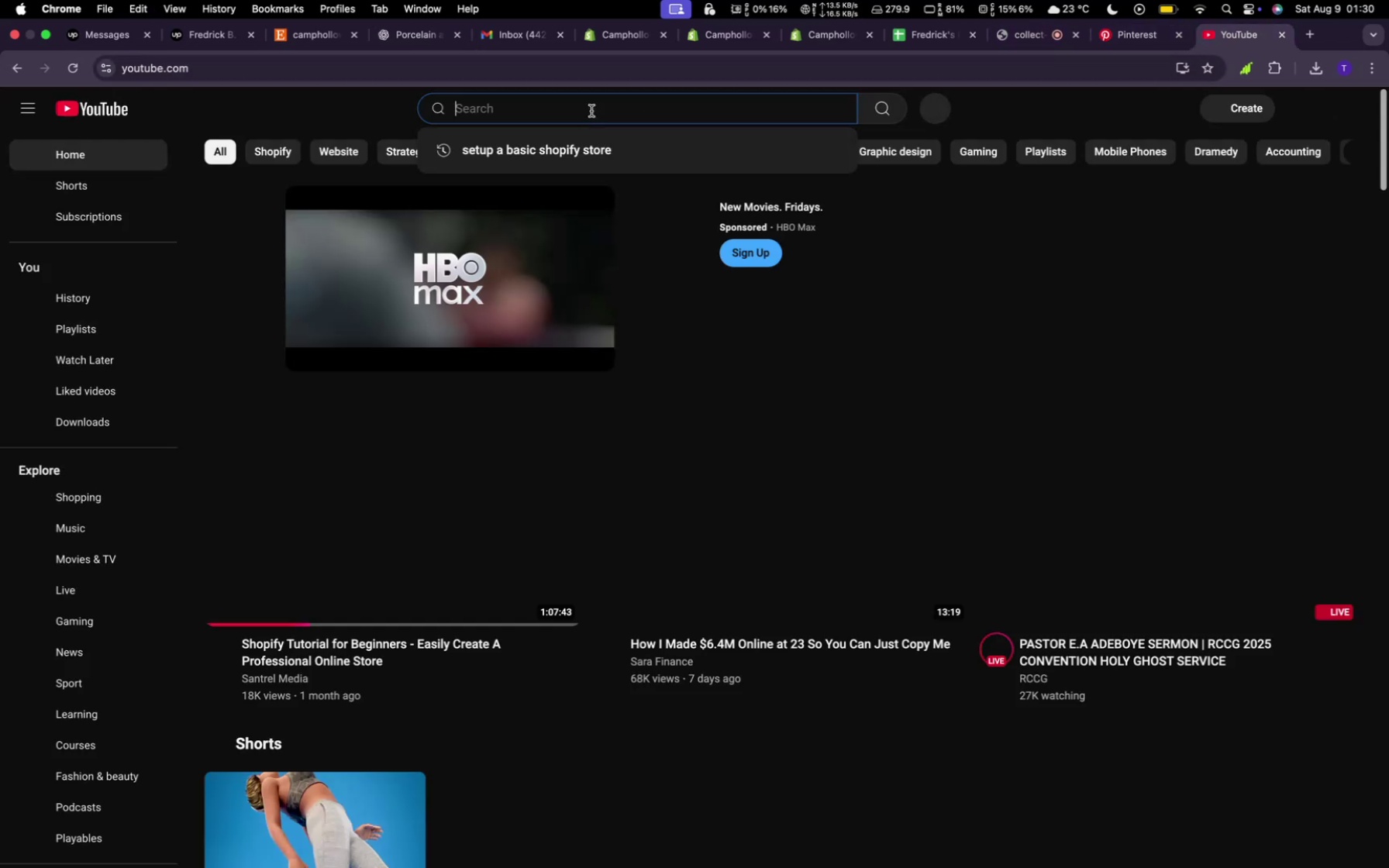 
key(Meta+V)
 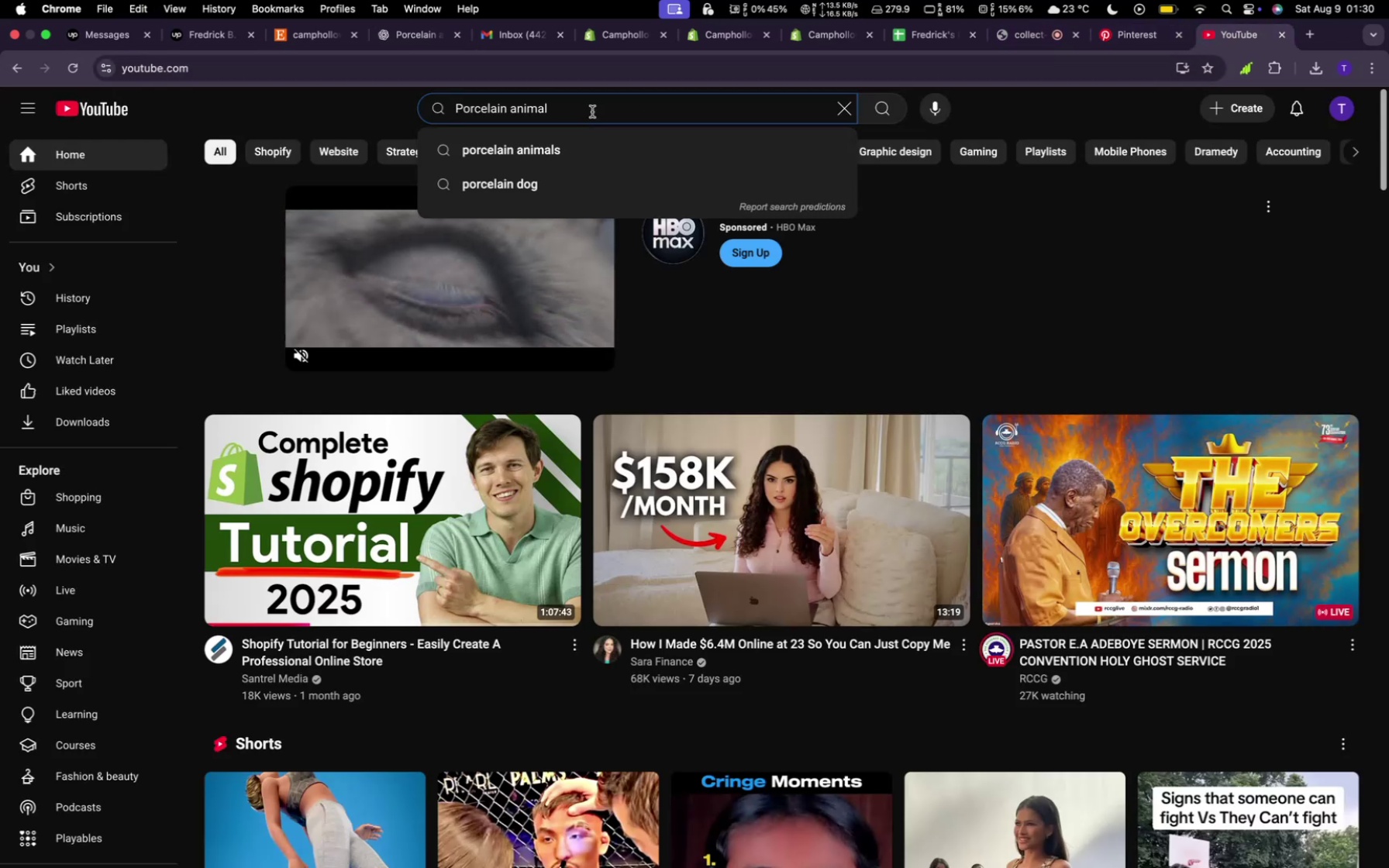 
key(Enter)
 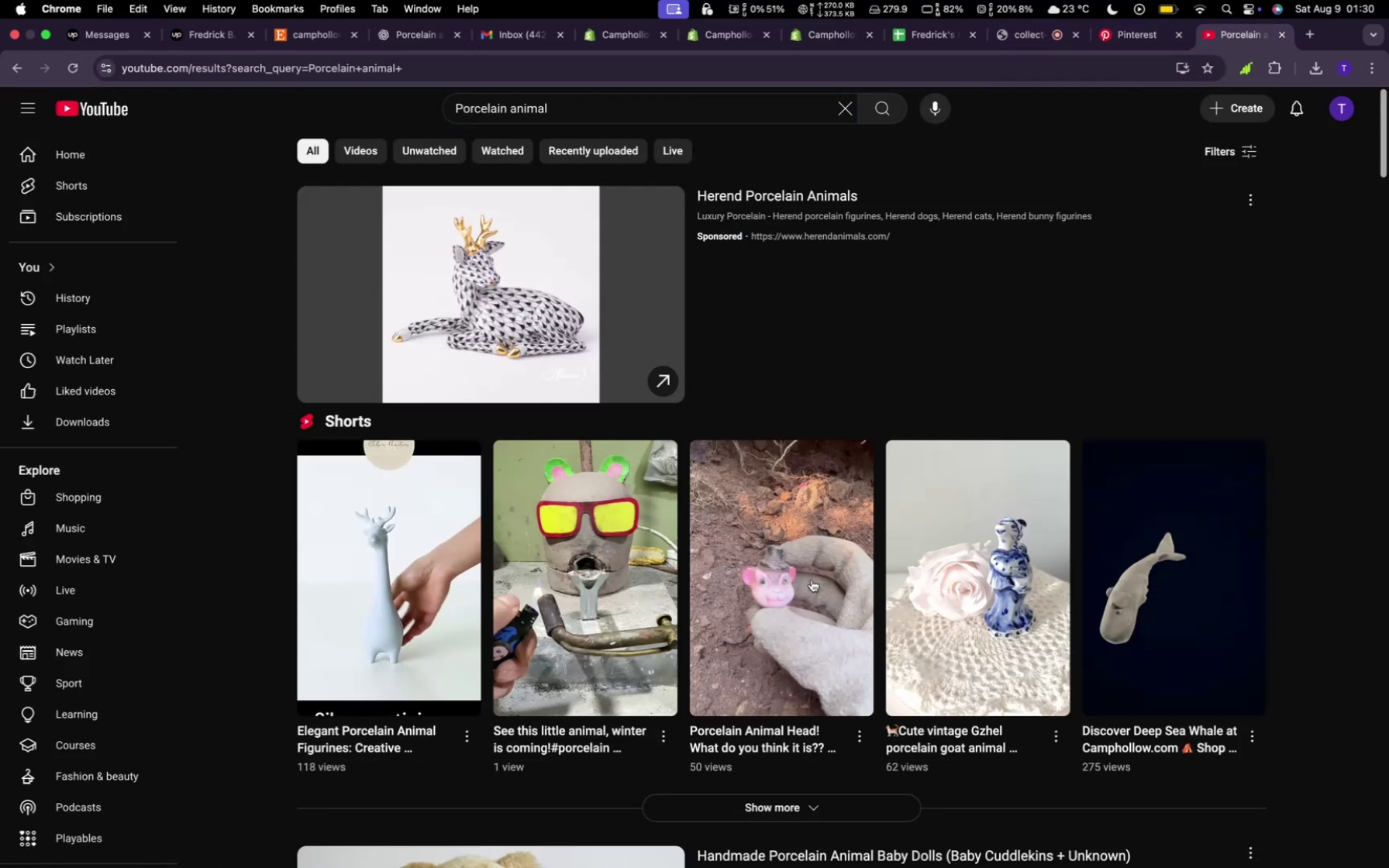 
wait(5.31)
 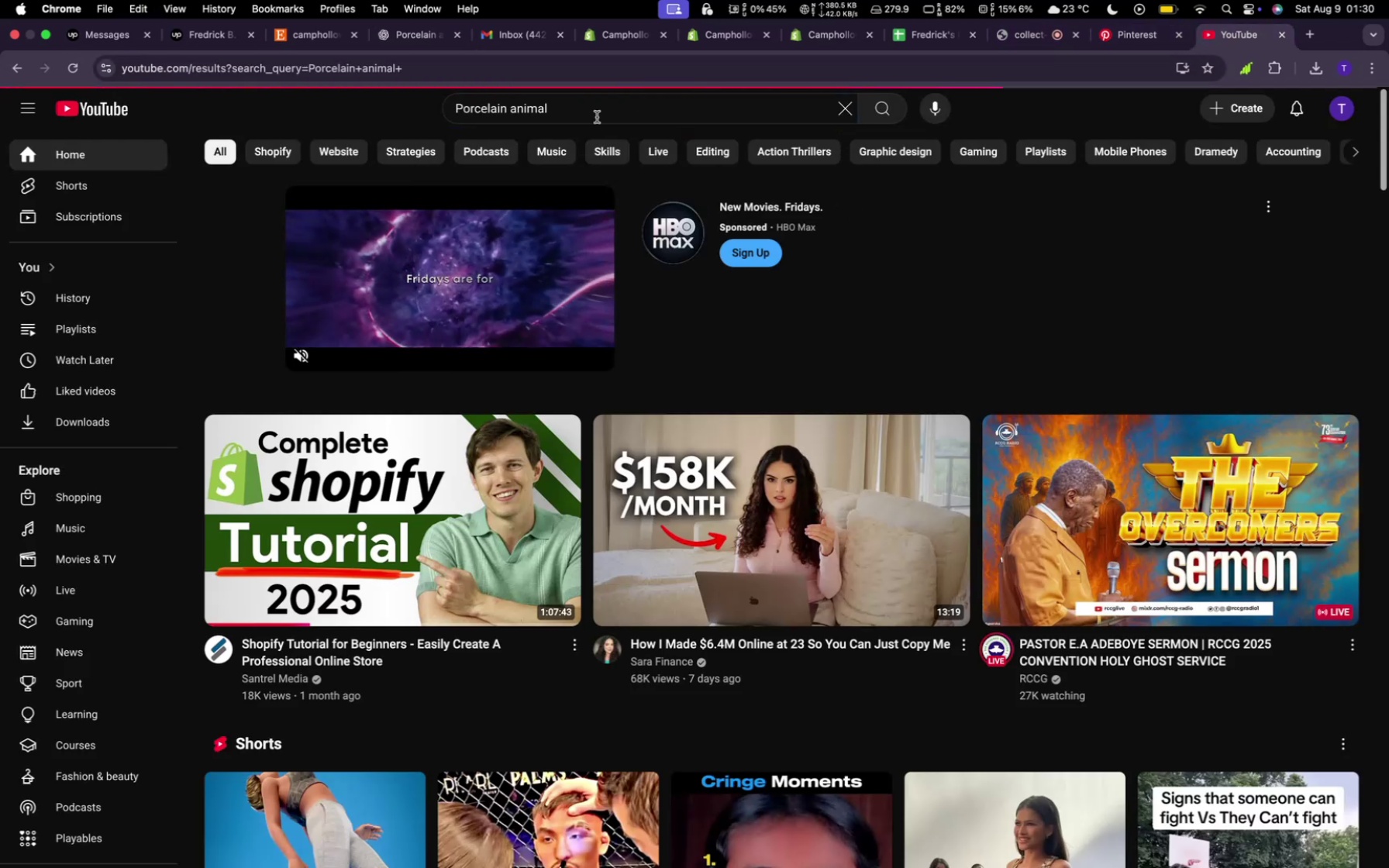 
scroll: coordinate [629, 666], scroll_direction: up, amount: 26.0
 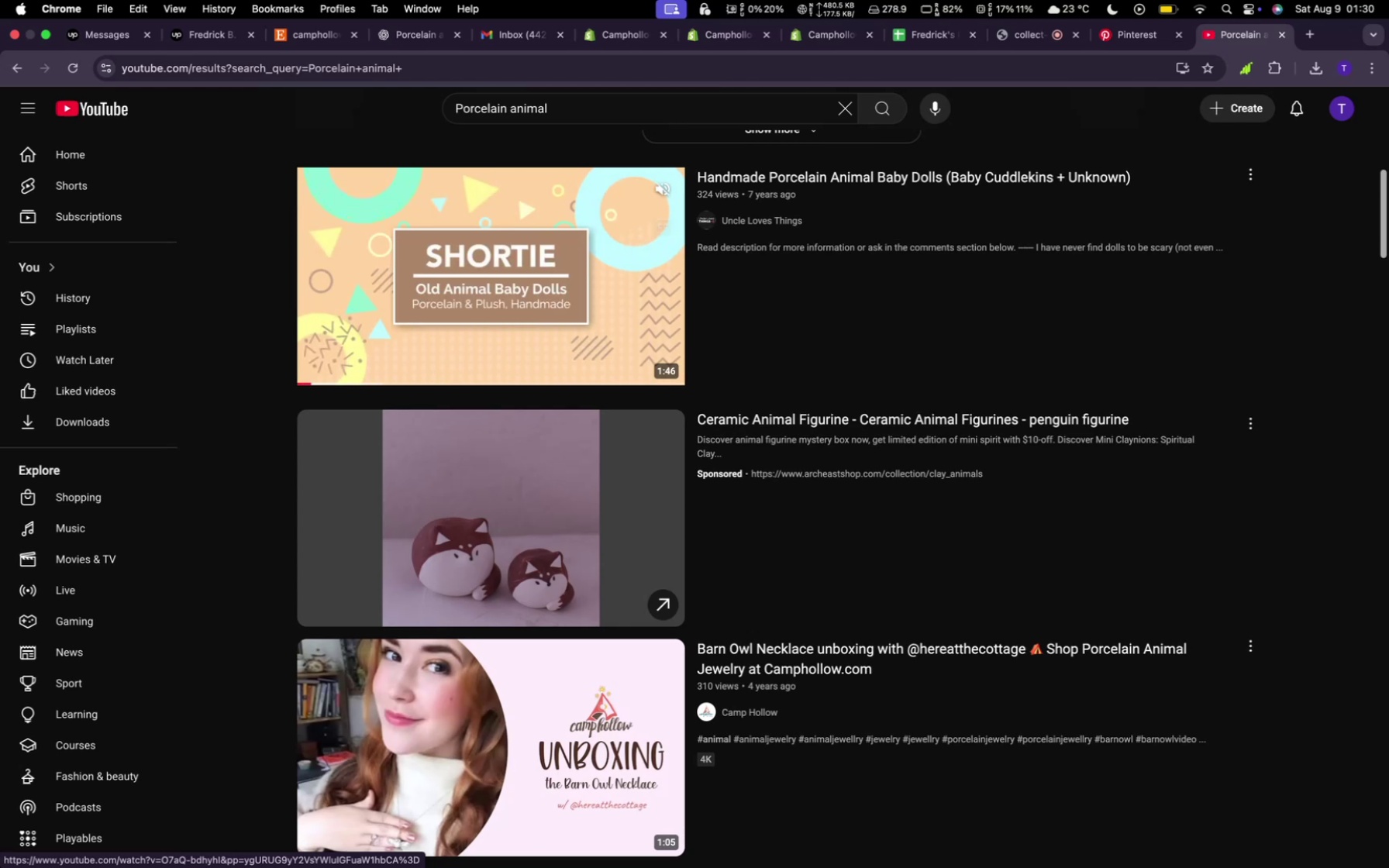 
wait(11.87)
 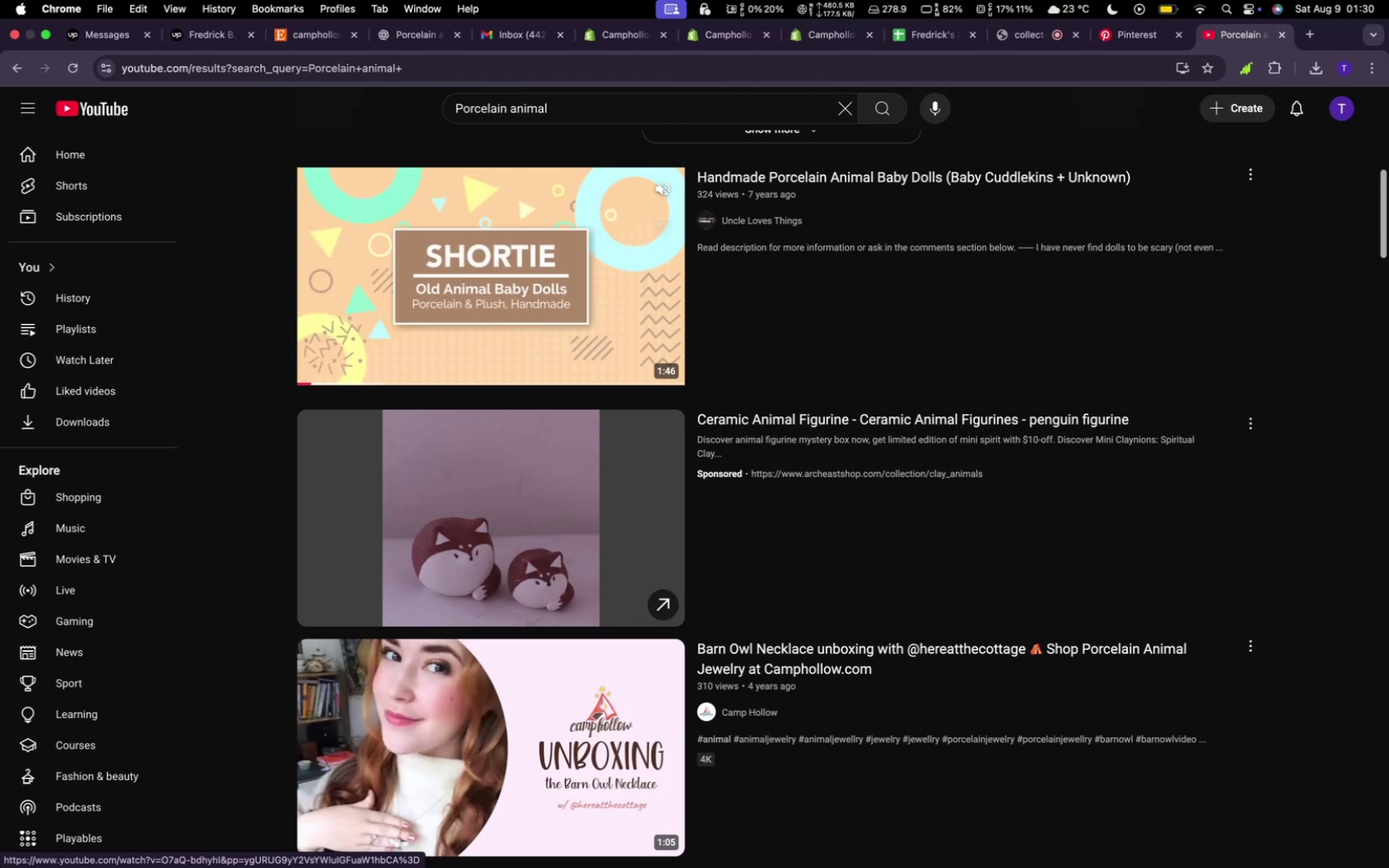 
left_click([1247, 176])
 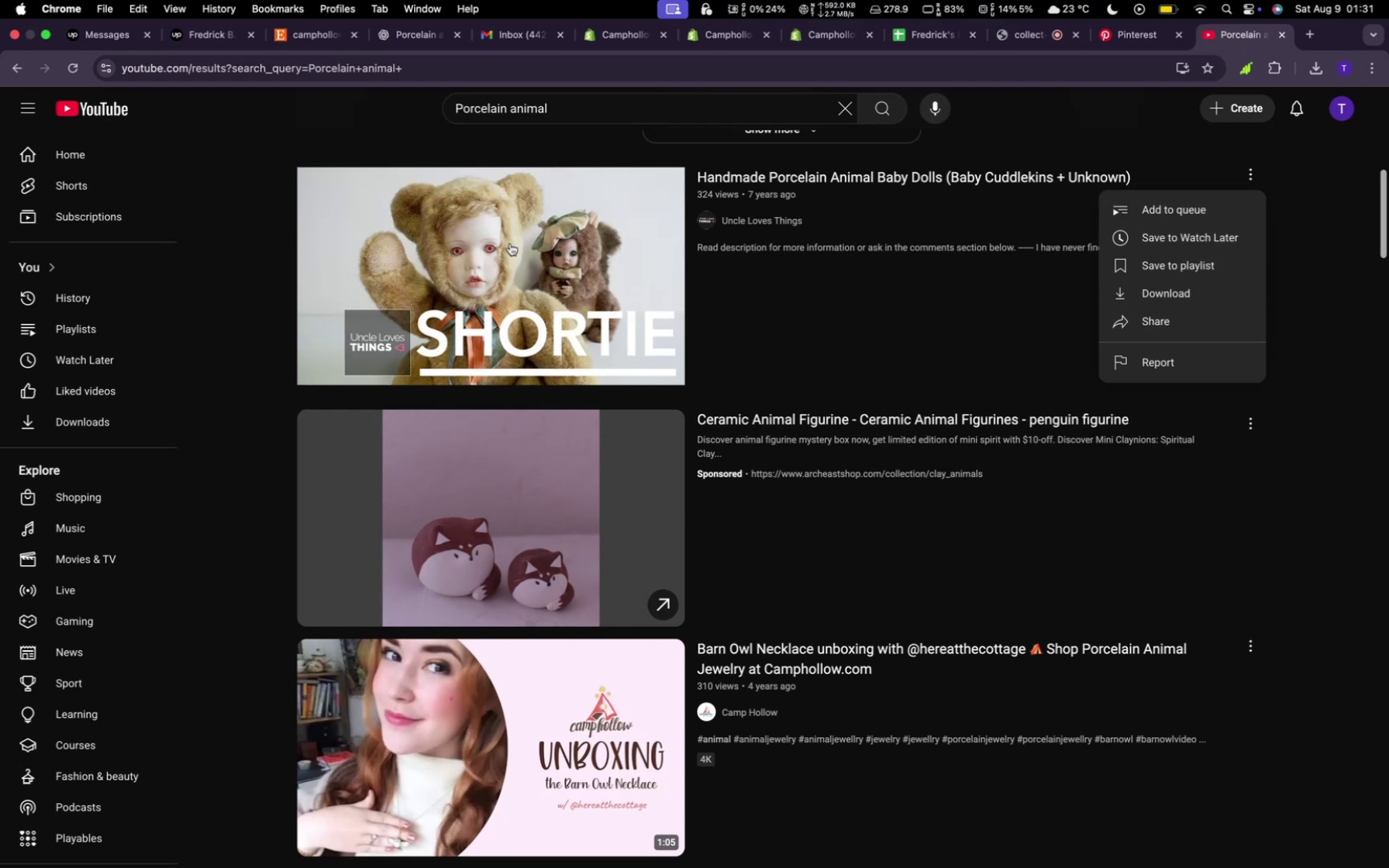 
scroll: coordinate [742, 439], scroll_direction: down, amount: 42.0
 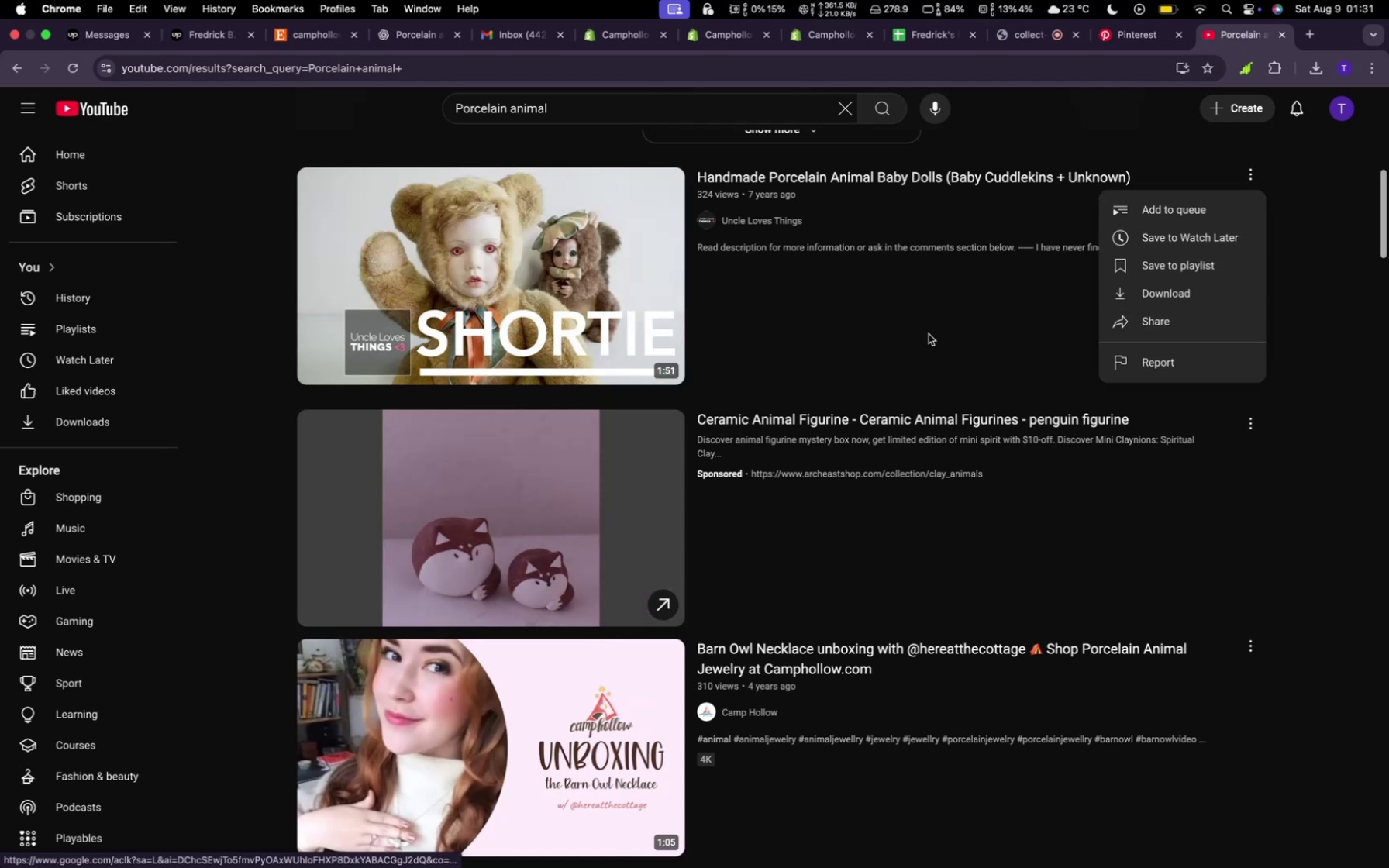 
left_click([920, 322])
 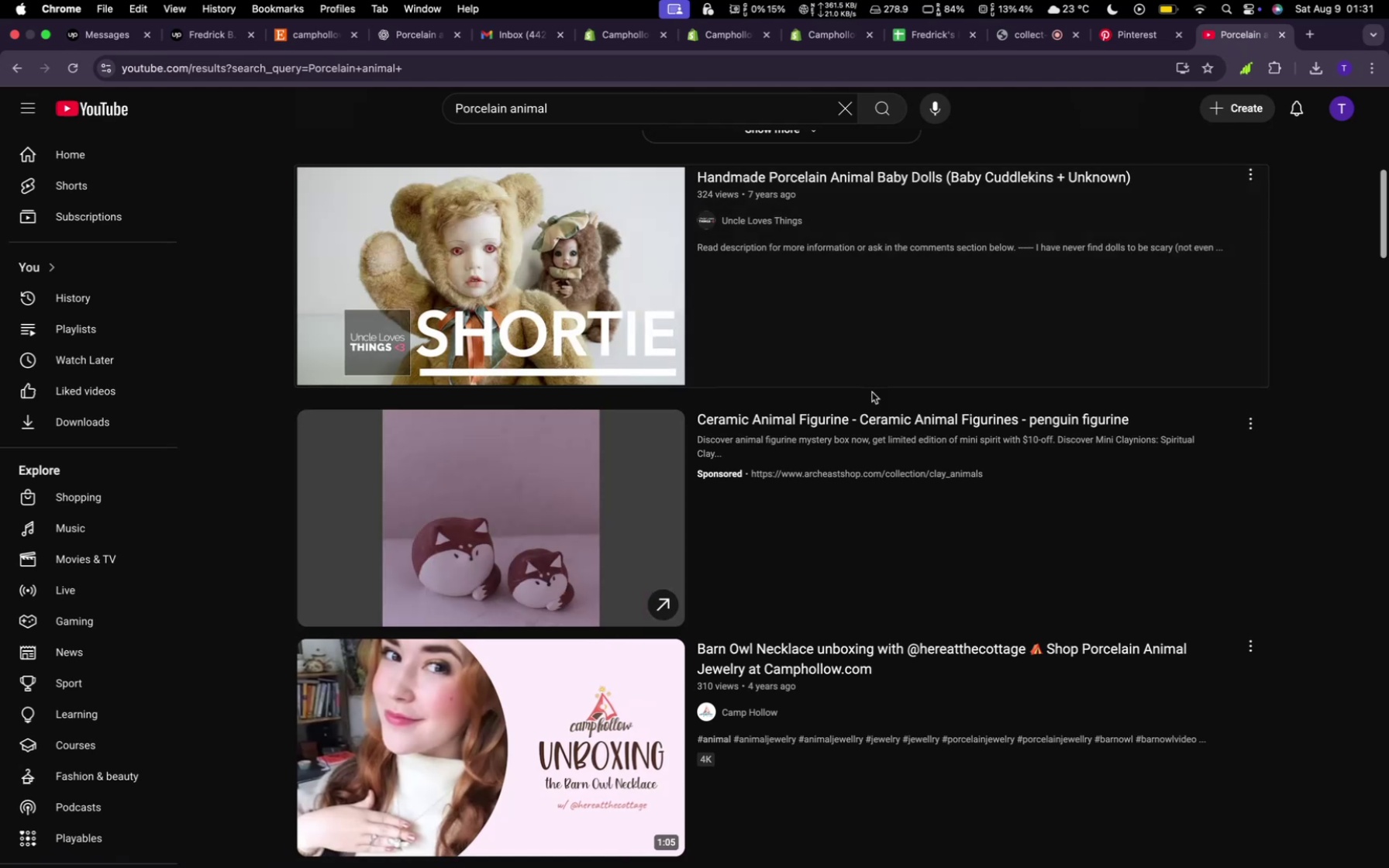 
scroll: coordinate [588, 487], scroll_direction: down, amount: 40.0
 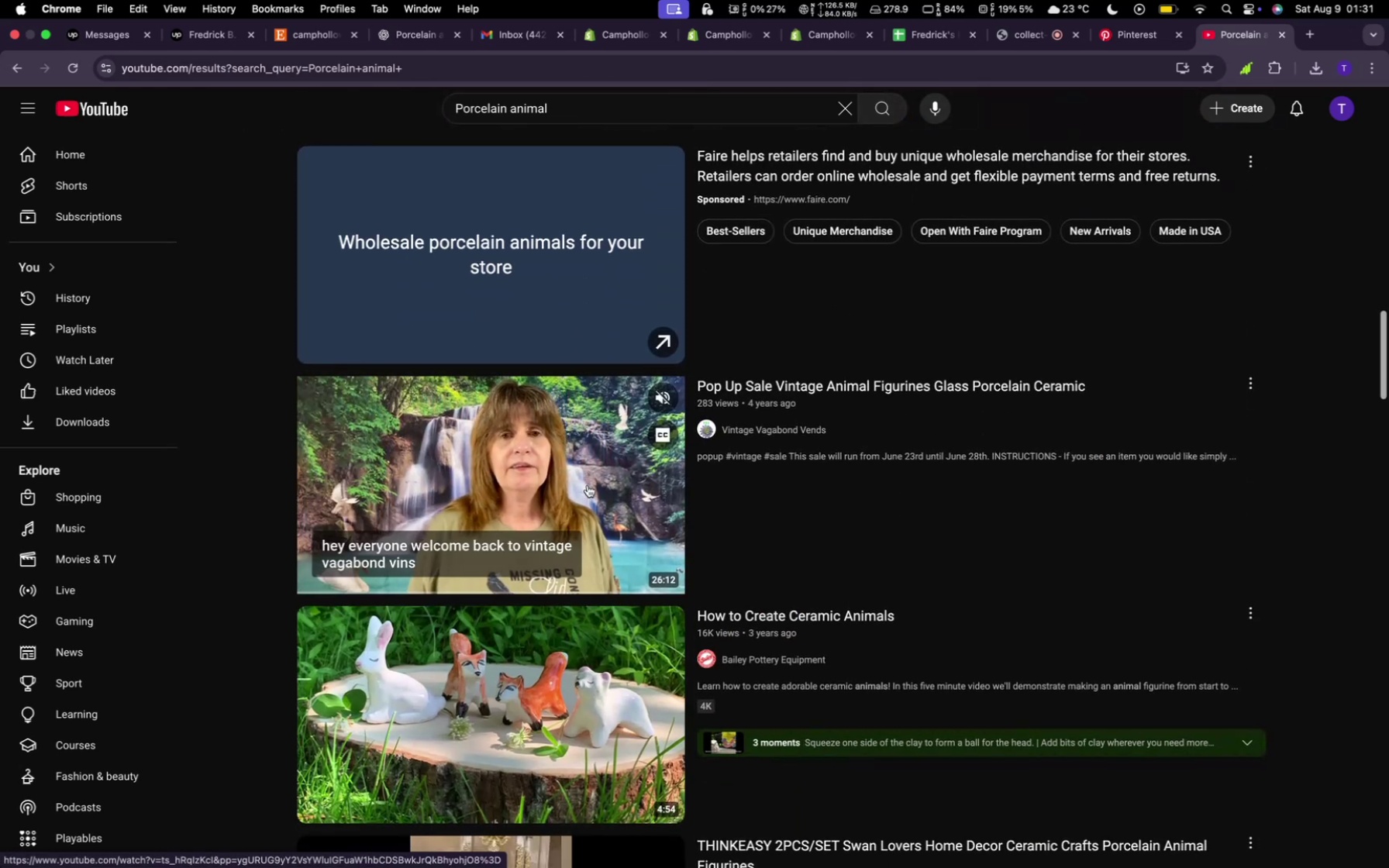 
scroll: coordinate [542, 450], scroll_direction: up, amount: 44.0
 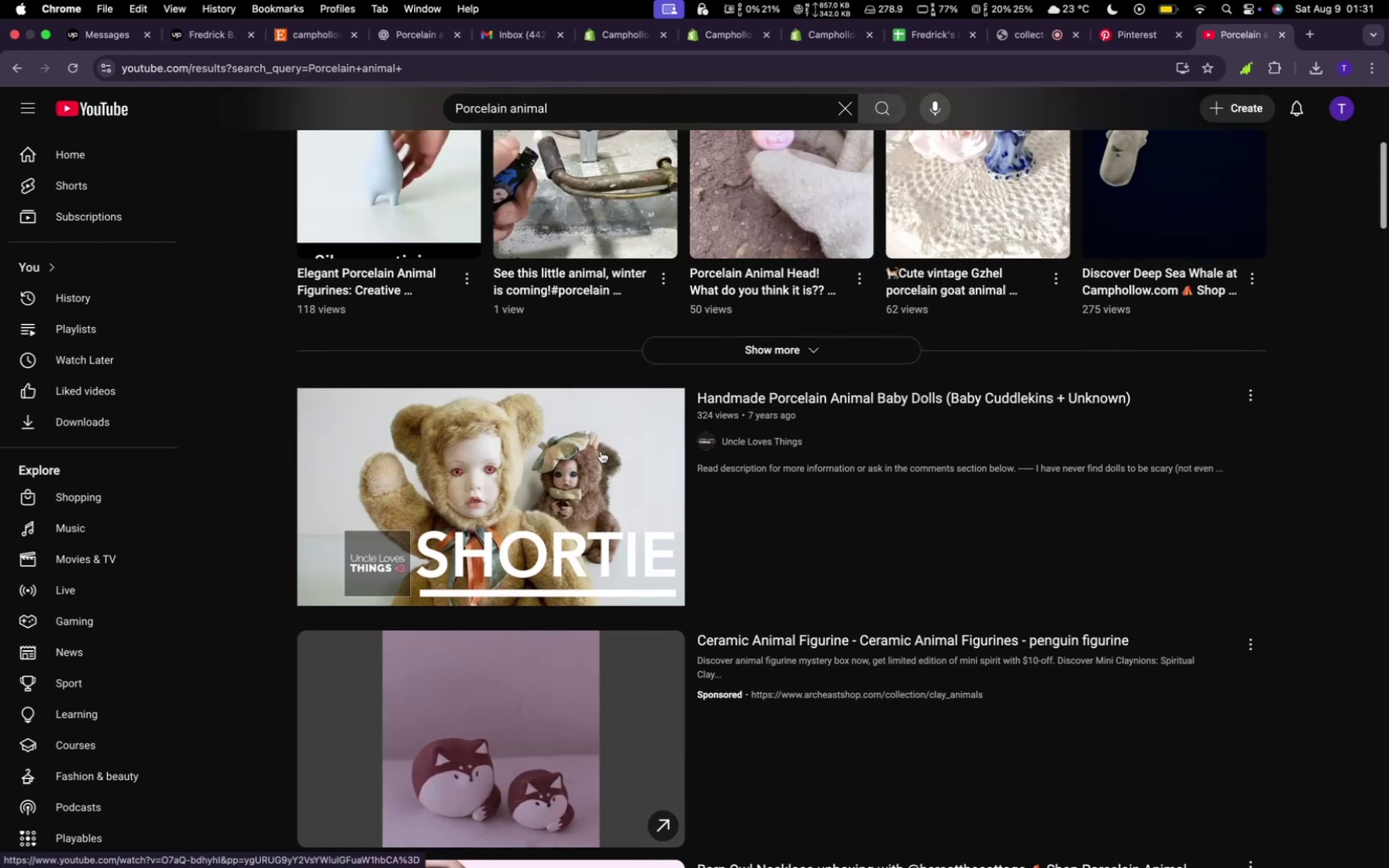 
right_click([601, 451])
 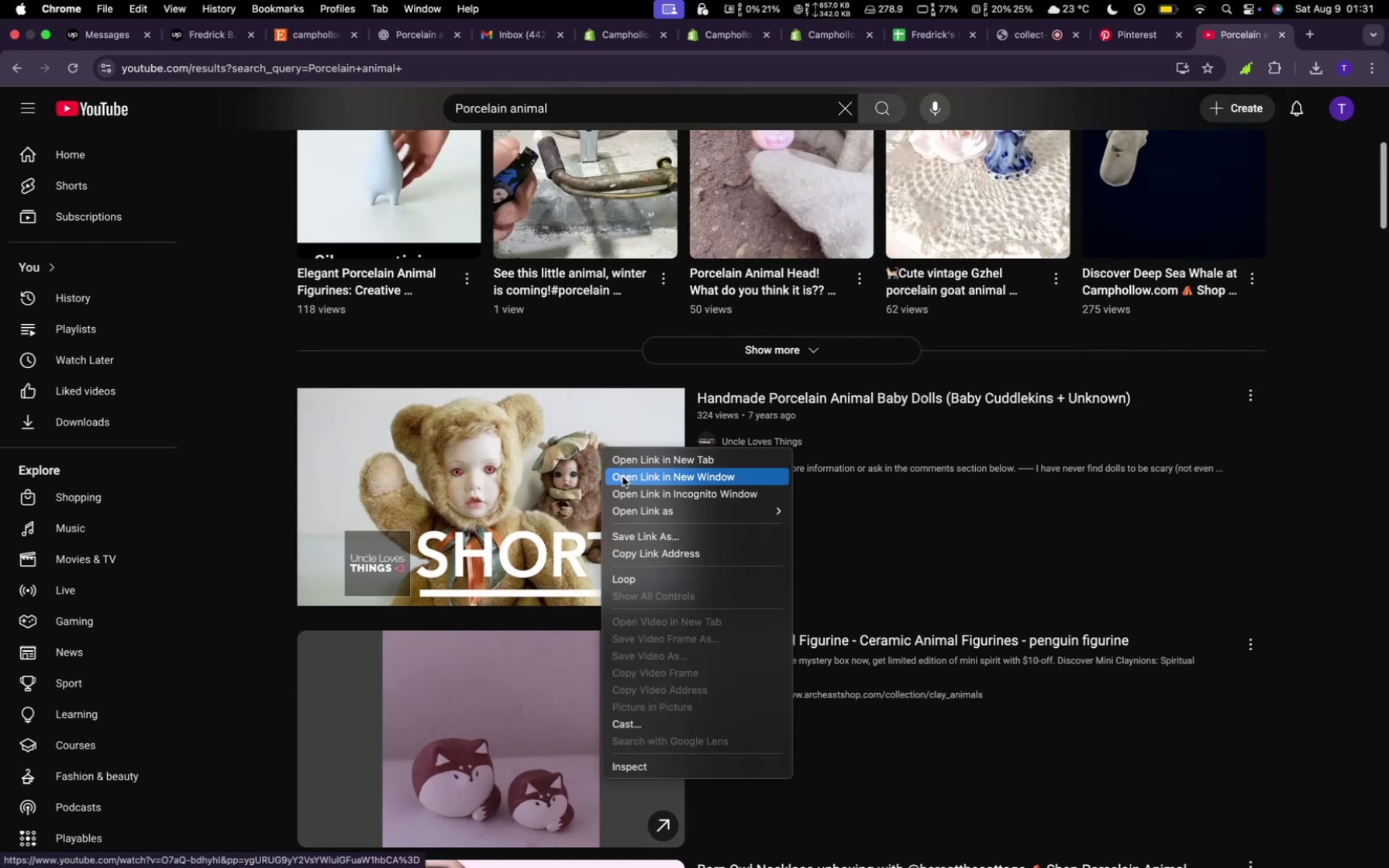 
mouse_move([678, 495])
 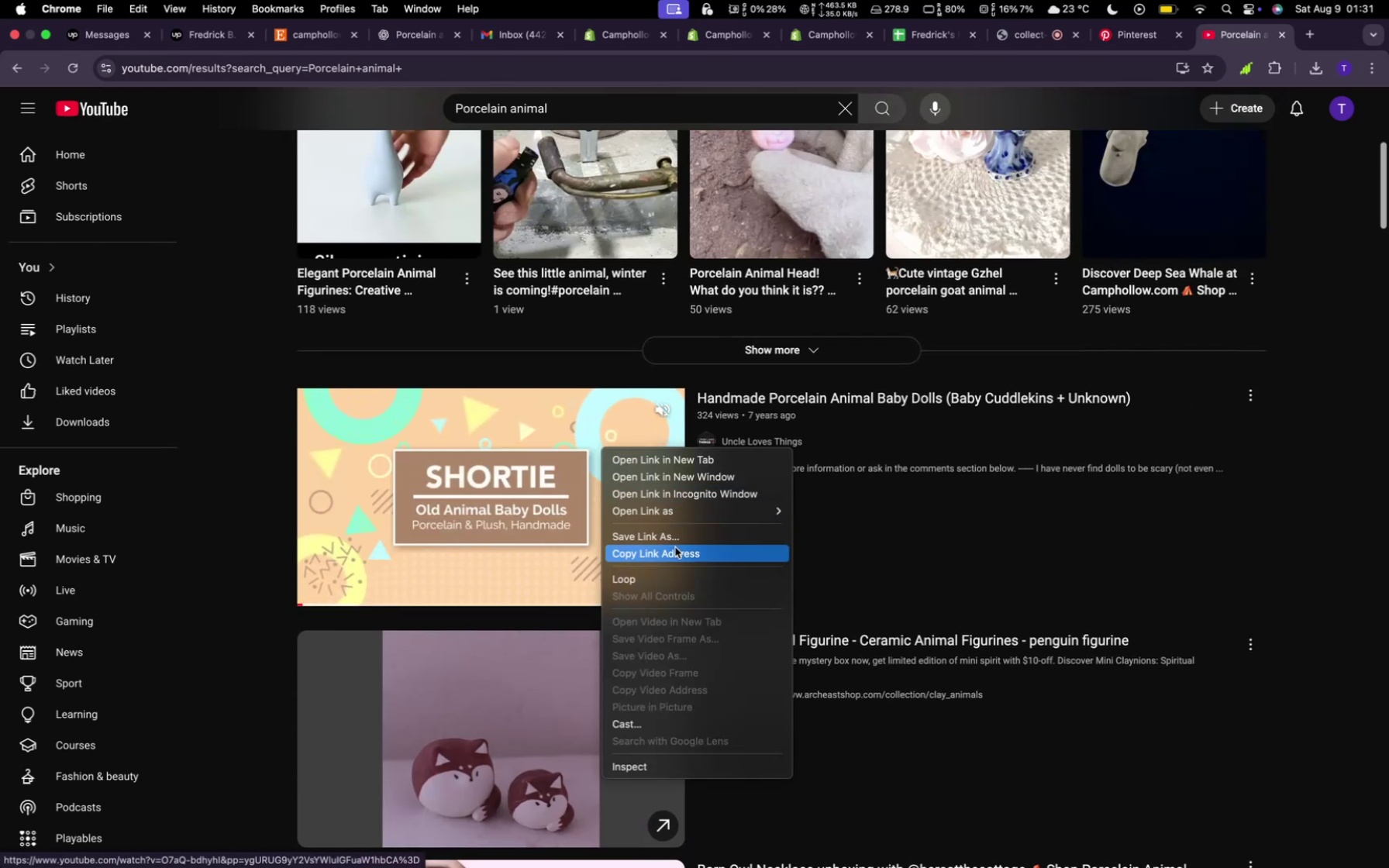 
left_click([675, 547])
 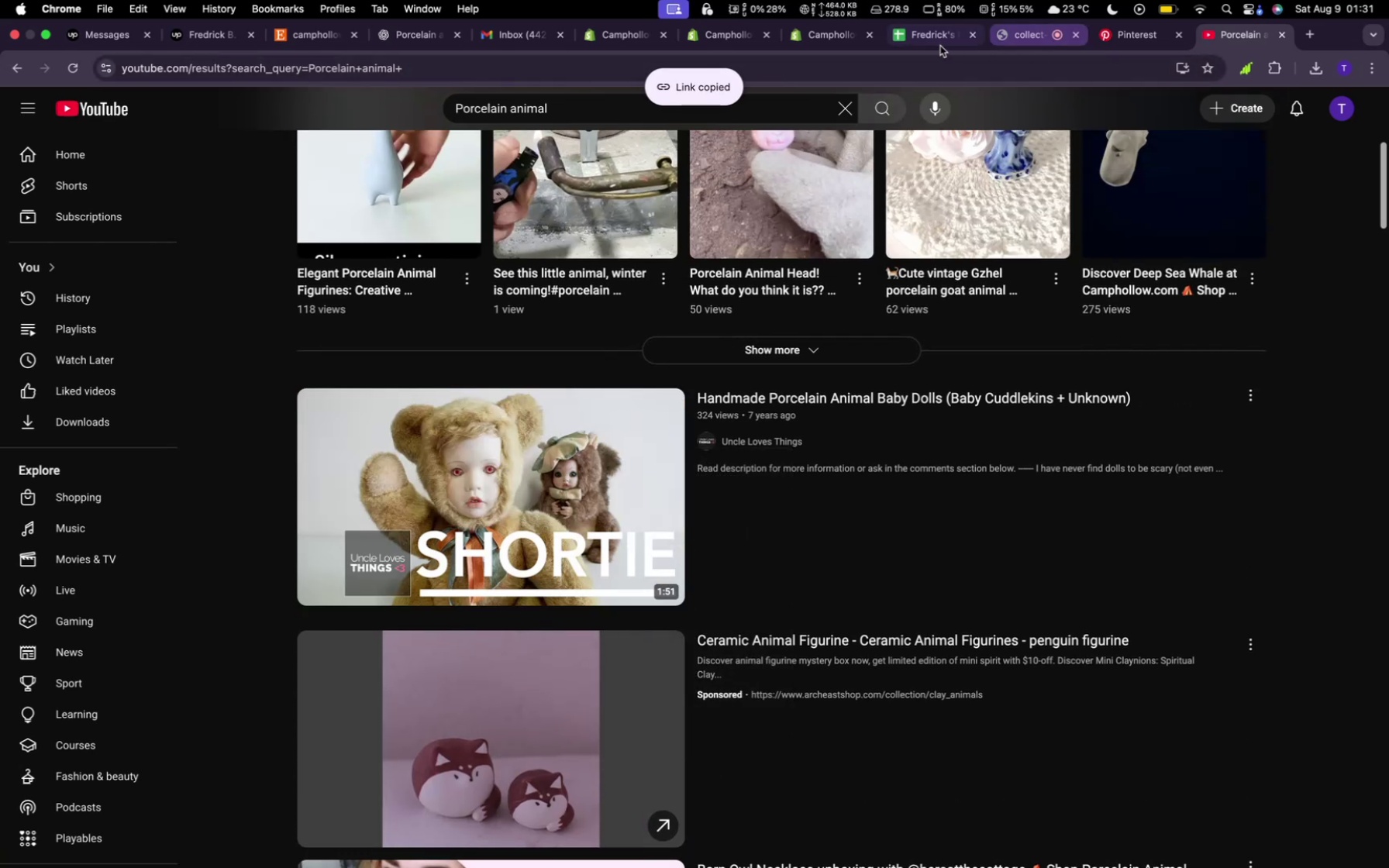 
left_click([736, 39])
 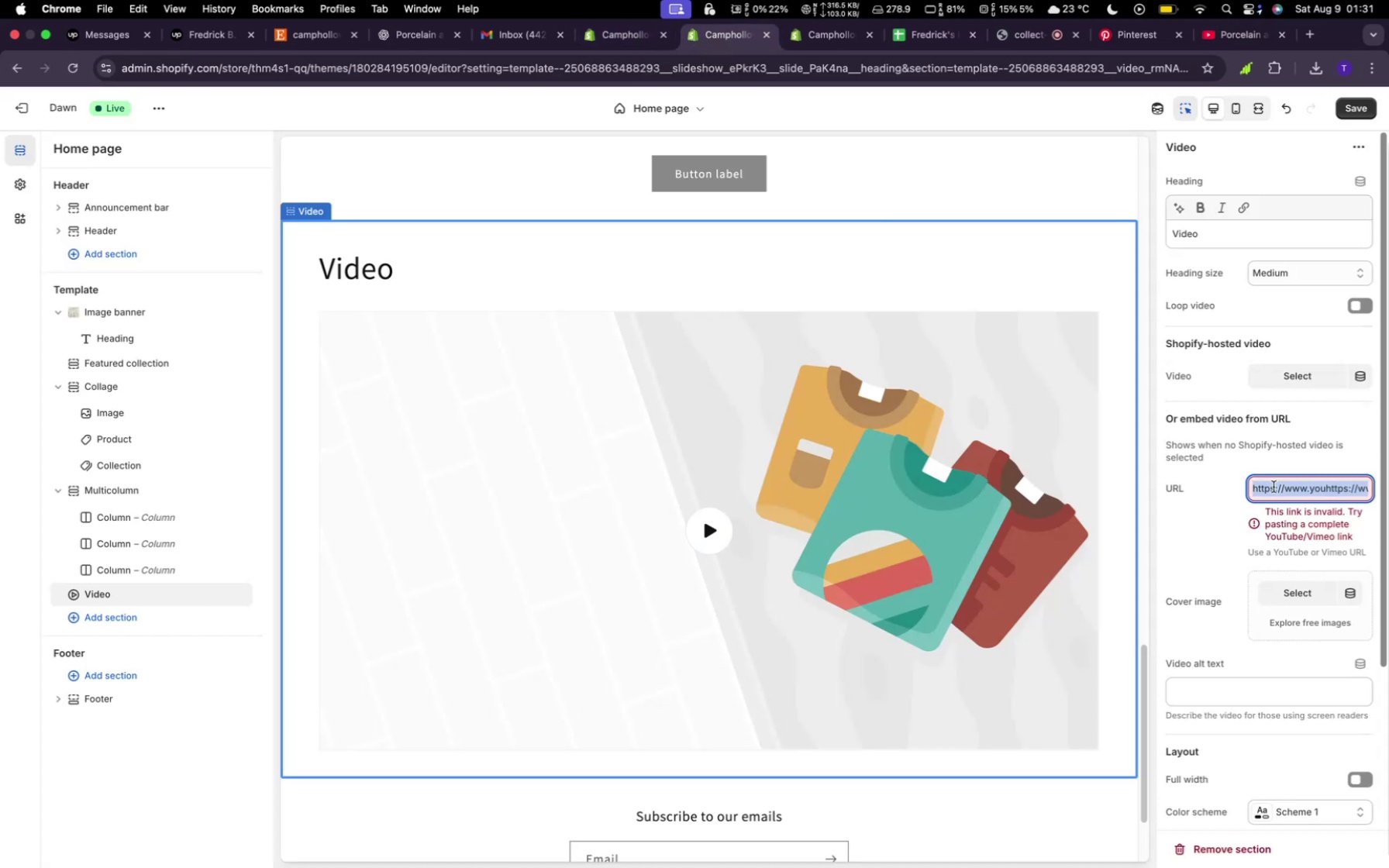 
key(Meta+V)
 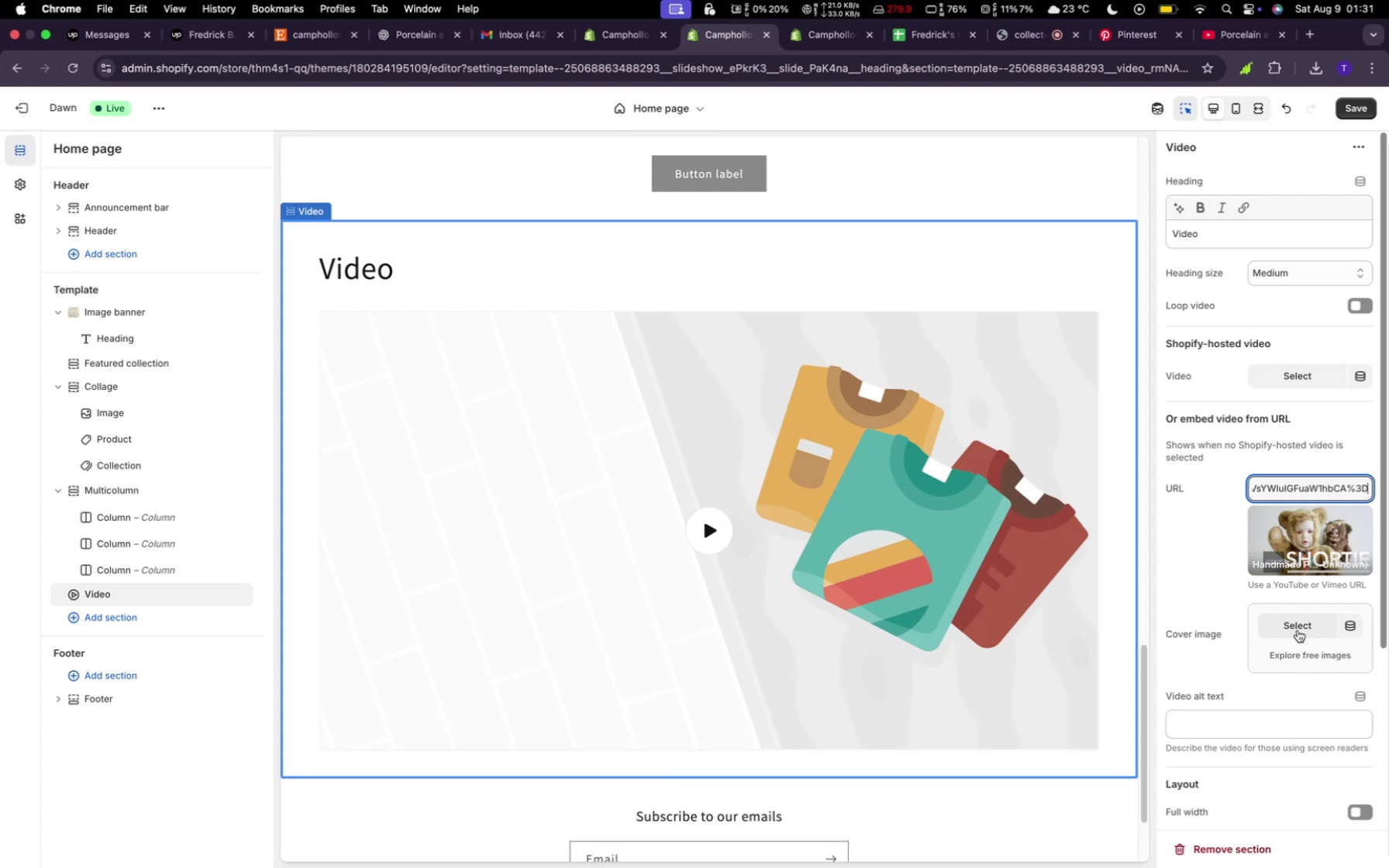 
wait(11.14)
 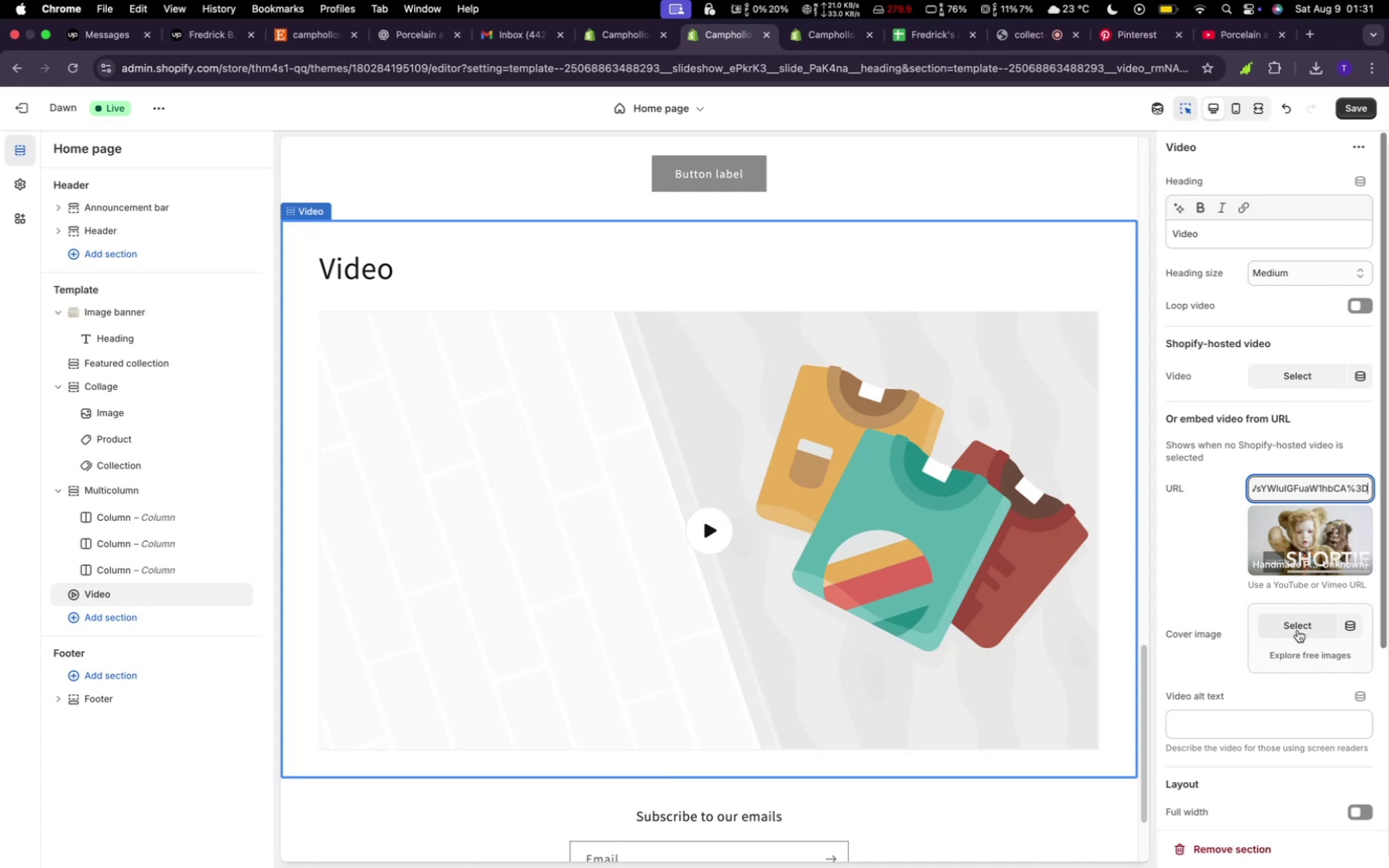 
left_click([1298, 630])
 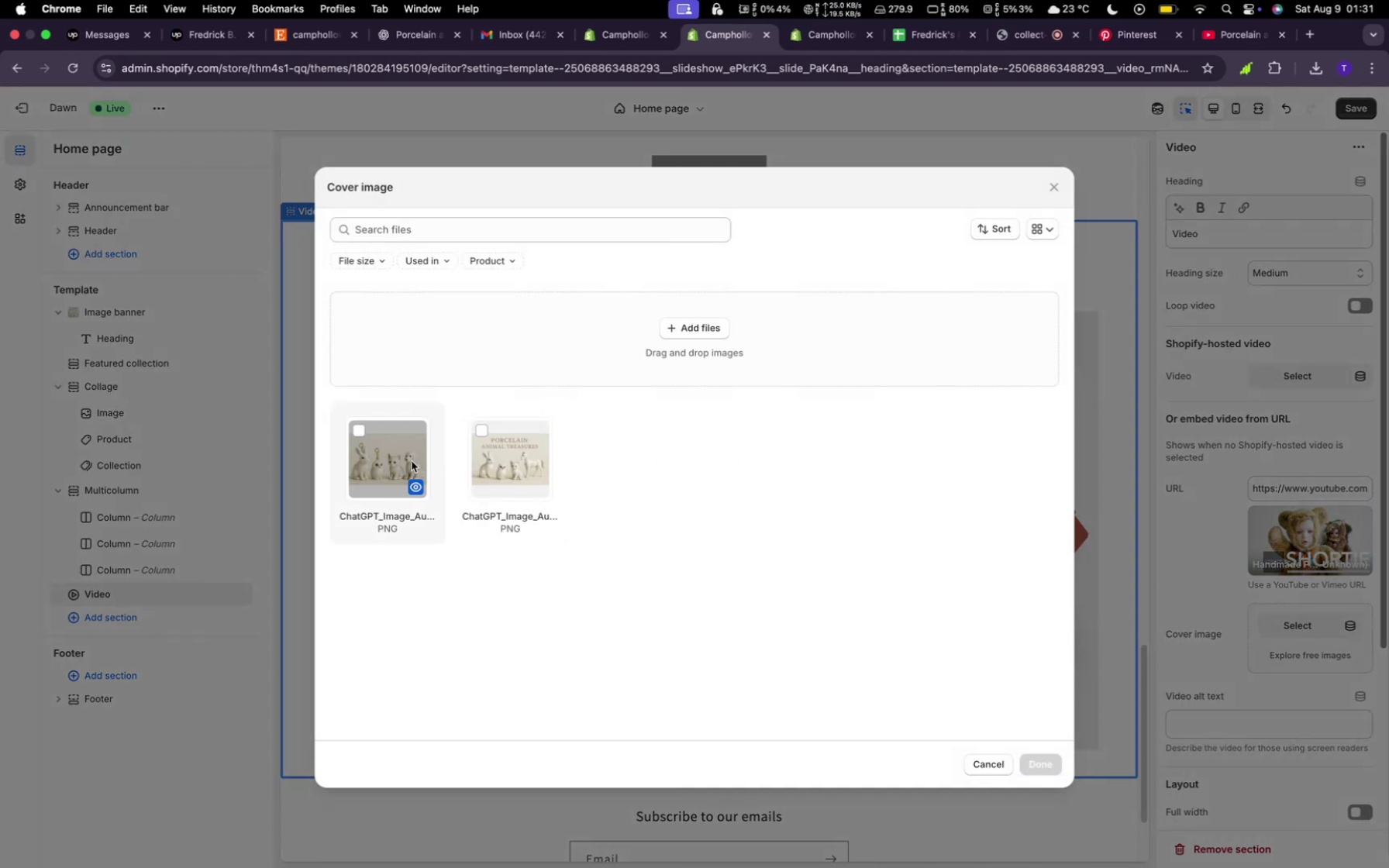 
left_click([412, 461])
 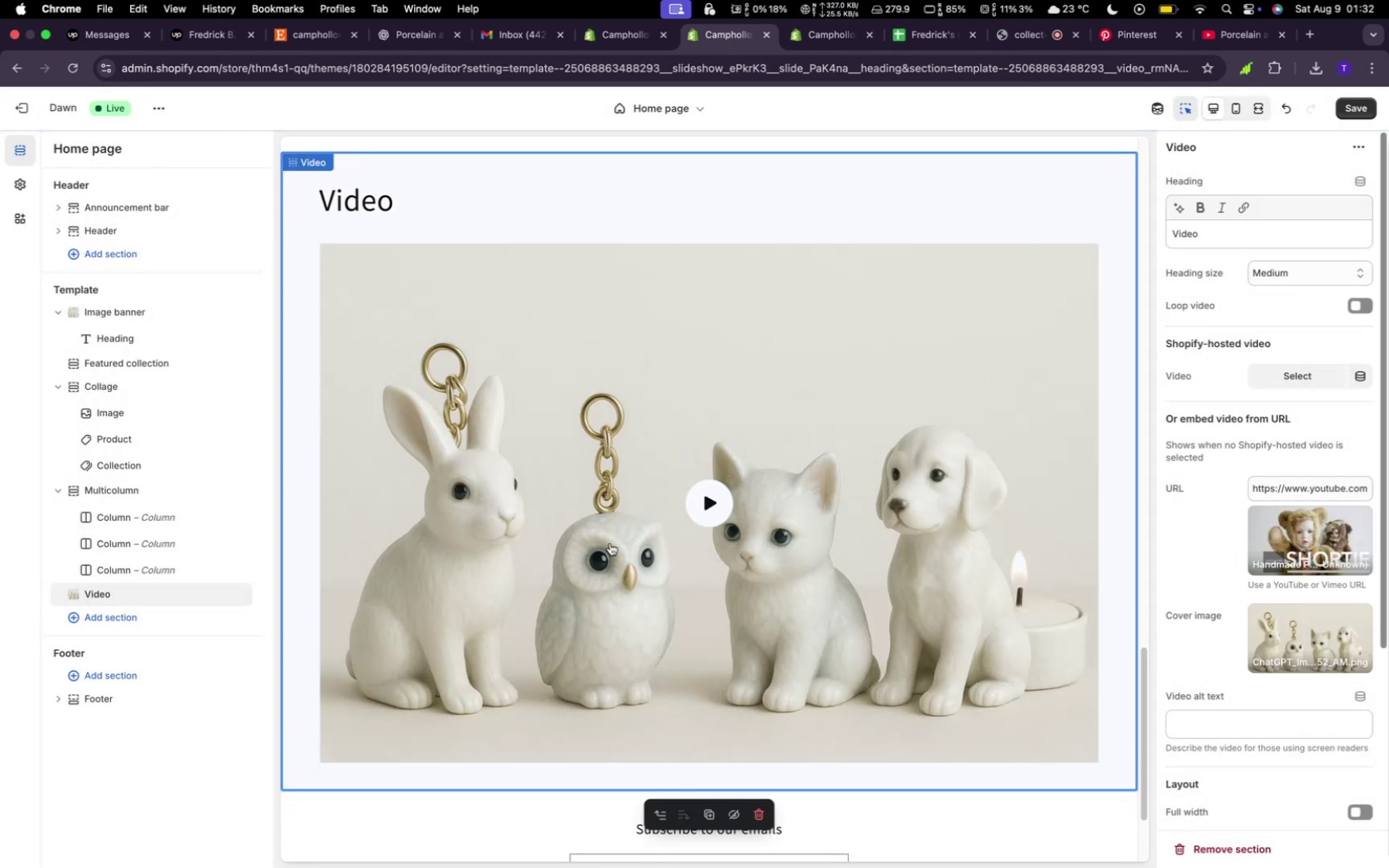 
wait(14.62)
 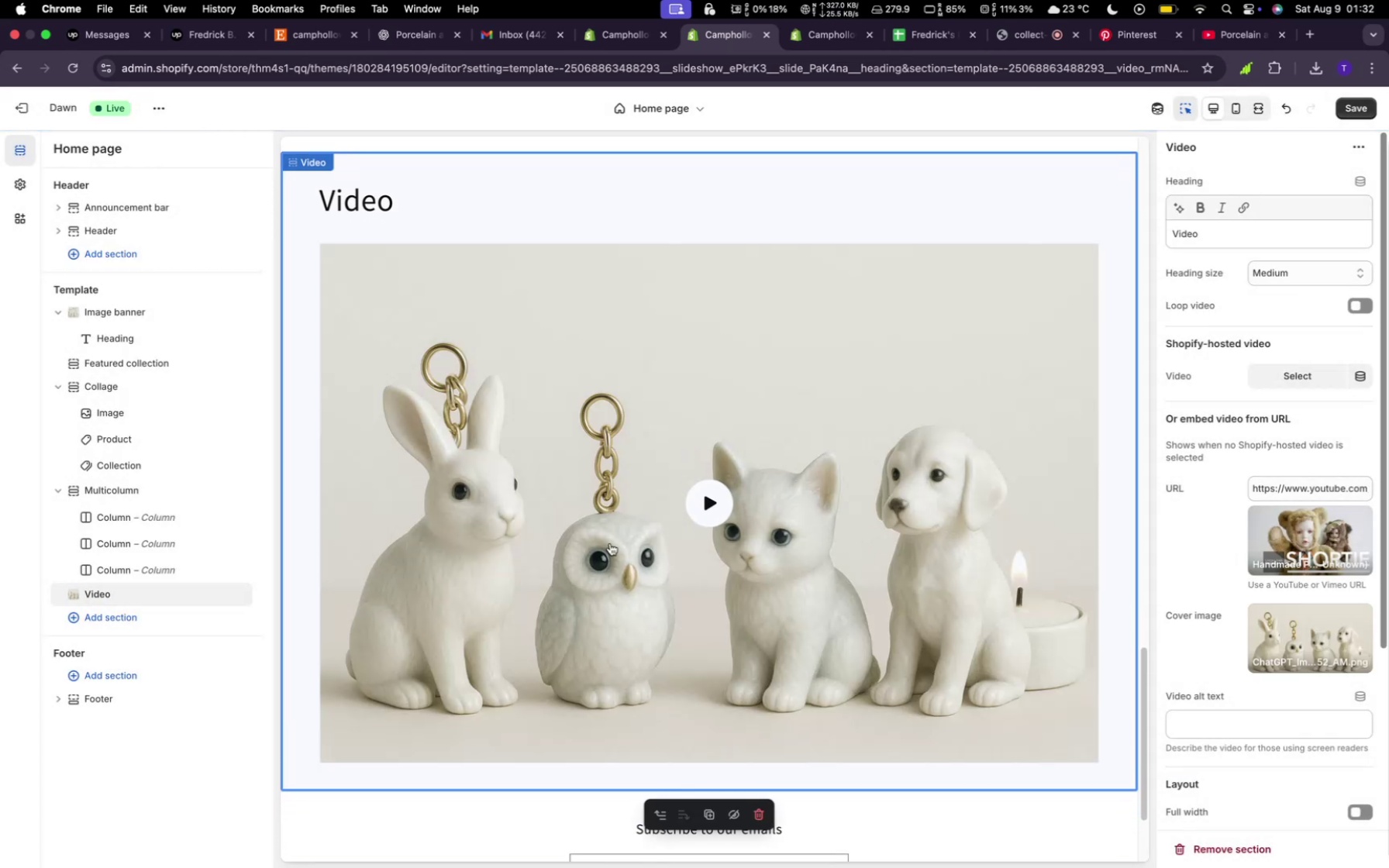 
left_click([1227, 724])
 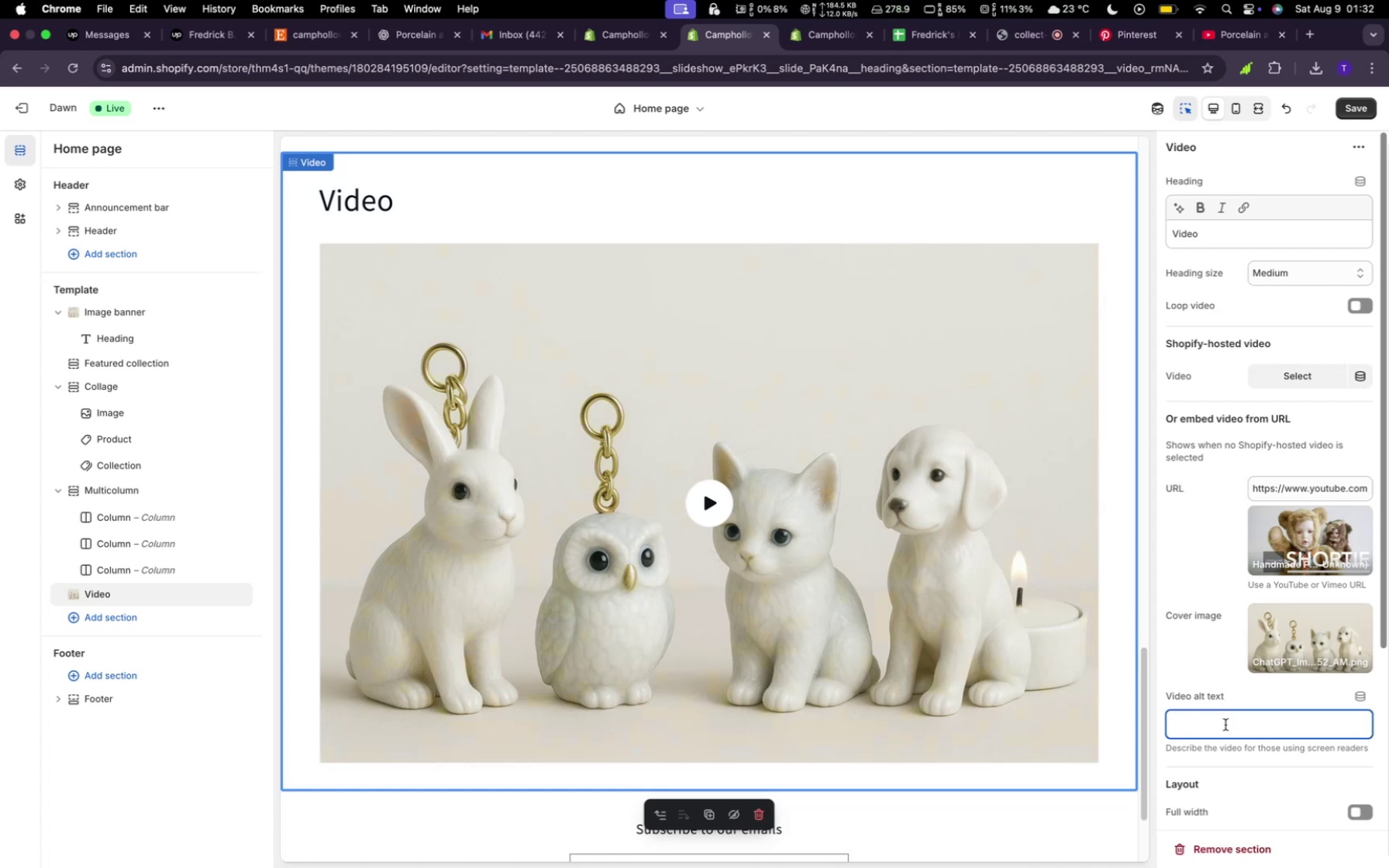 
type(Procl)
 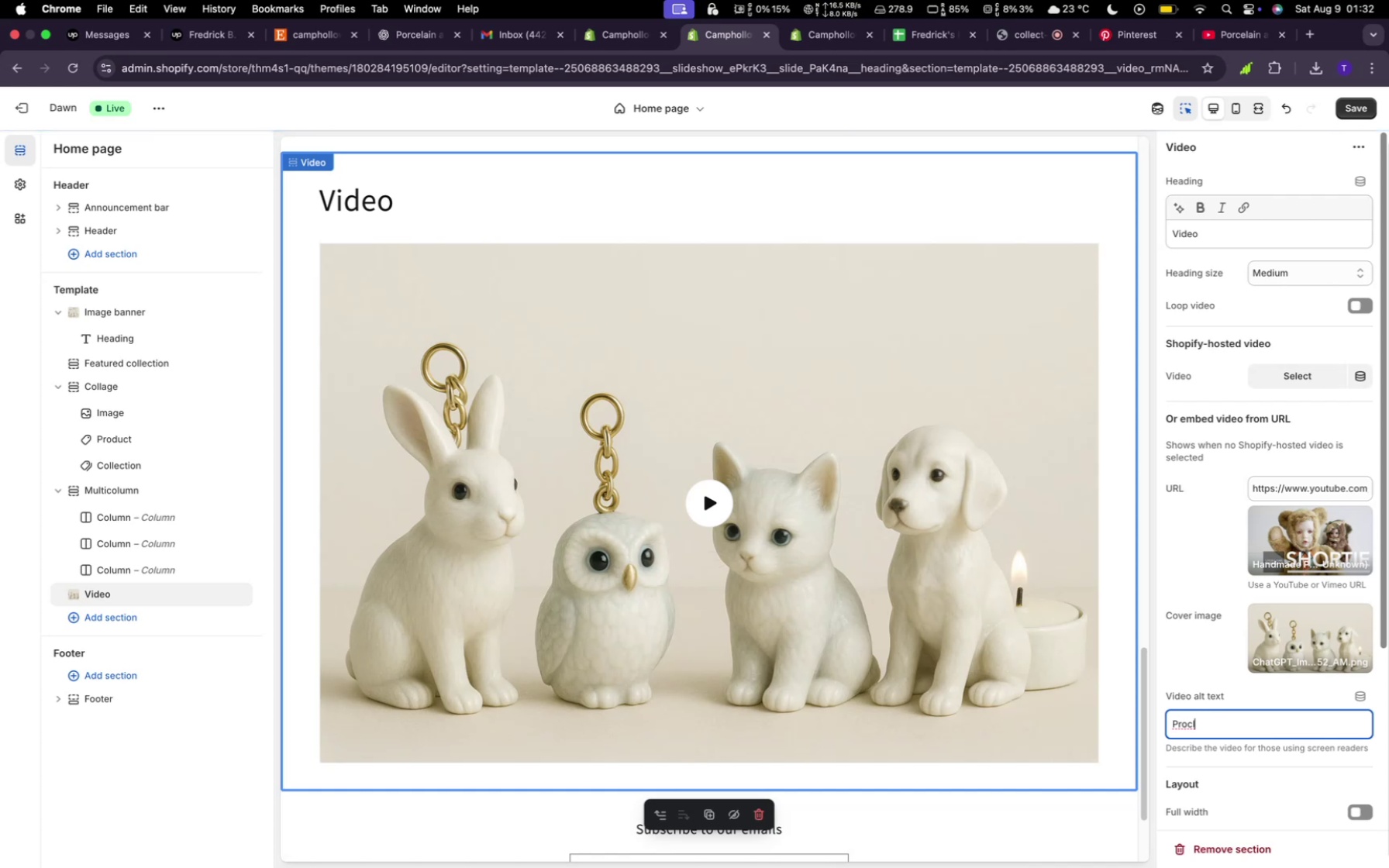 
type(aanimals)
 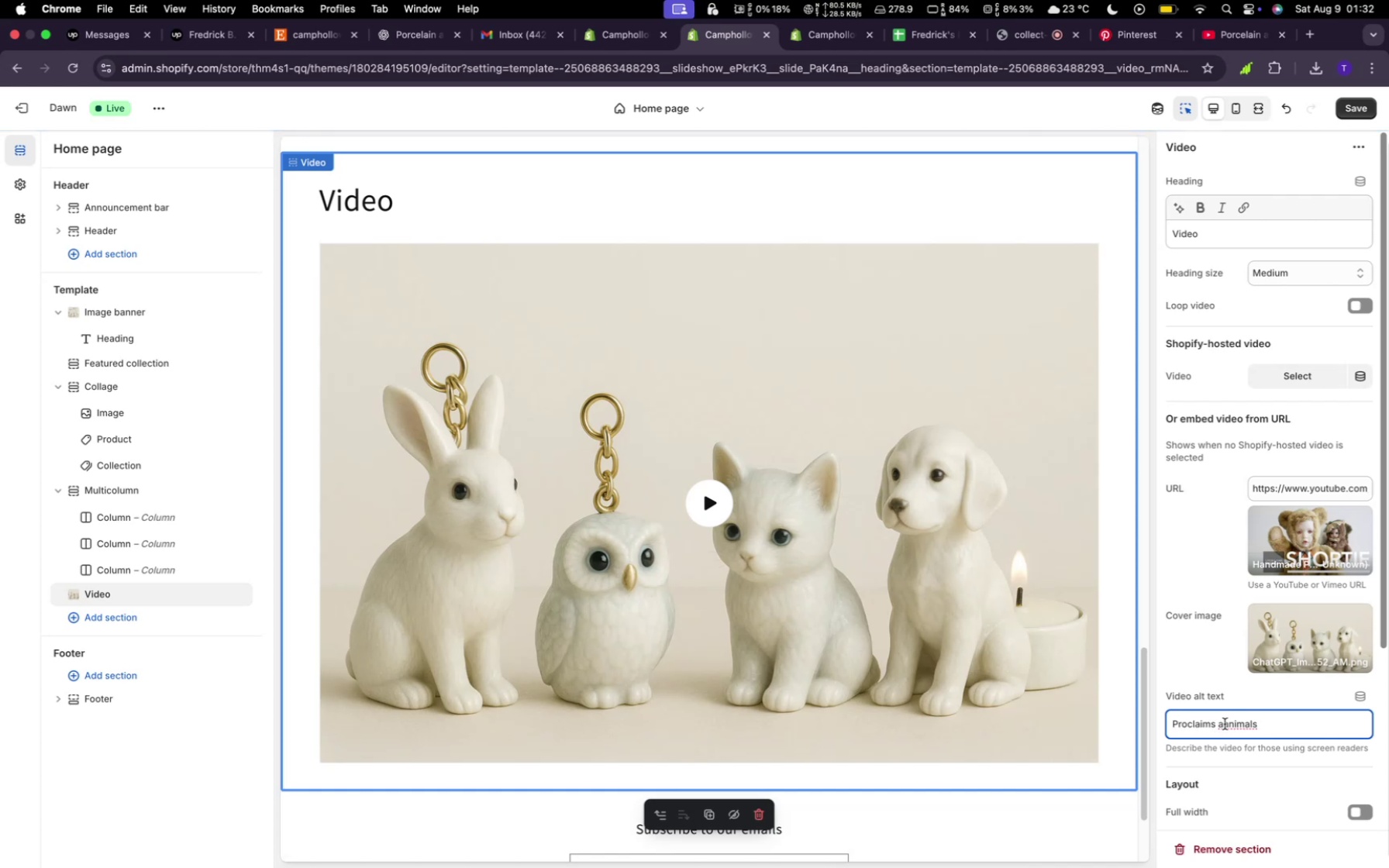 
key(Backspace)
 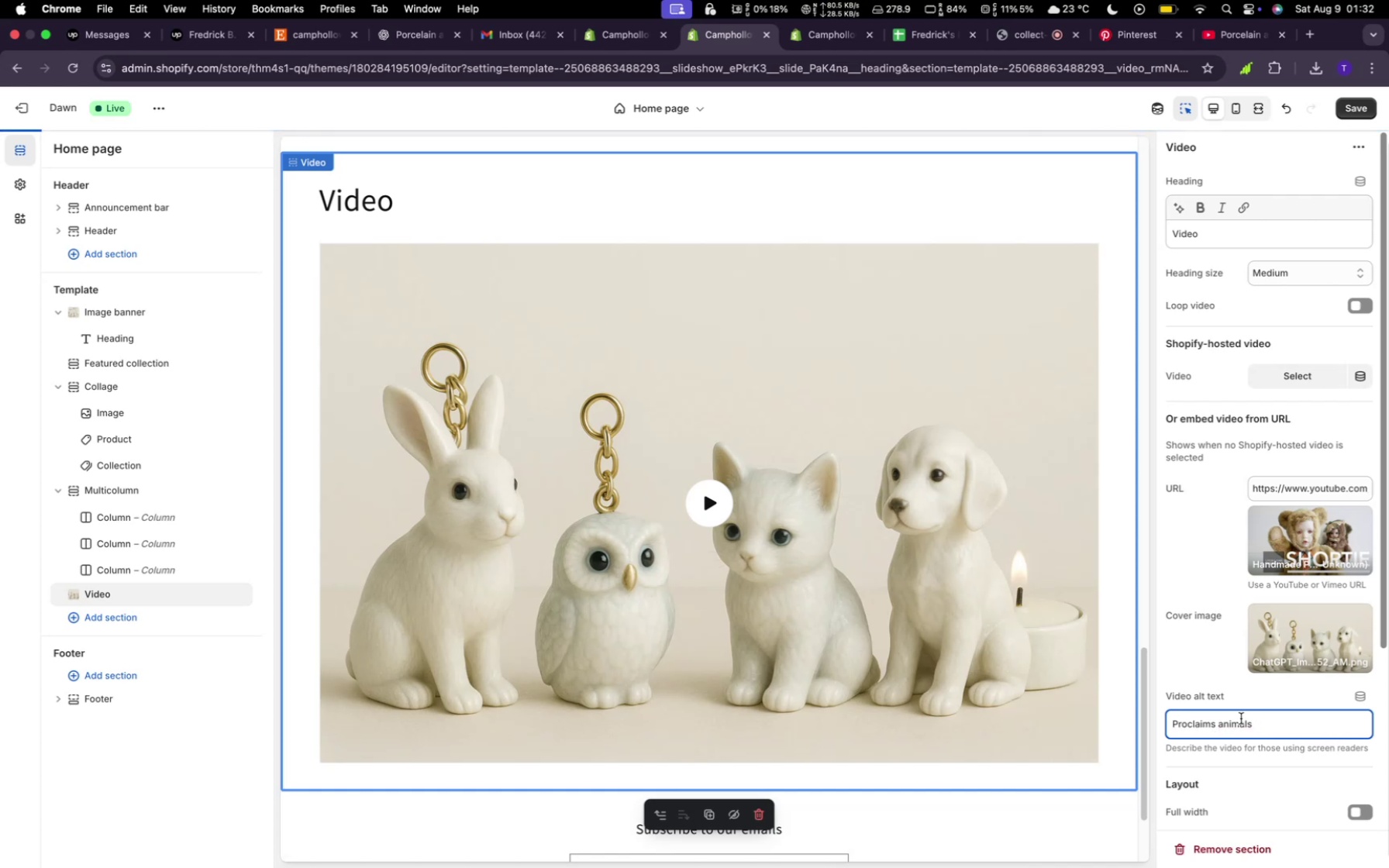 
scroll: coordinate [1241, 718], scroll_direction: down, amount: 2.0
 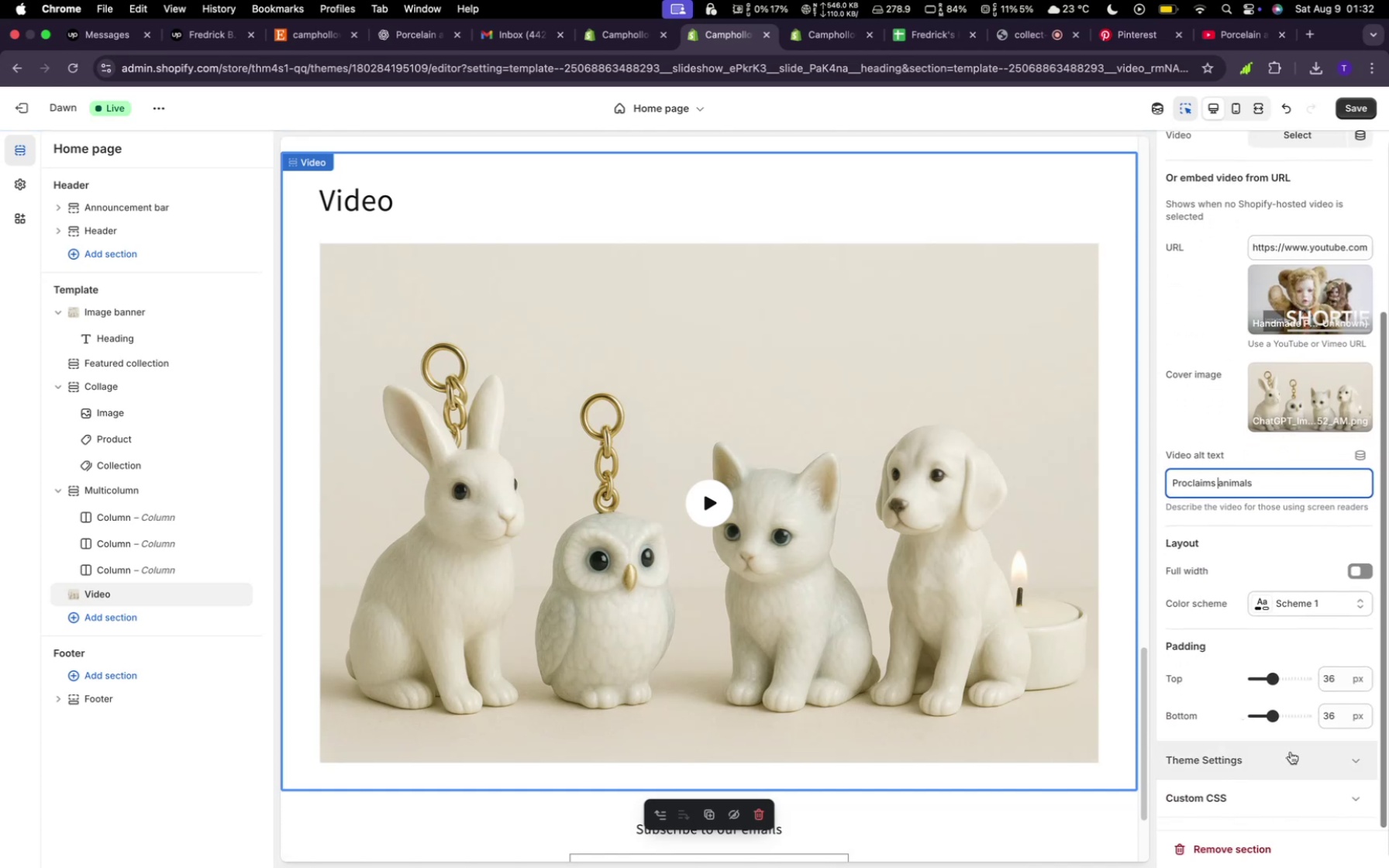 
left_click([1291, 752])
 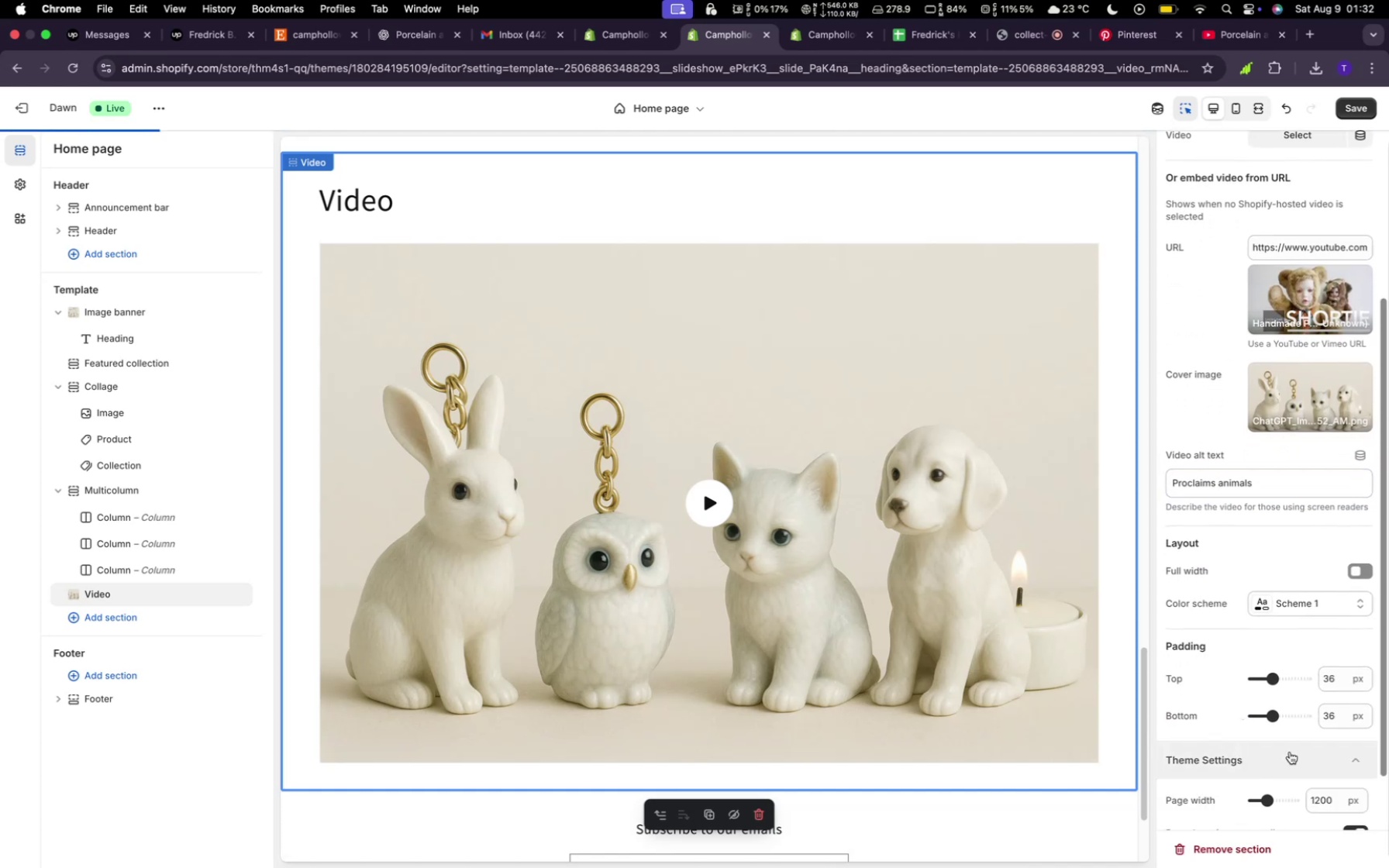 
scroll: coordinate [1289, 751], scroll_direction: down, amount: 12.0
 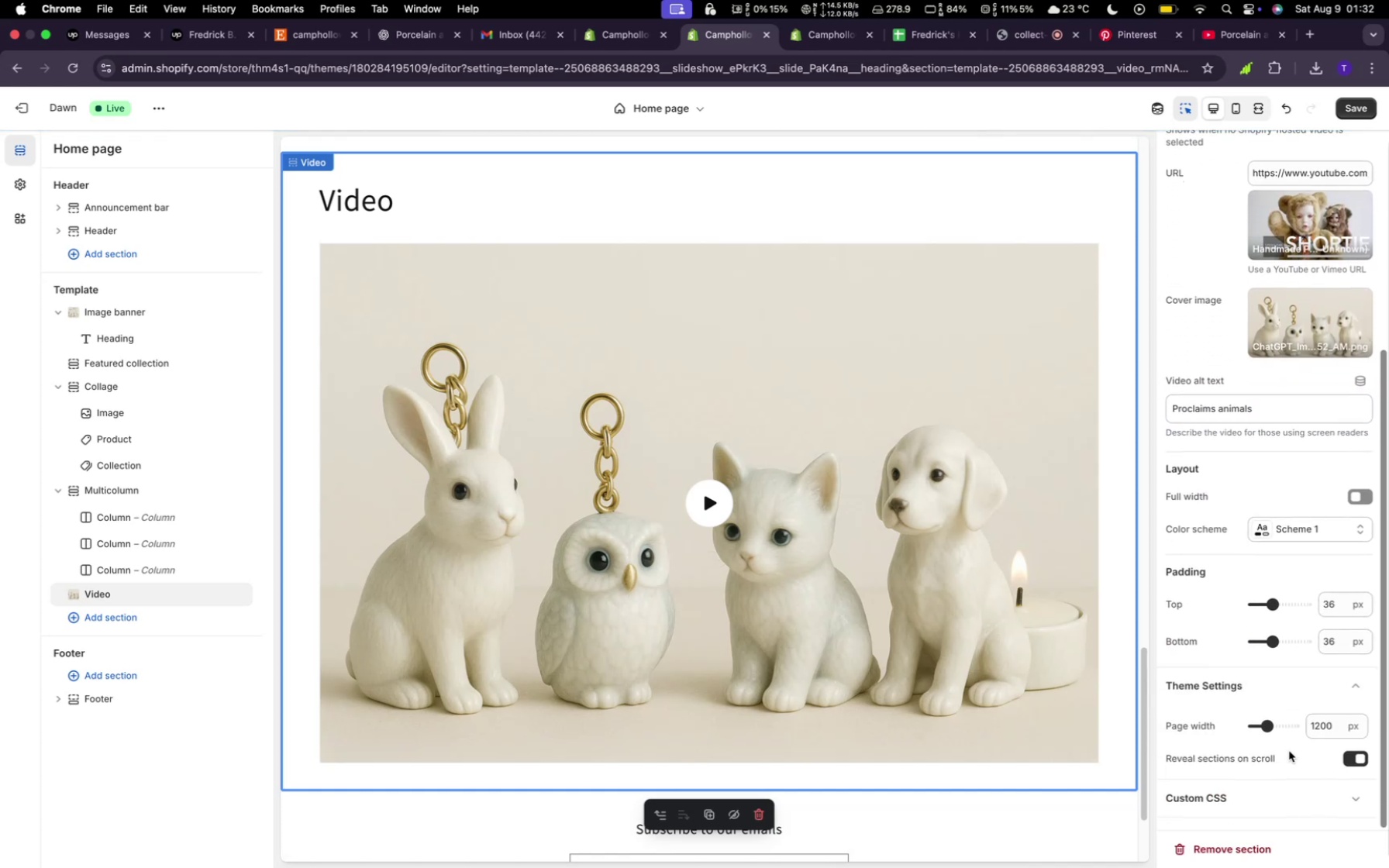 
scroll: coordinate [1288, 746], scroll_direction: up, amount: 50.0
 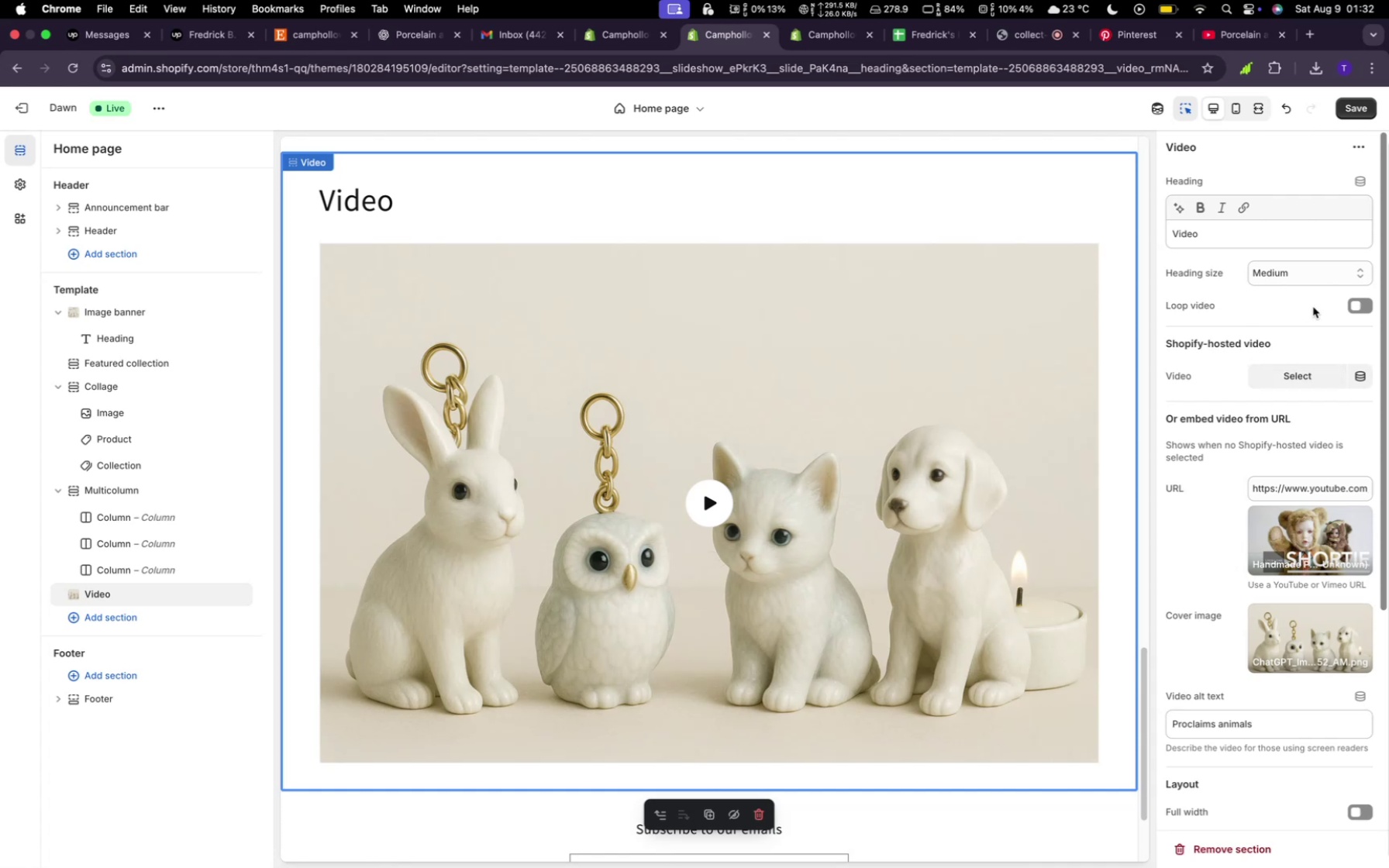 
wait(6.64)
 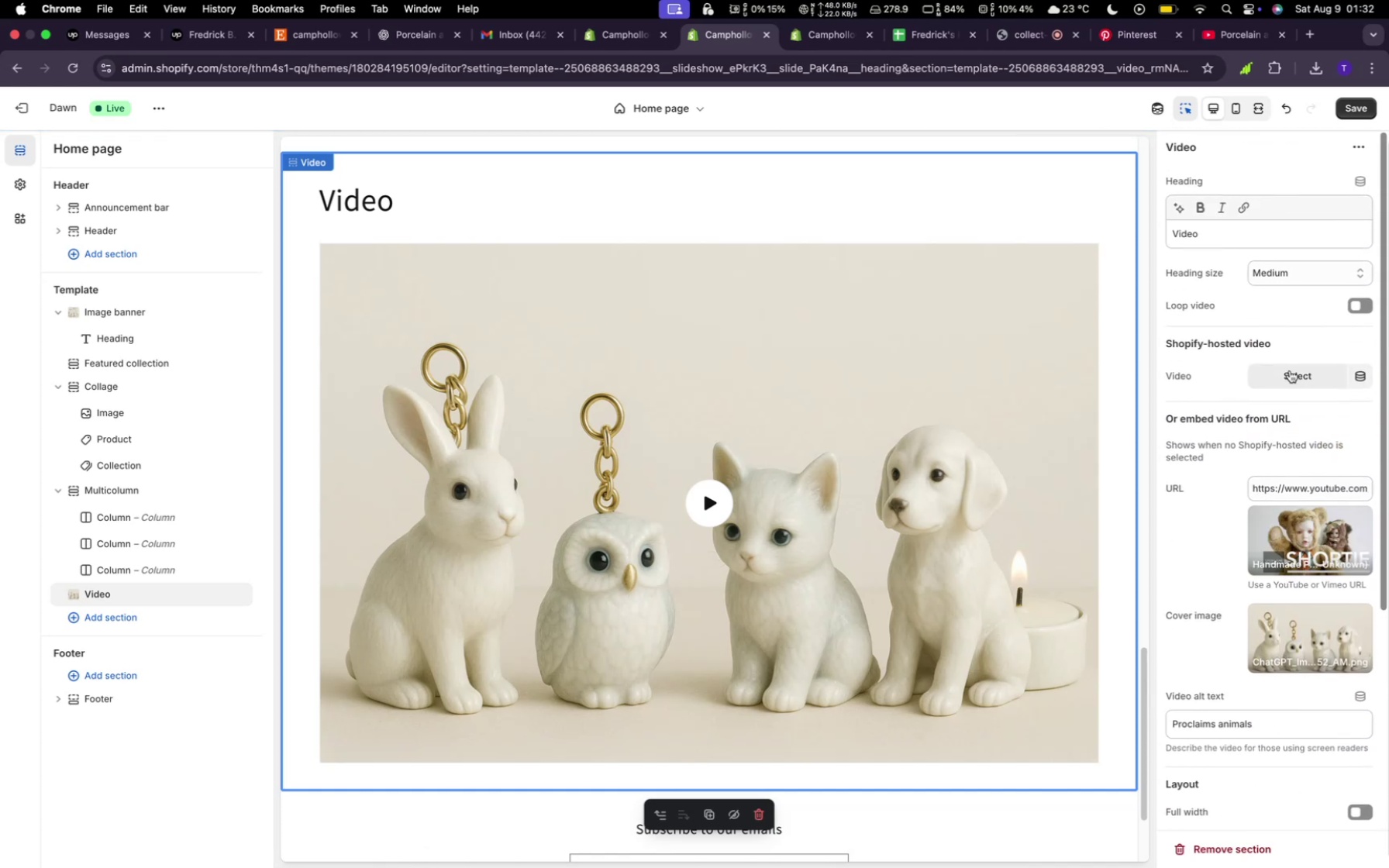 
left_click([1360, 312])
 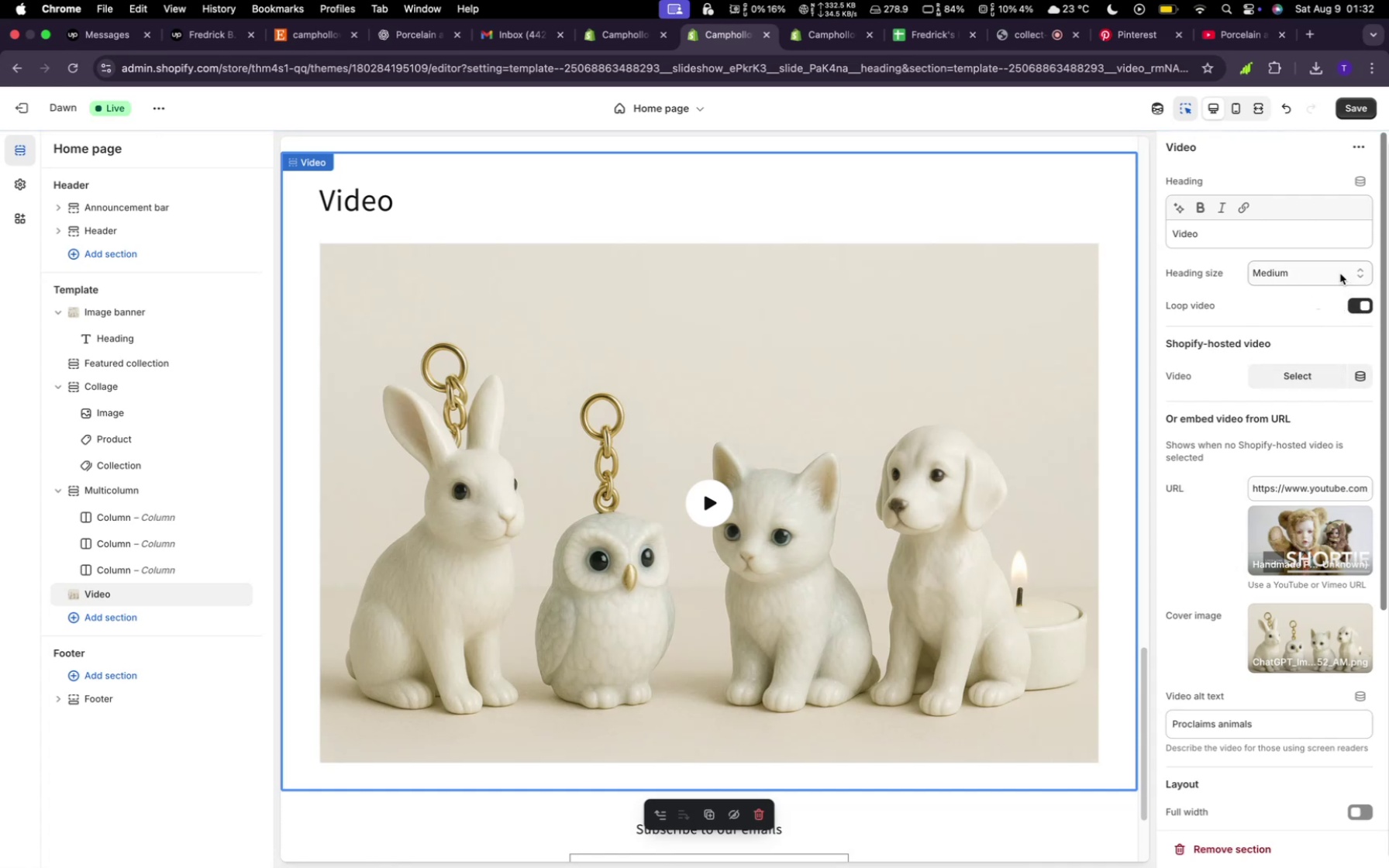 
left_click([1232, 235])
 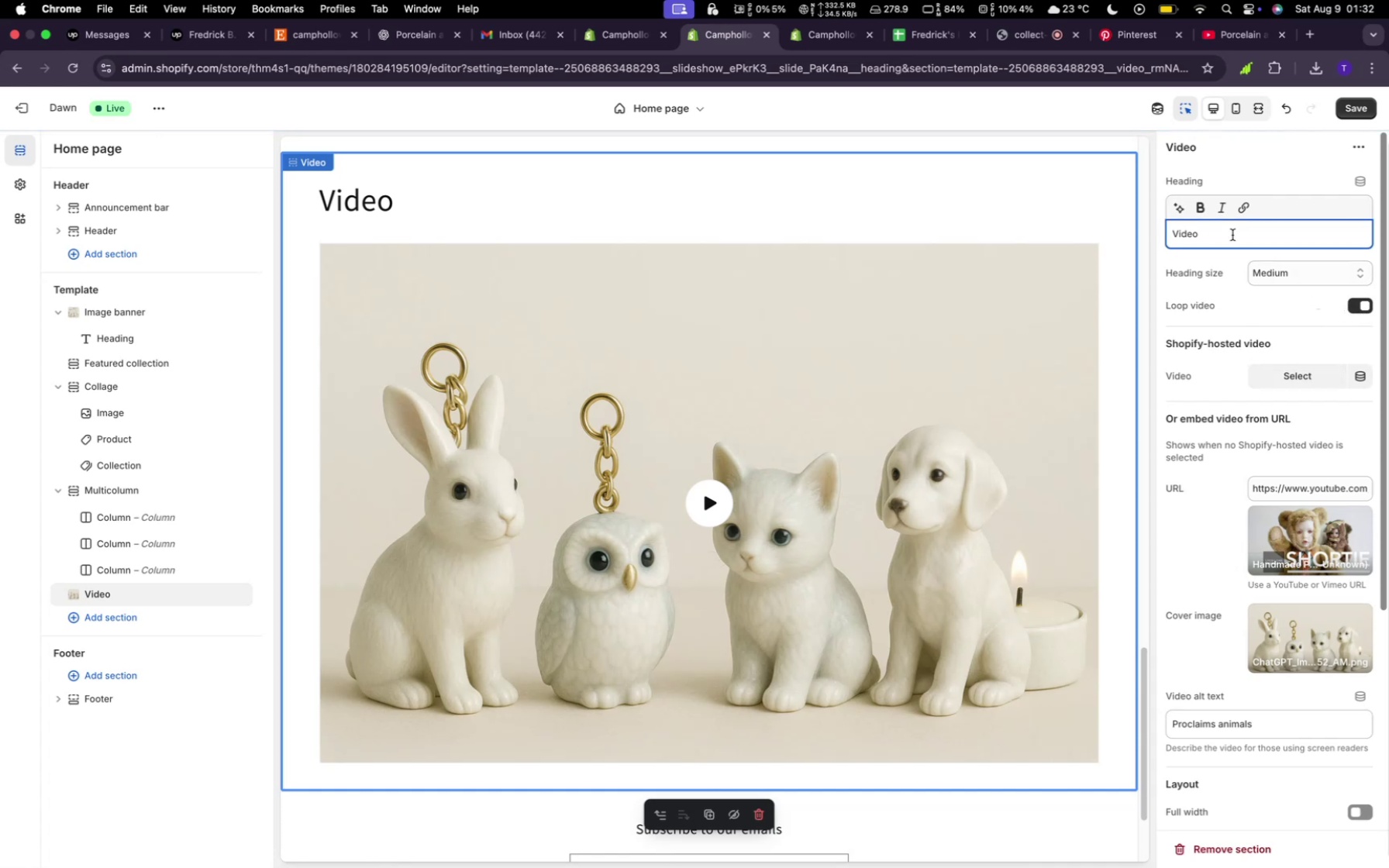 
key(Backspace)
key(Backspace)
key(Backspace)
key(Backspace)
key(Backspace)
type(Cute Pro)
 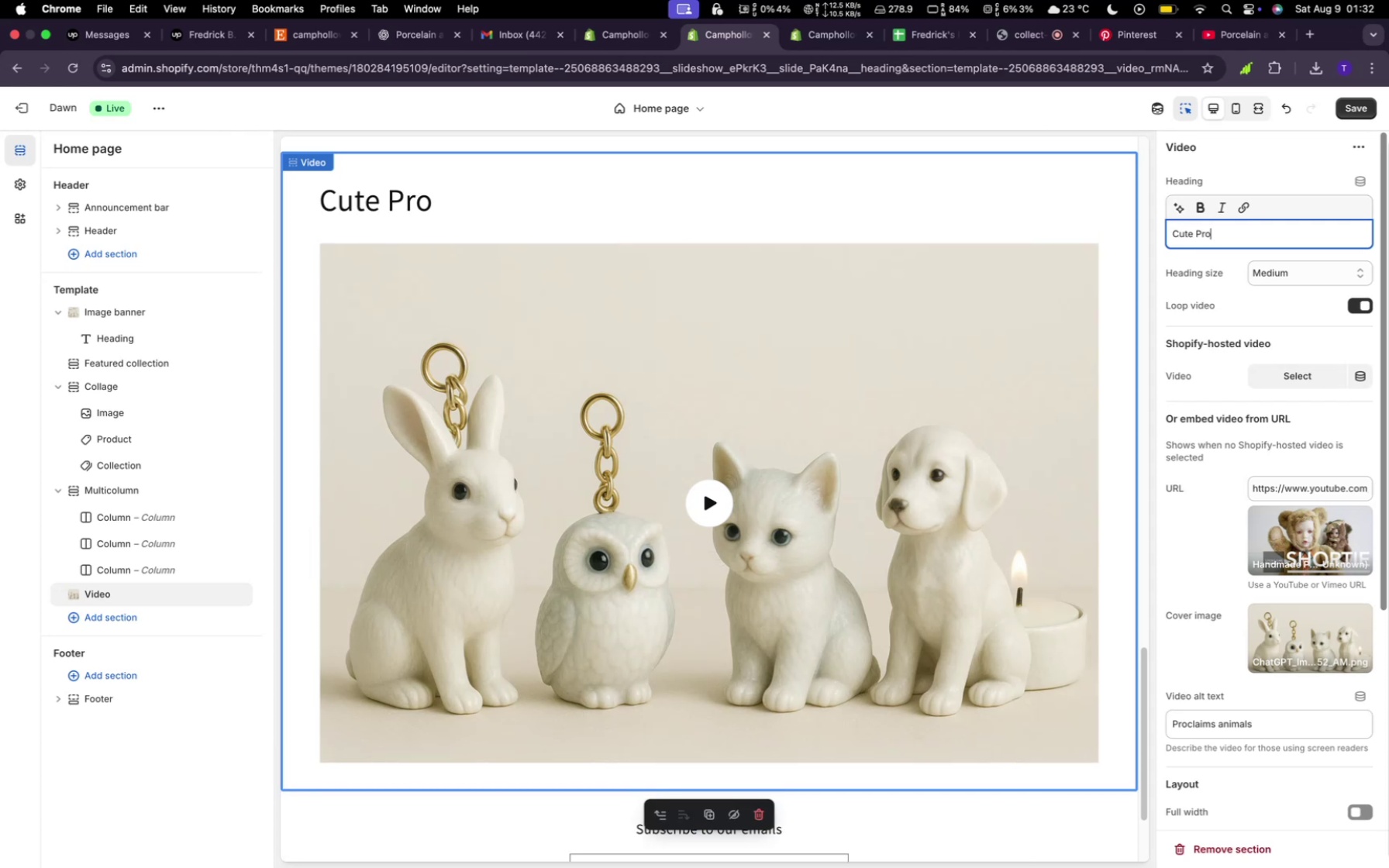 
left_click([384, 30])
 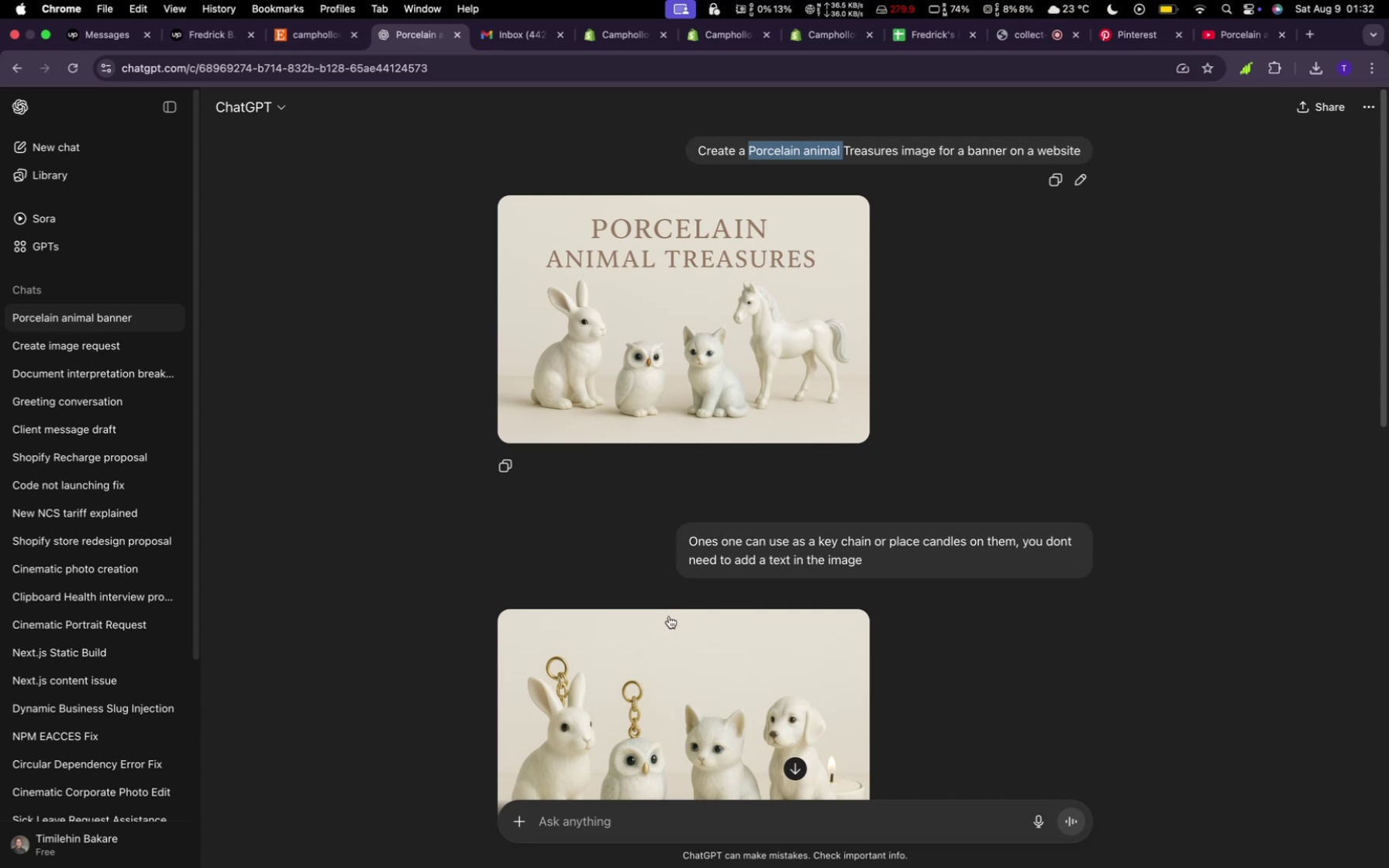 
scroll: coordinate [996, 687], scroll_direction: down, amount: 43.0
 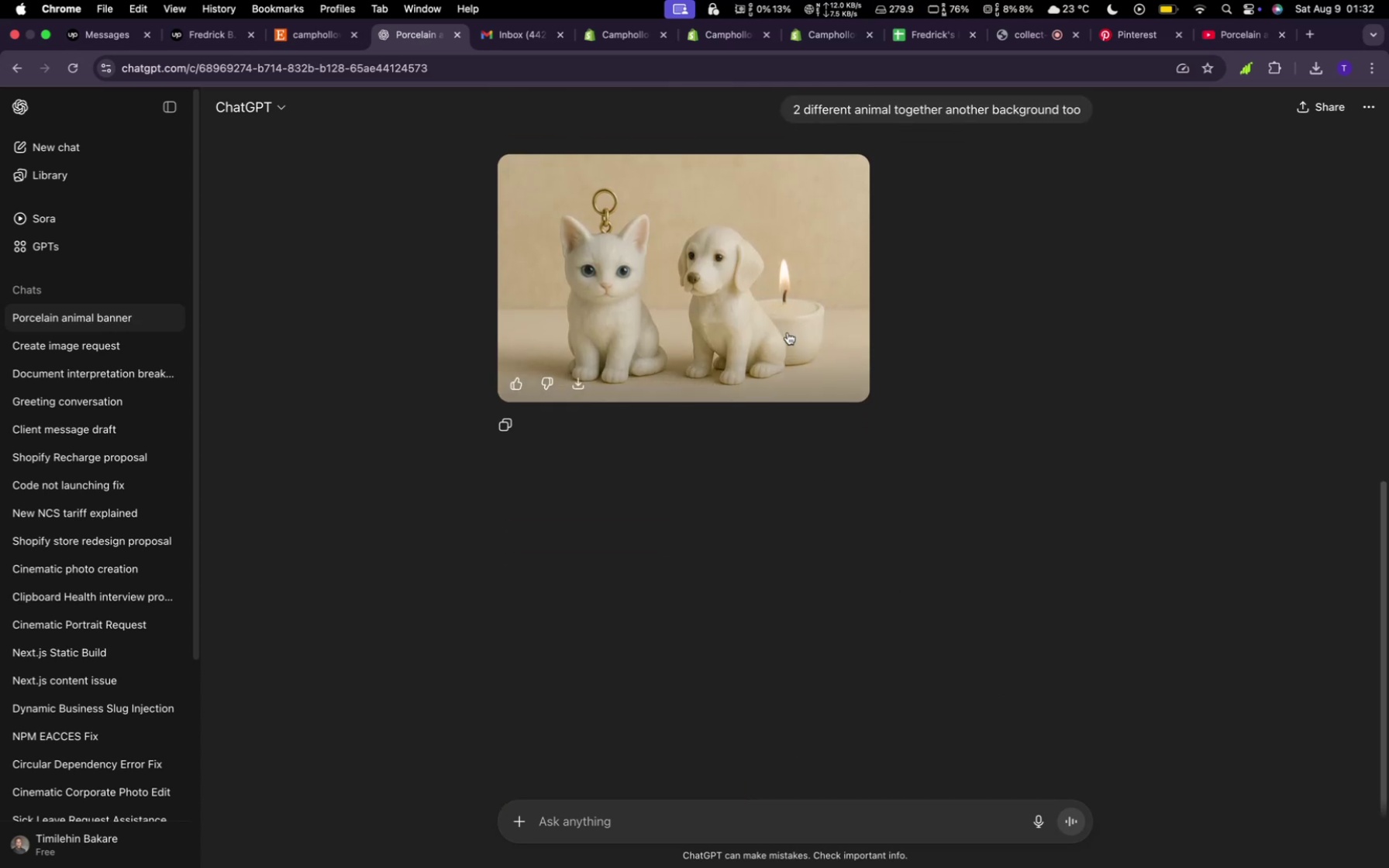 
right_click([791, 319])
 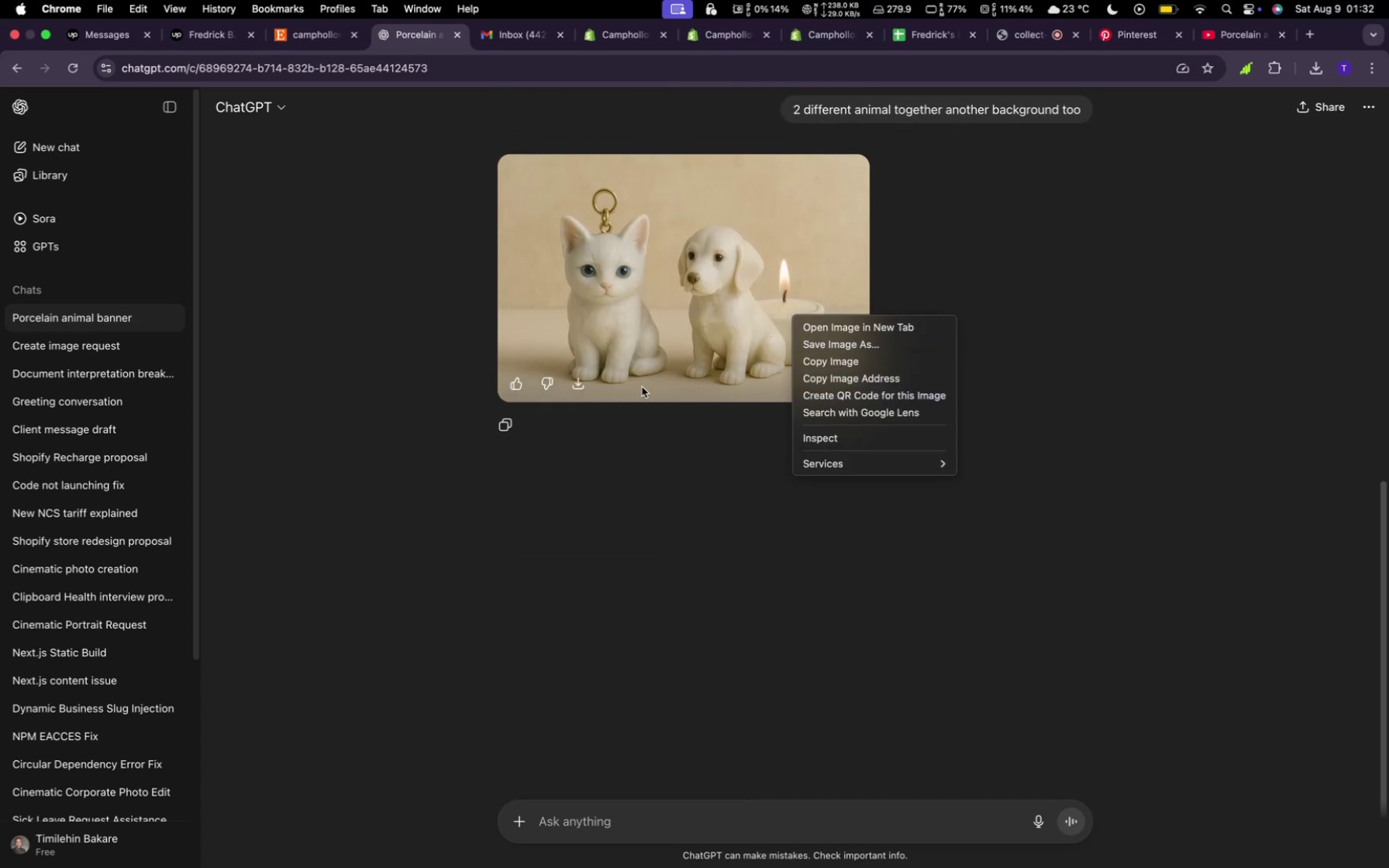 
left_click([577, 388])
 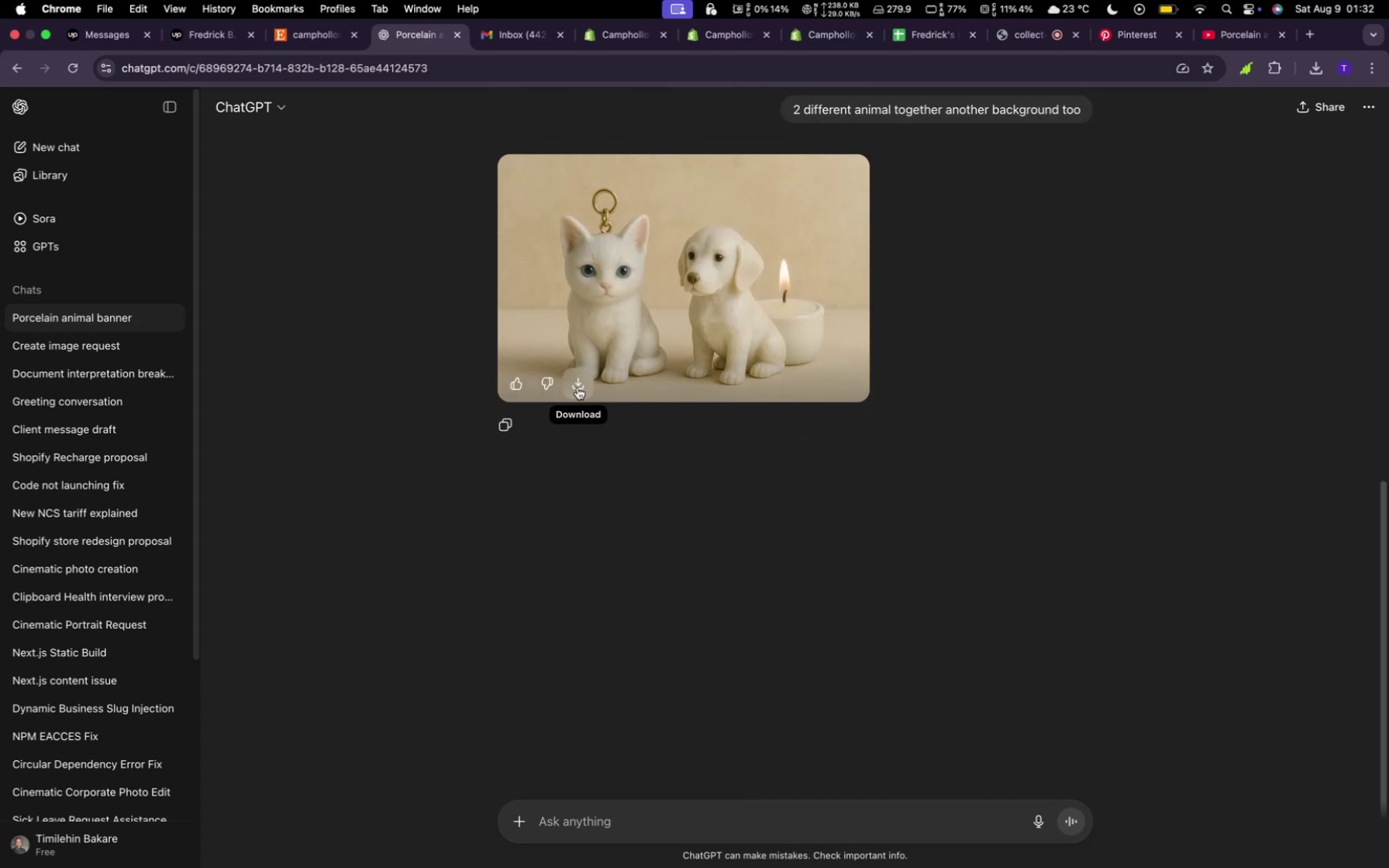 
left_click([577, 388])
 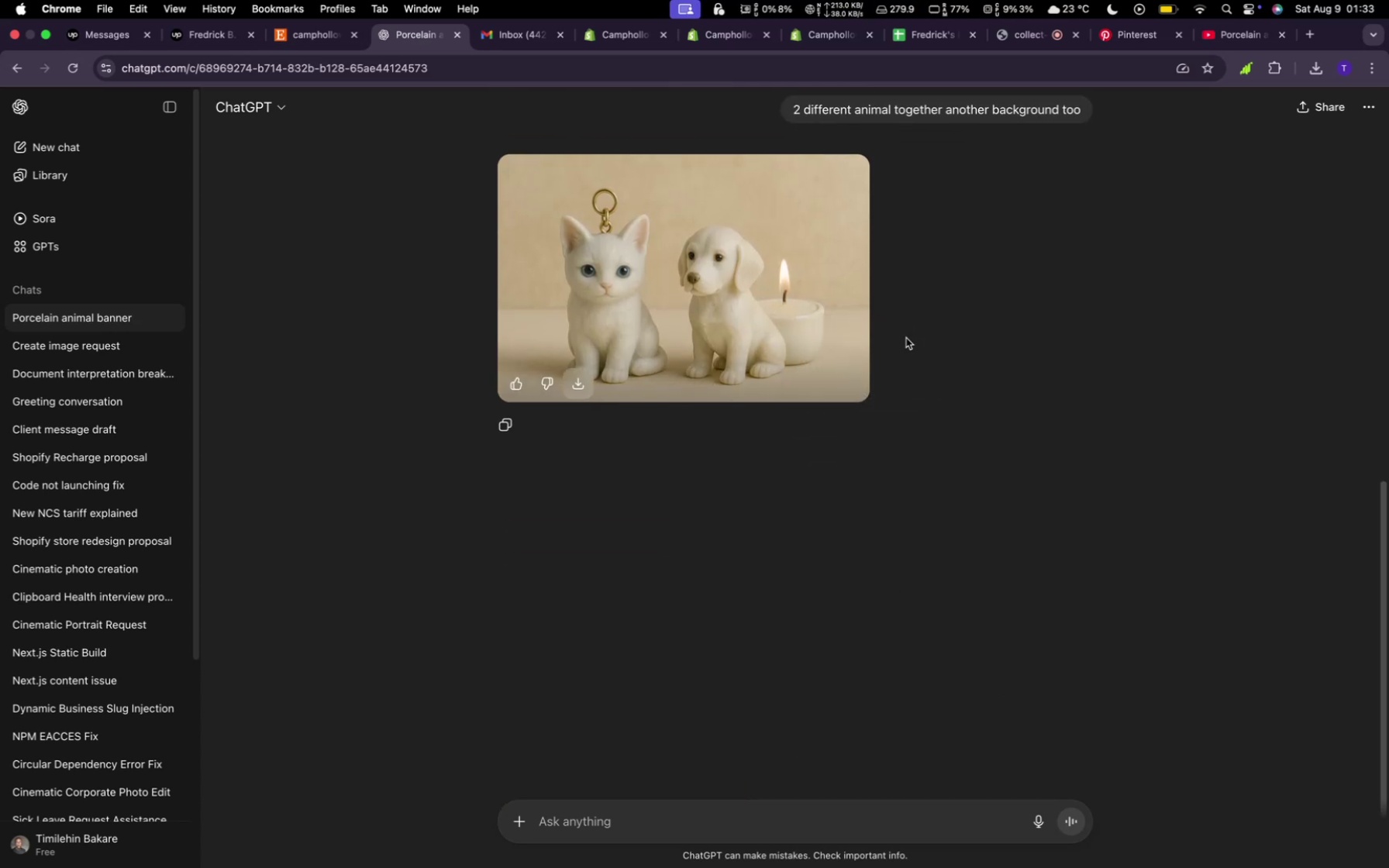 
scroll: coordinate [953, 467], scroll_direction: up, amount: 80.0
 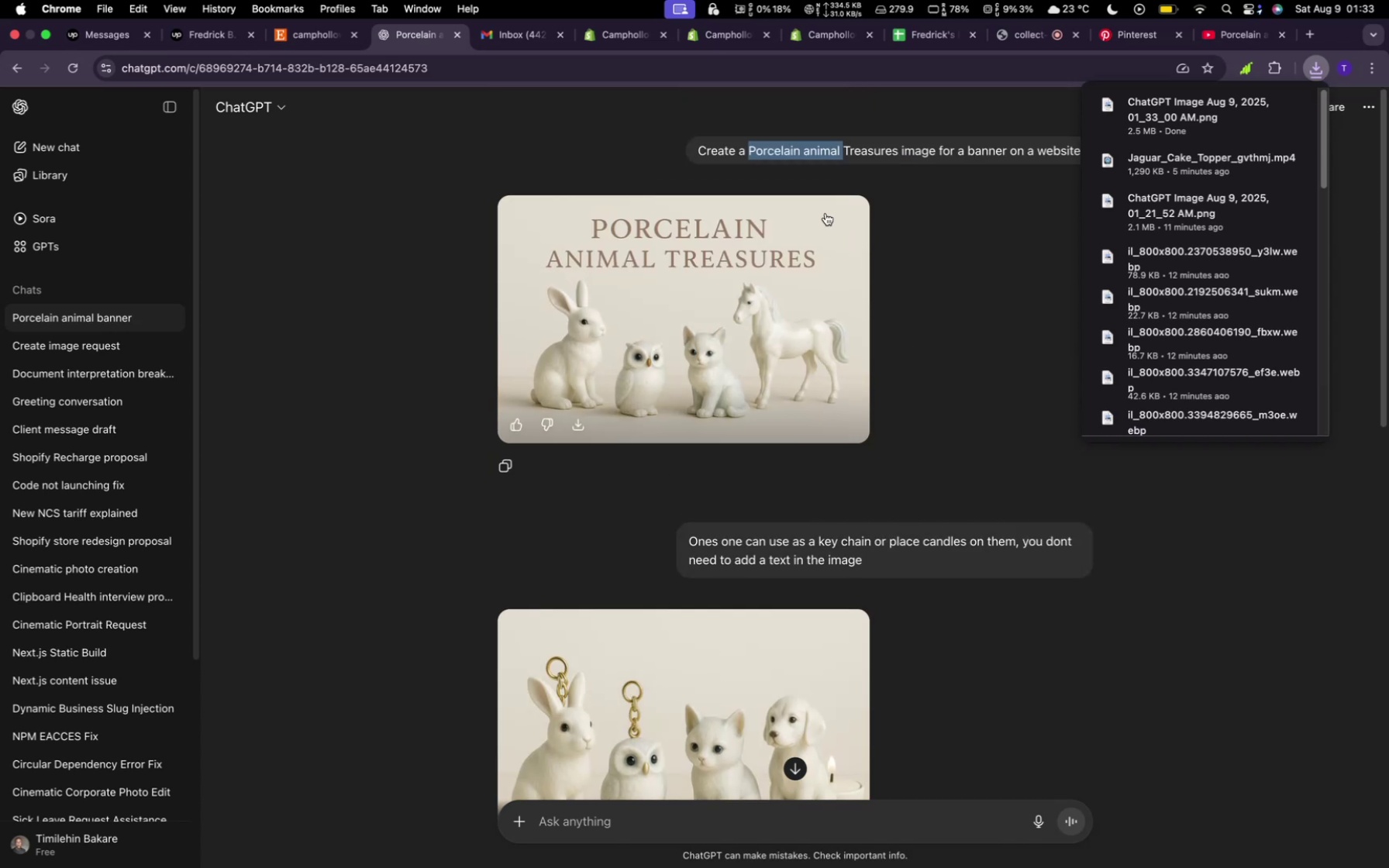 
key(Meta+C)
 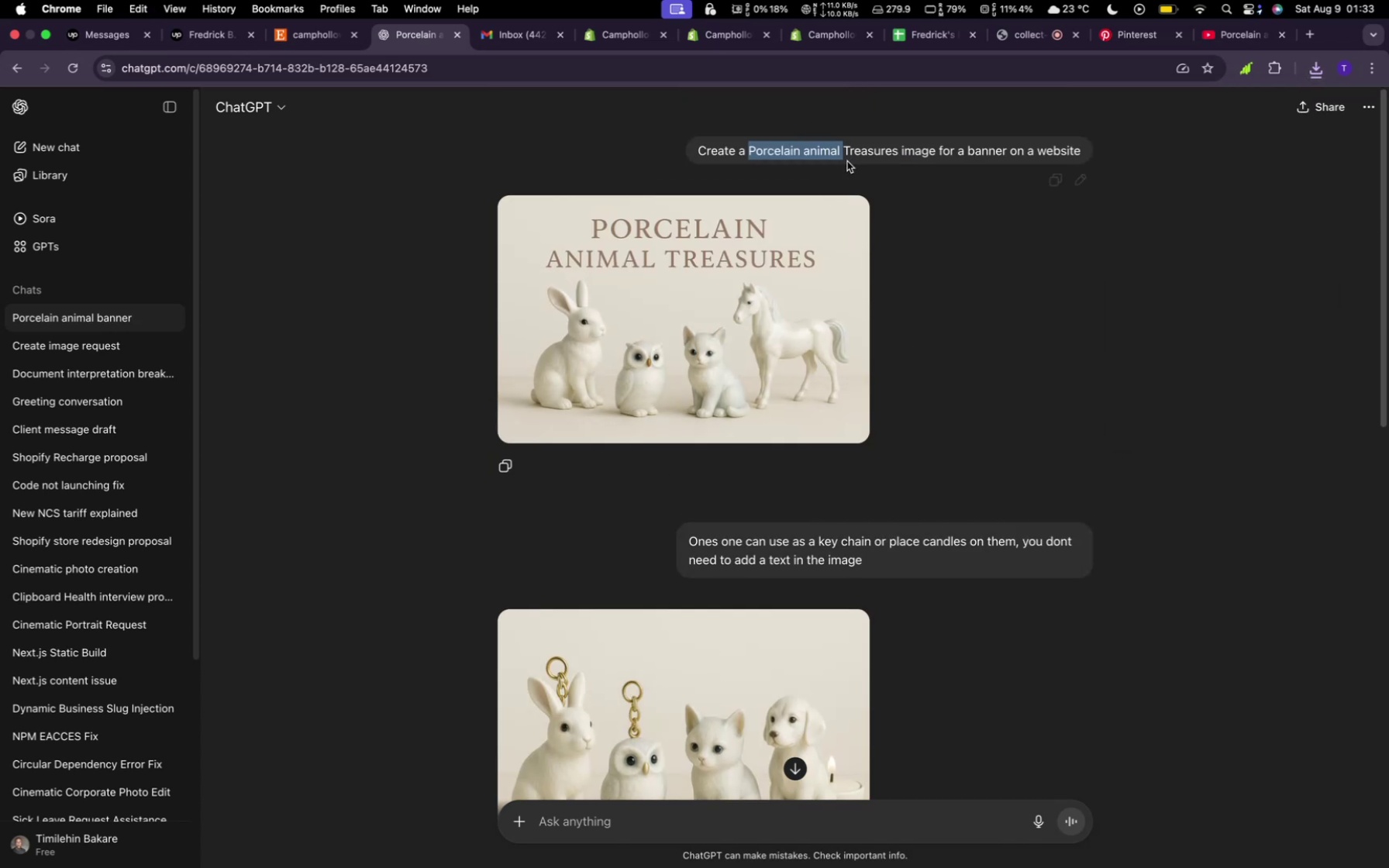 
left_click([843, 158])
 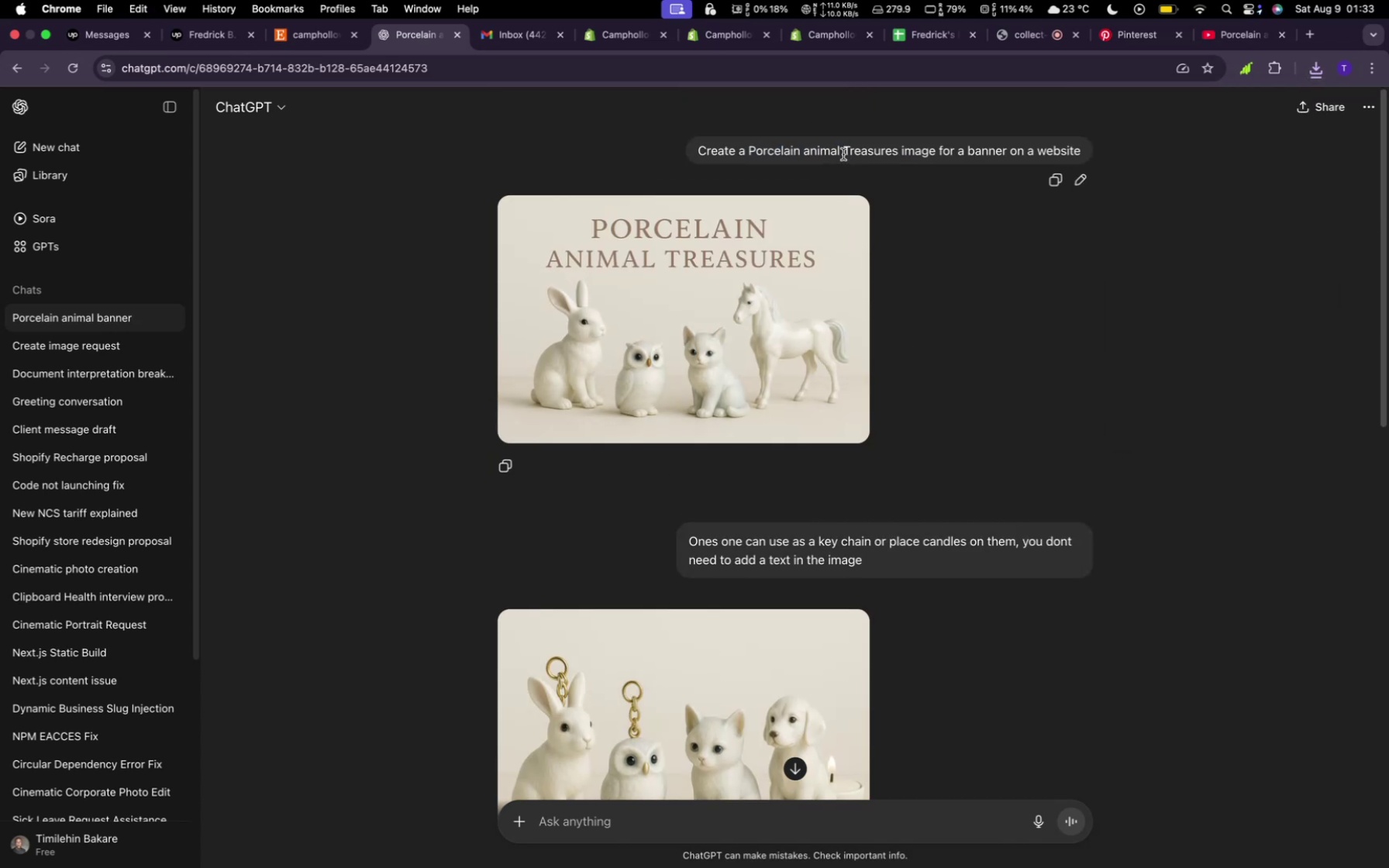 
left_click_drag(start_coordinate=[843, 153], to_coordinate=[750, 156])
 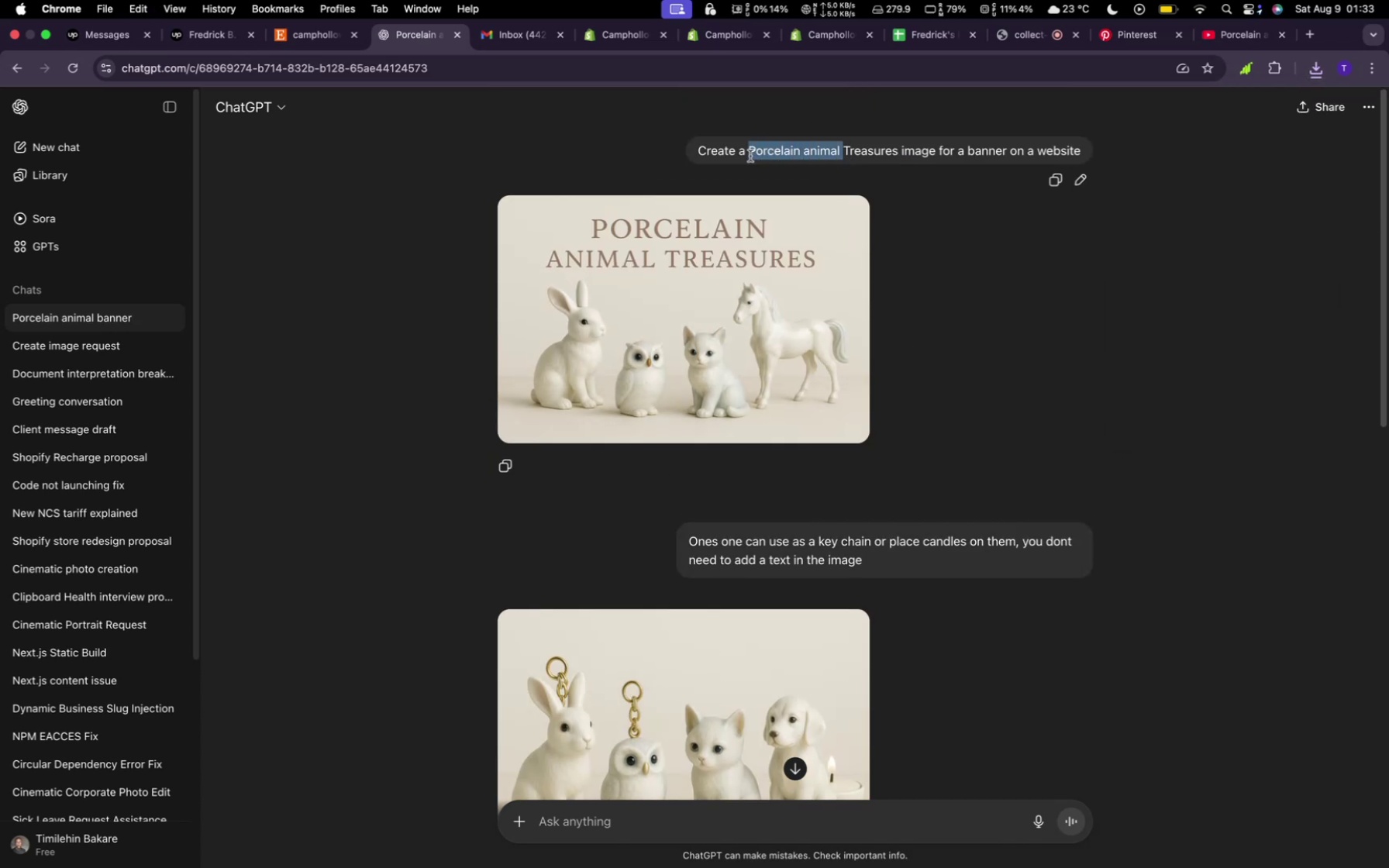 
key(Meta+C)
 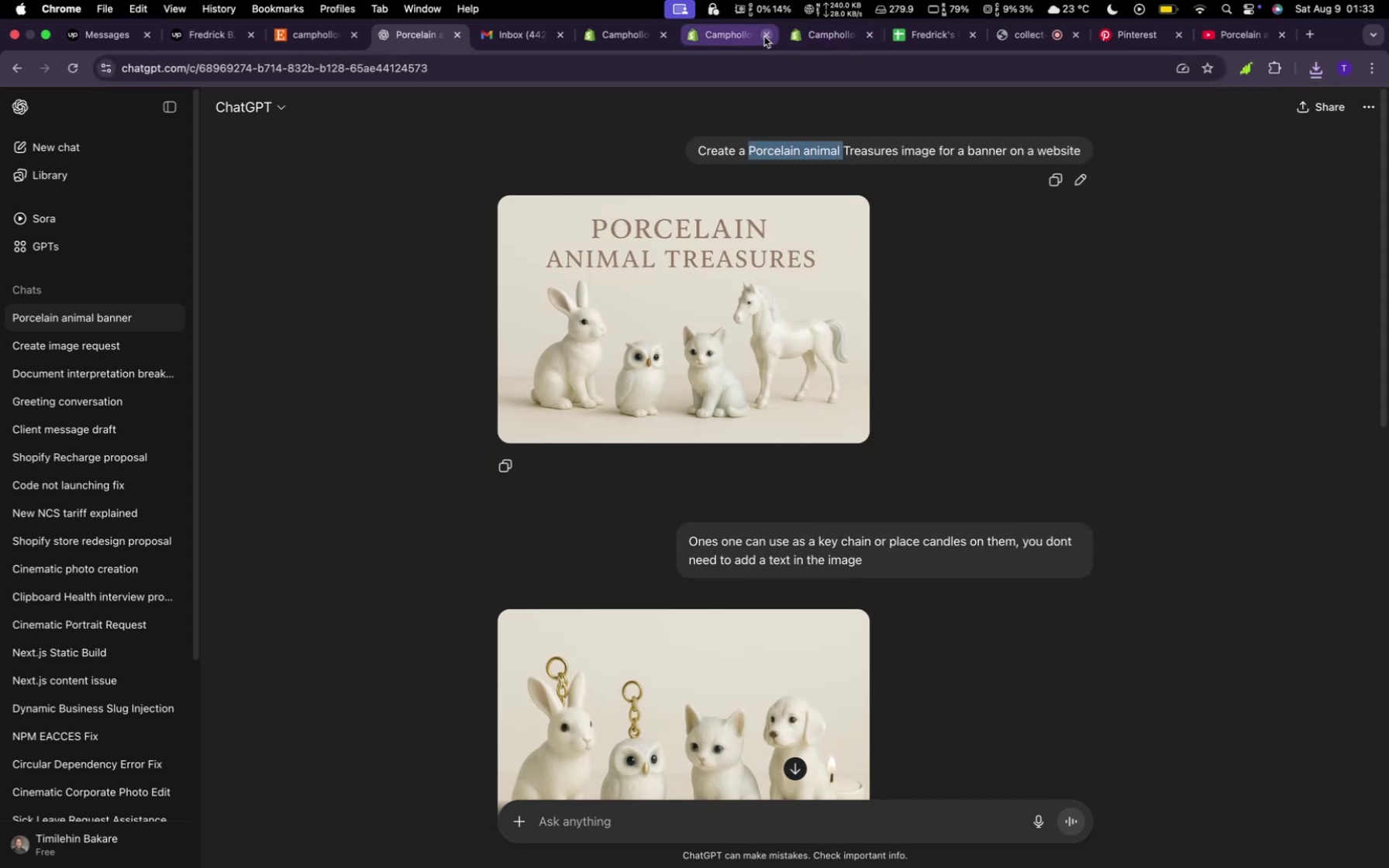 
left_click([742, 34])
 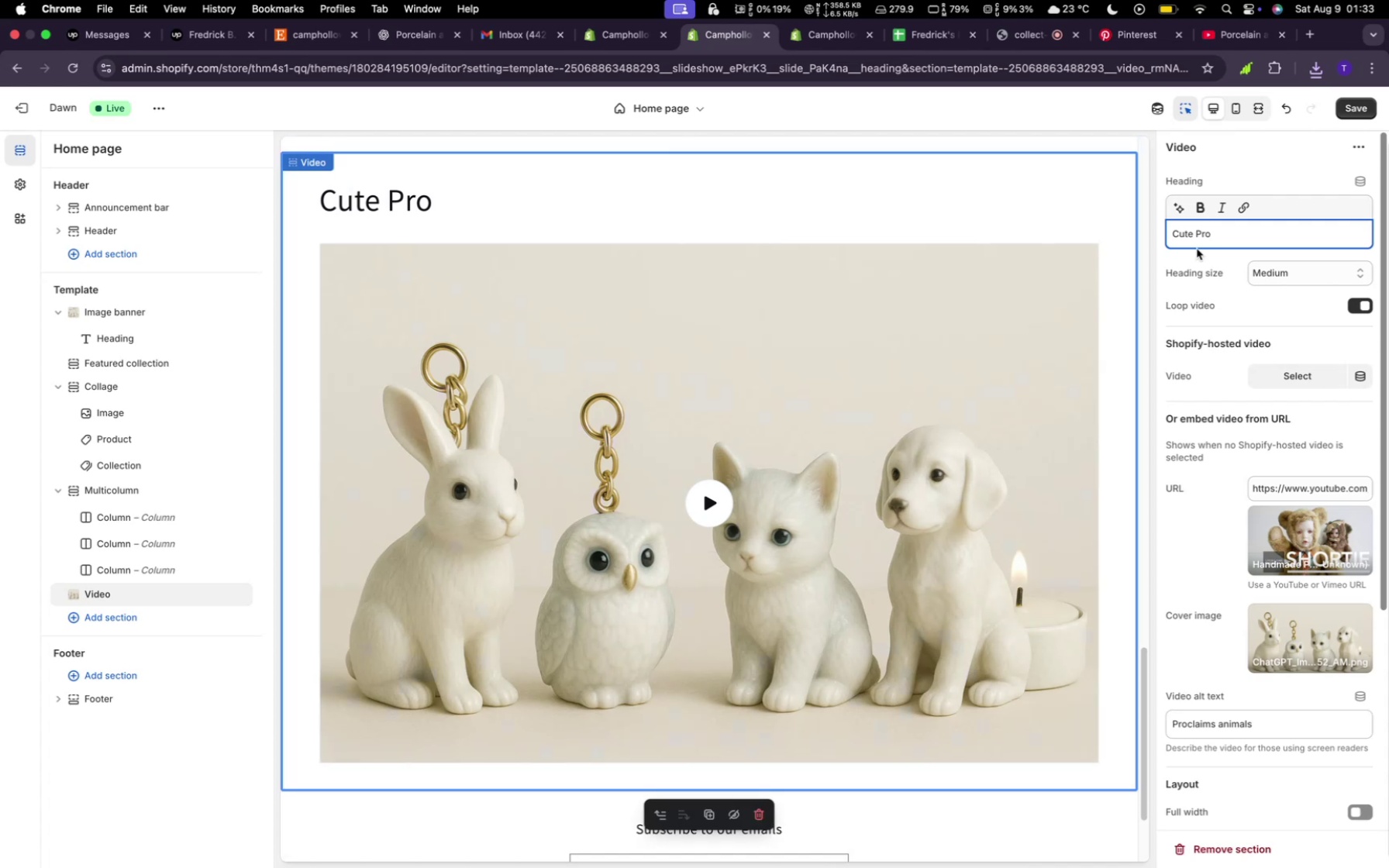 
key(Backspace)
 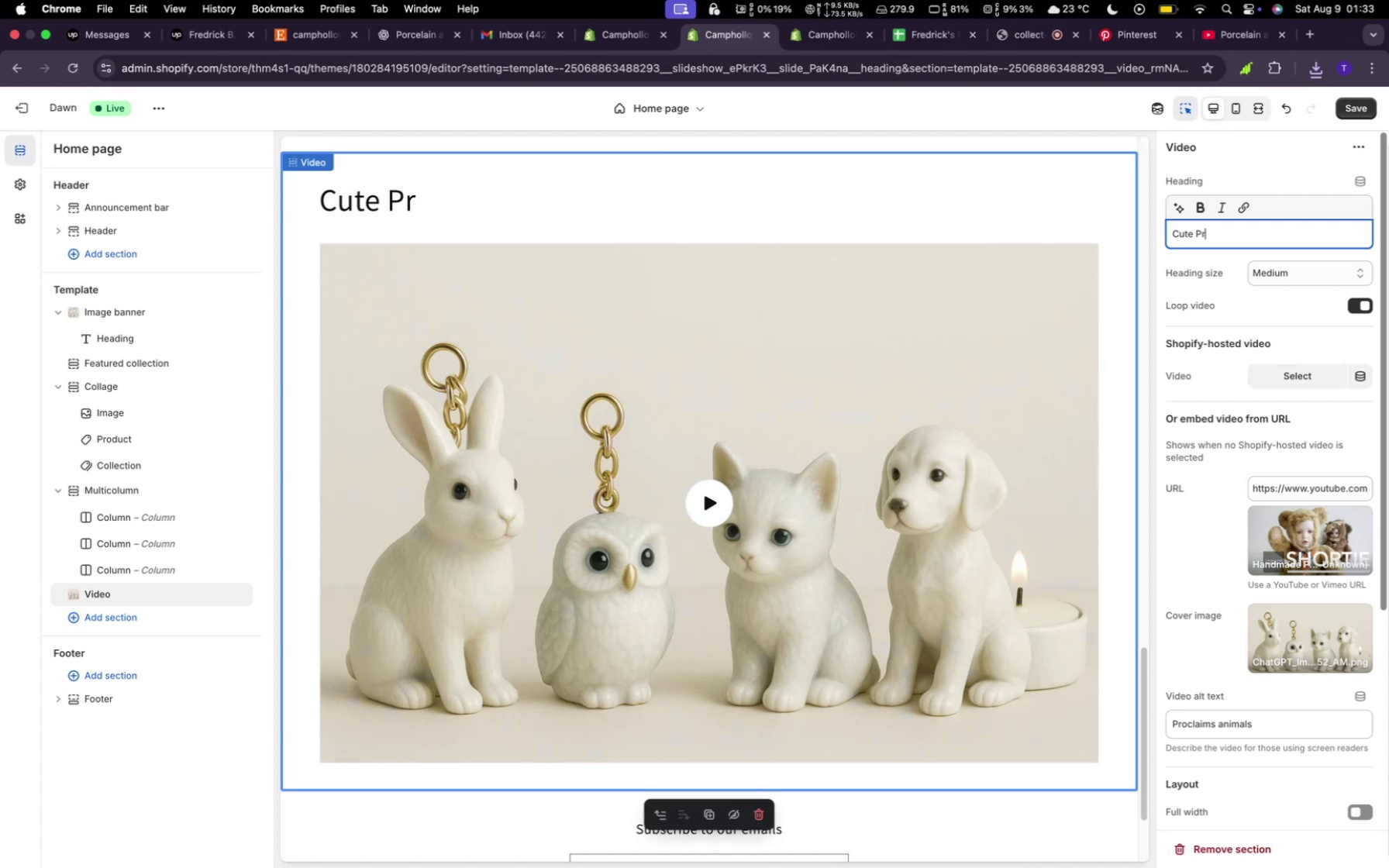 
key(Backspace)
 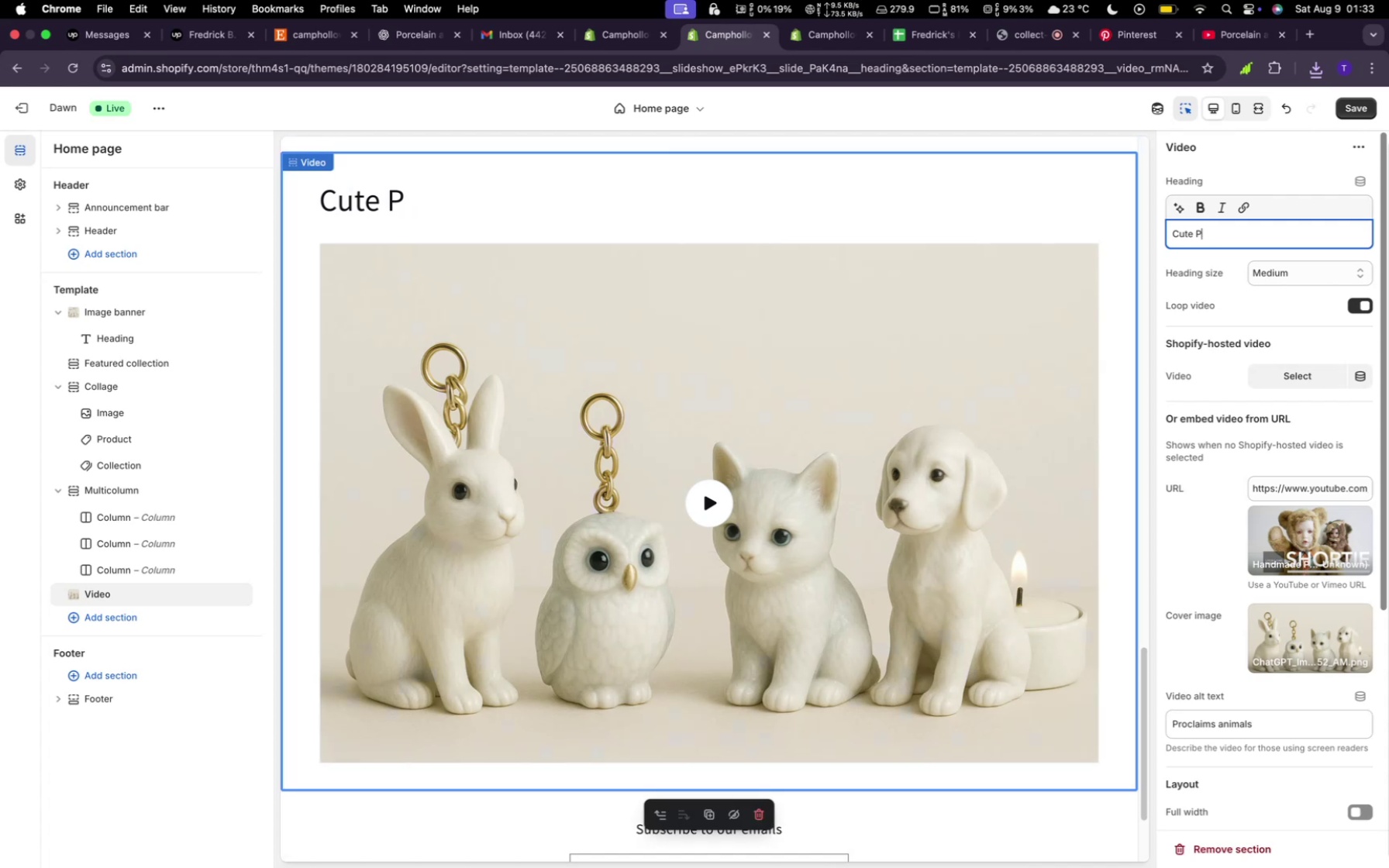 
key(Backspace)
 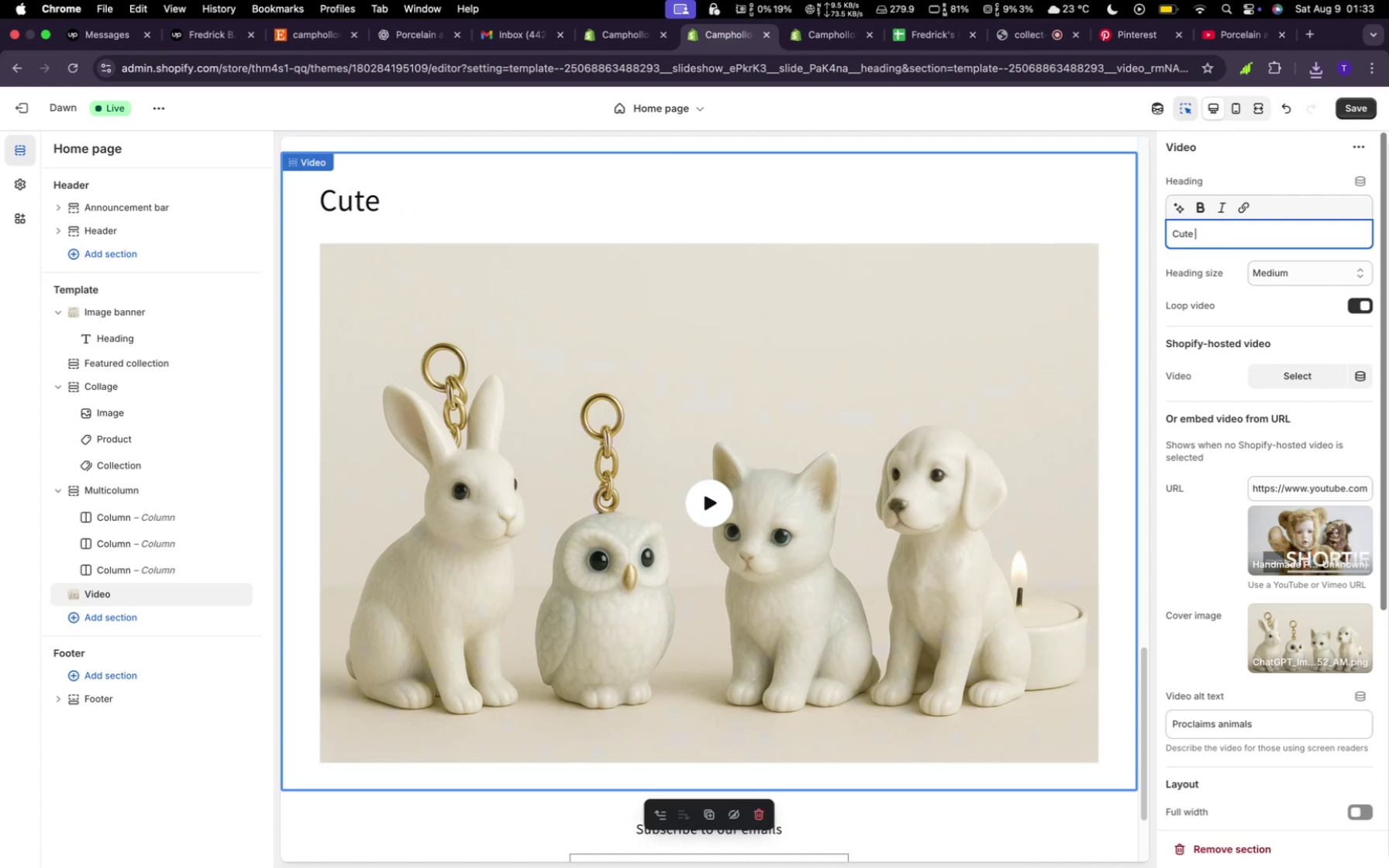 
key(Meta+V)
 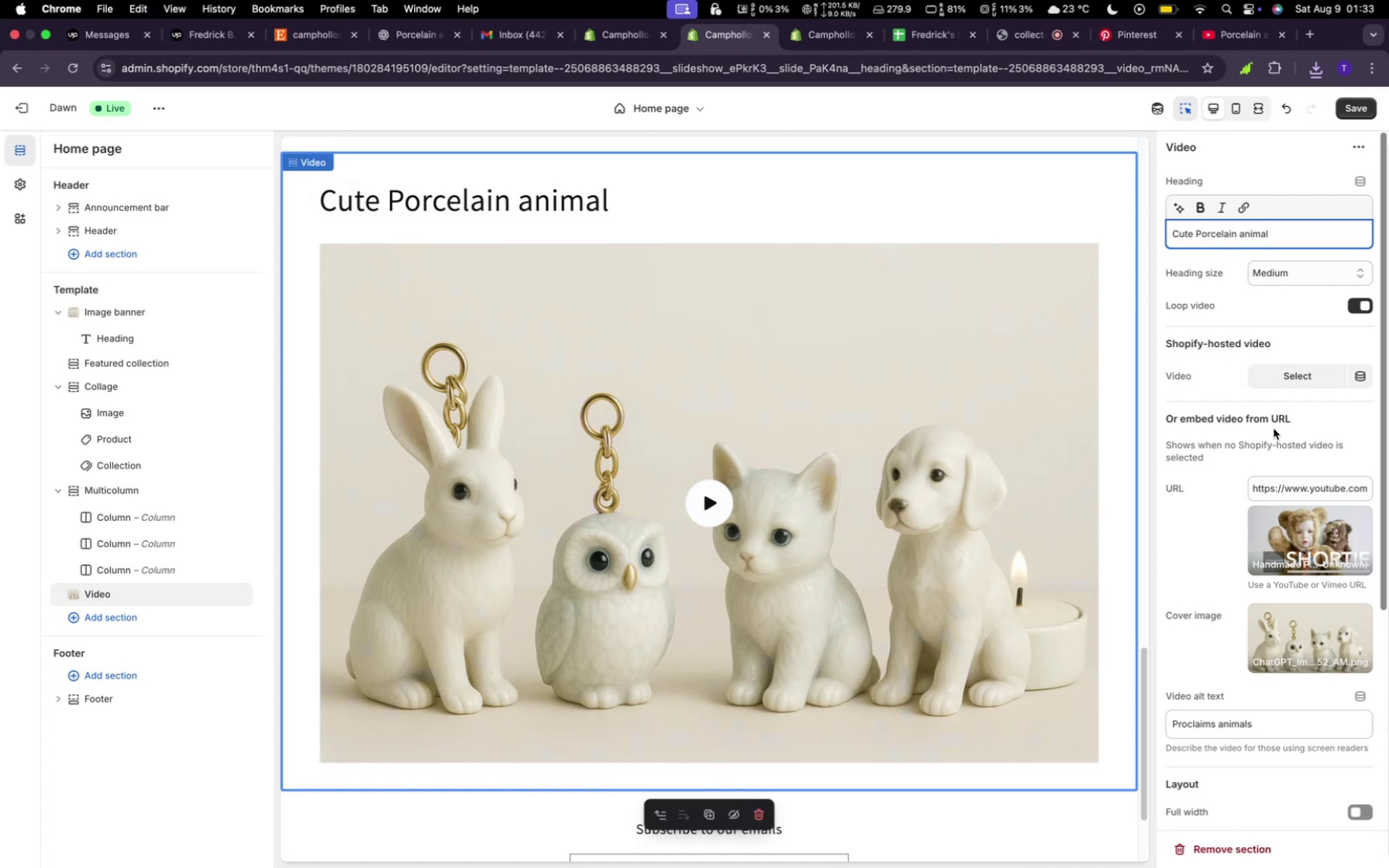 
wait(5.36)
 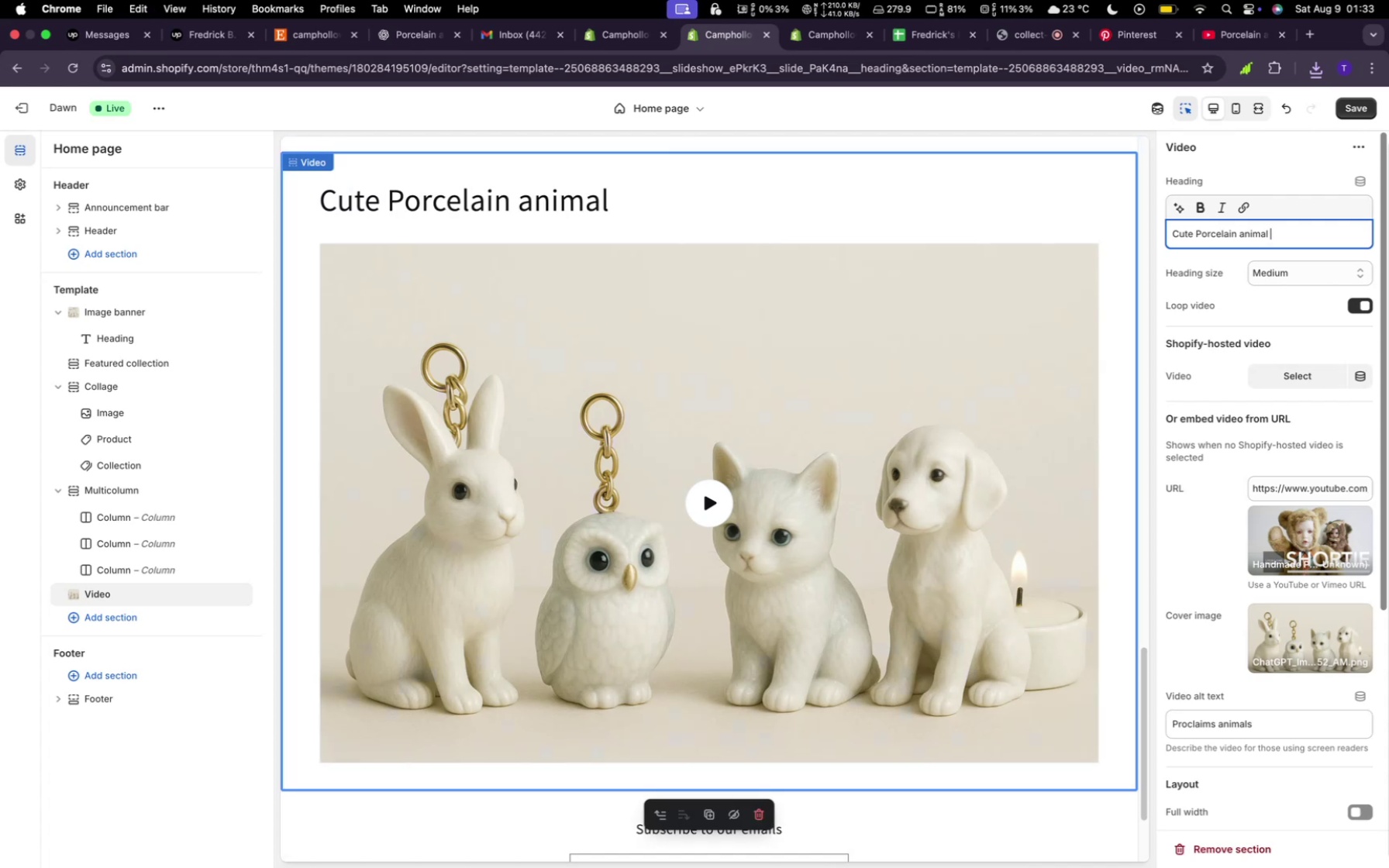 
left_click([1323, 274])
 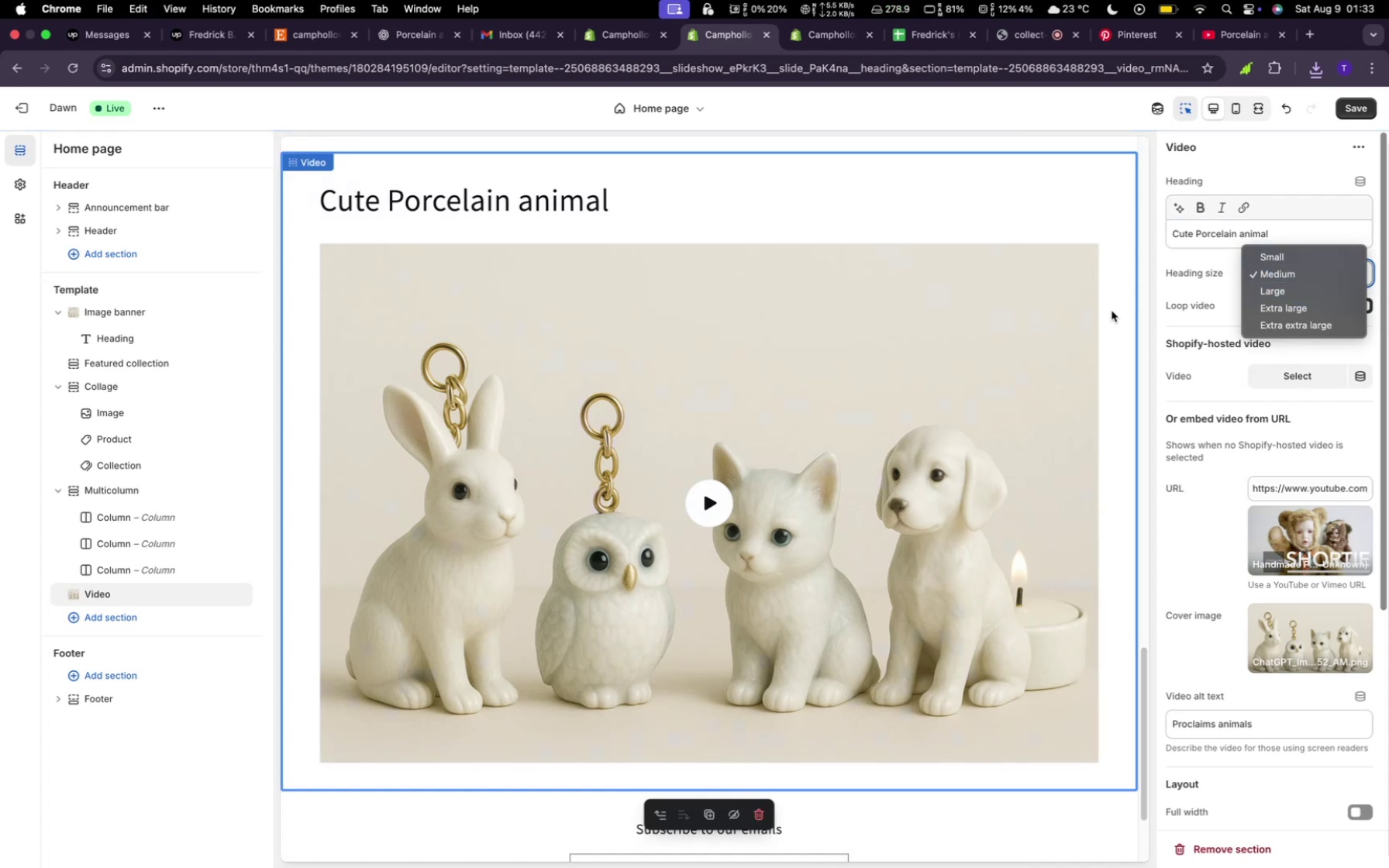 
scroll: coordinate [879, 405], scroll_direction: down, amount: 3.0
 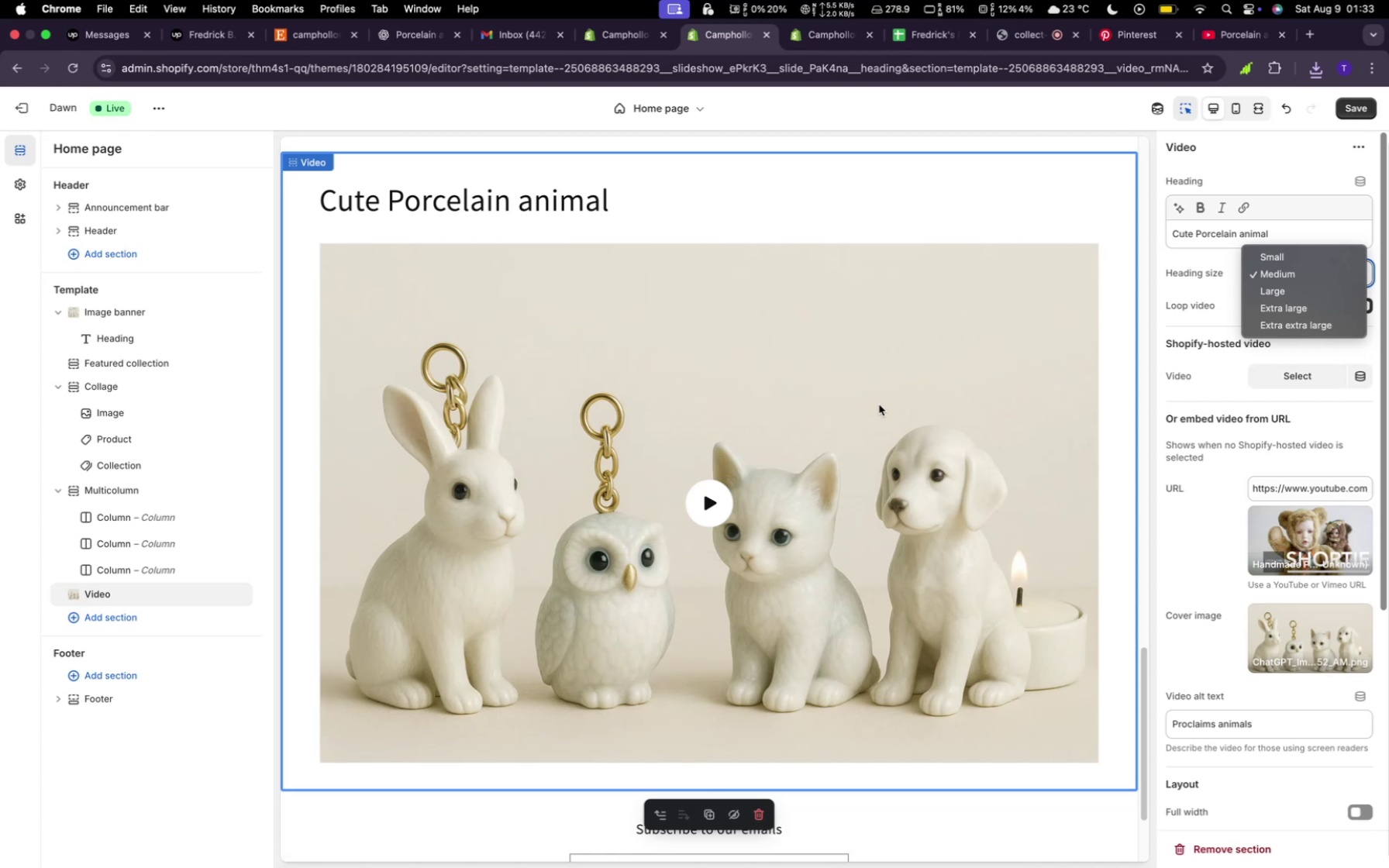 
scroll: coordinate [888, 446], scroll_direction: up, amount: 20.0
 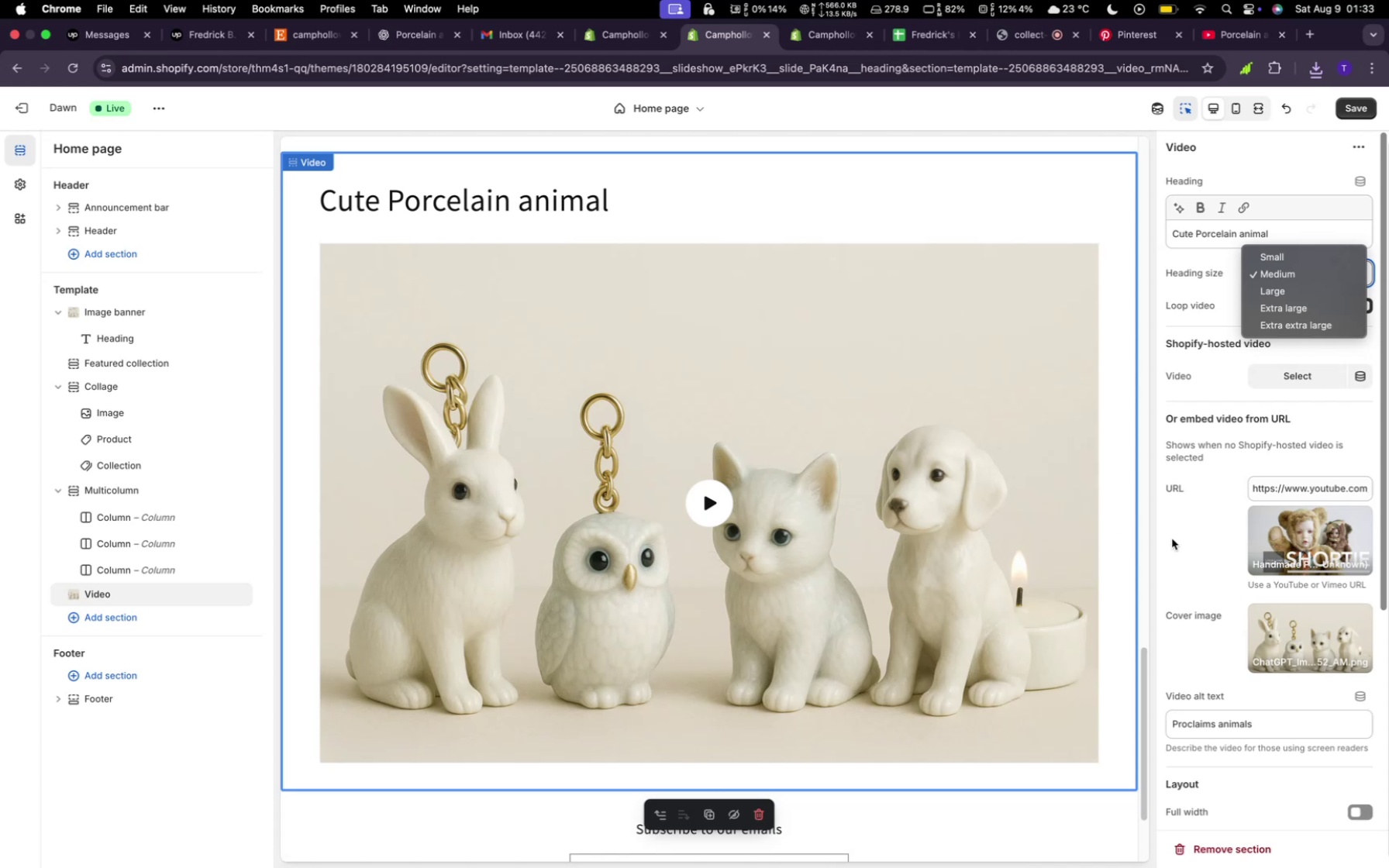 
left_click([1172, 539])
 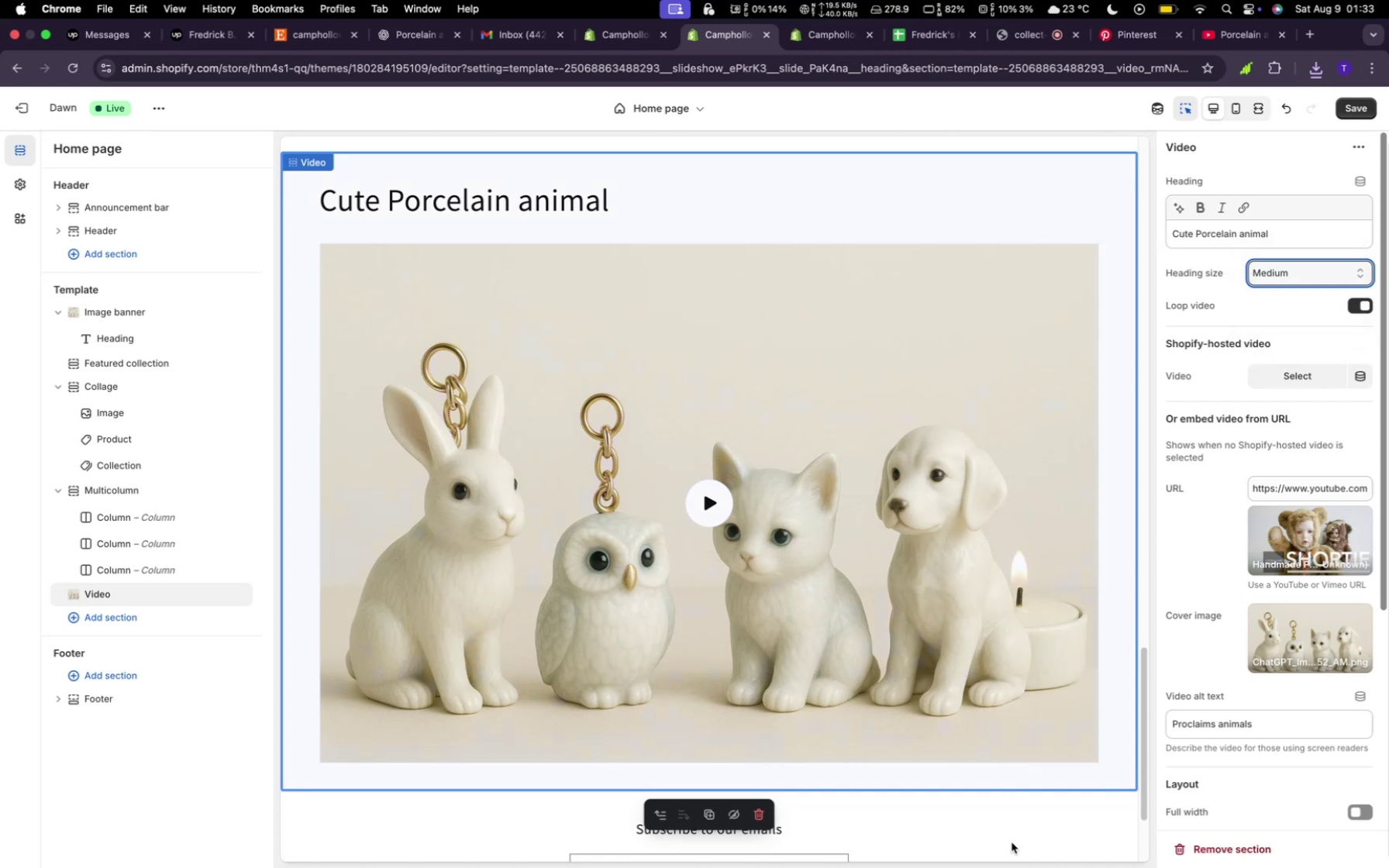 
left_click([1007, 851])
 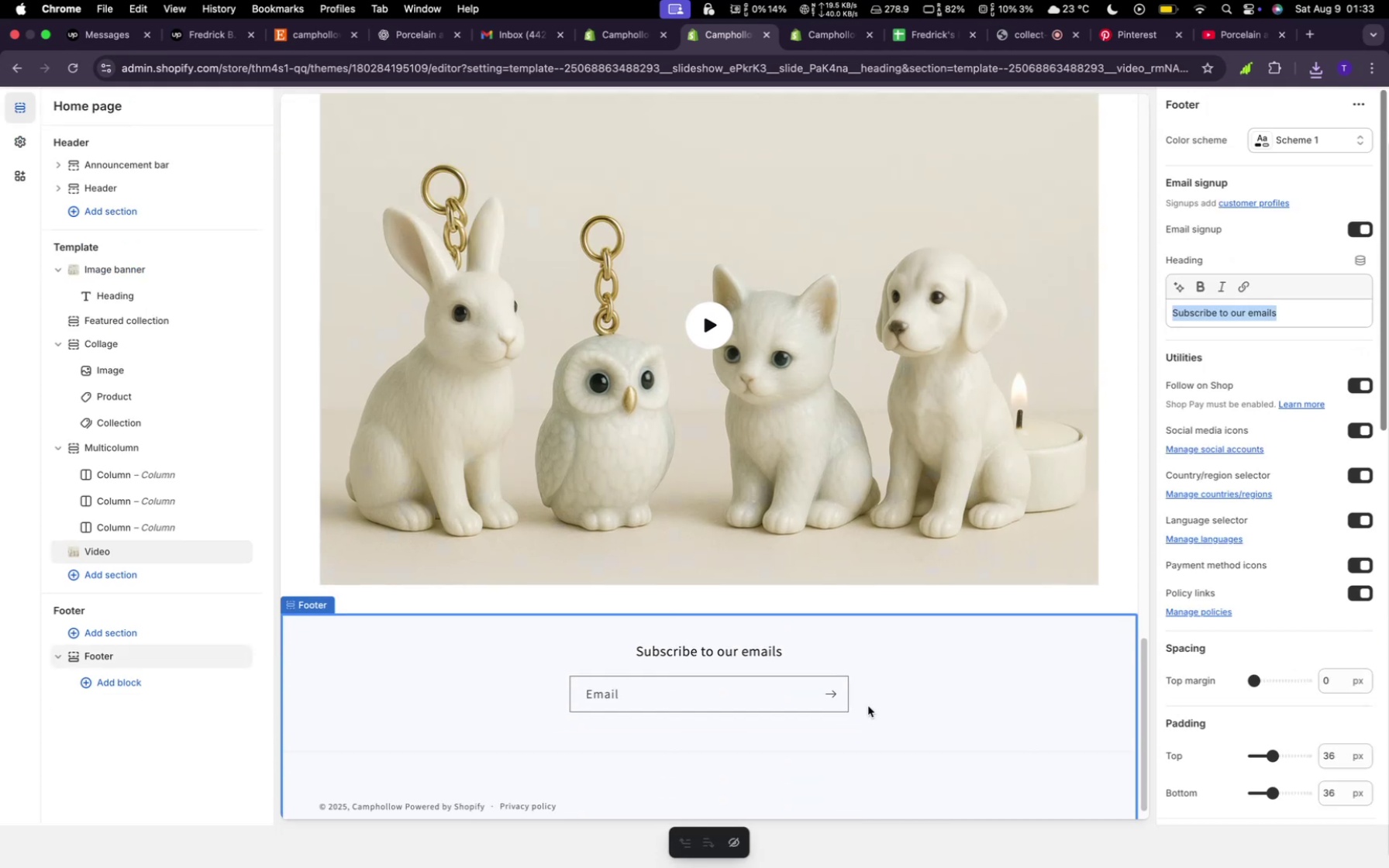 
scroll: coordinate [867, 685], scroll_direction: down, amount: 4.0
 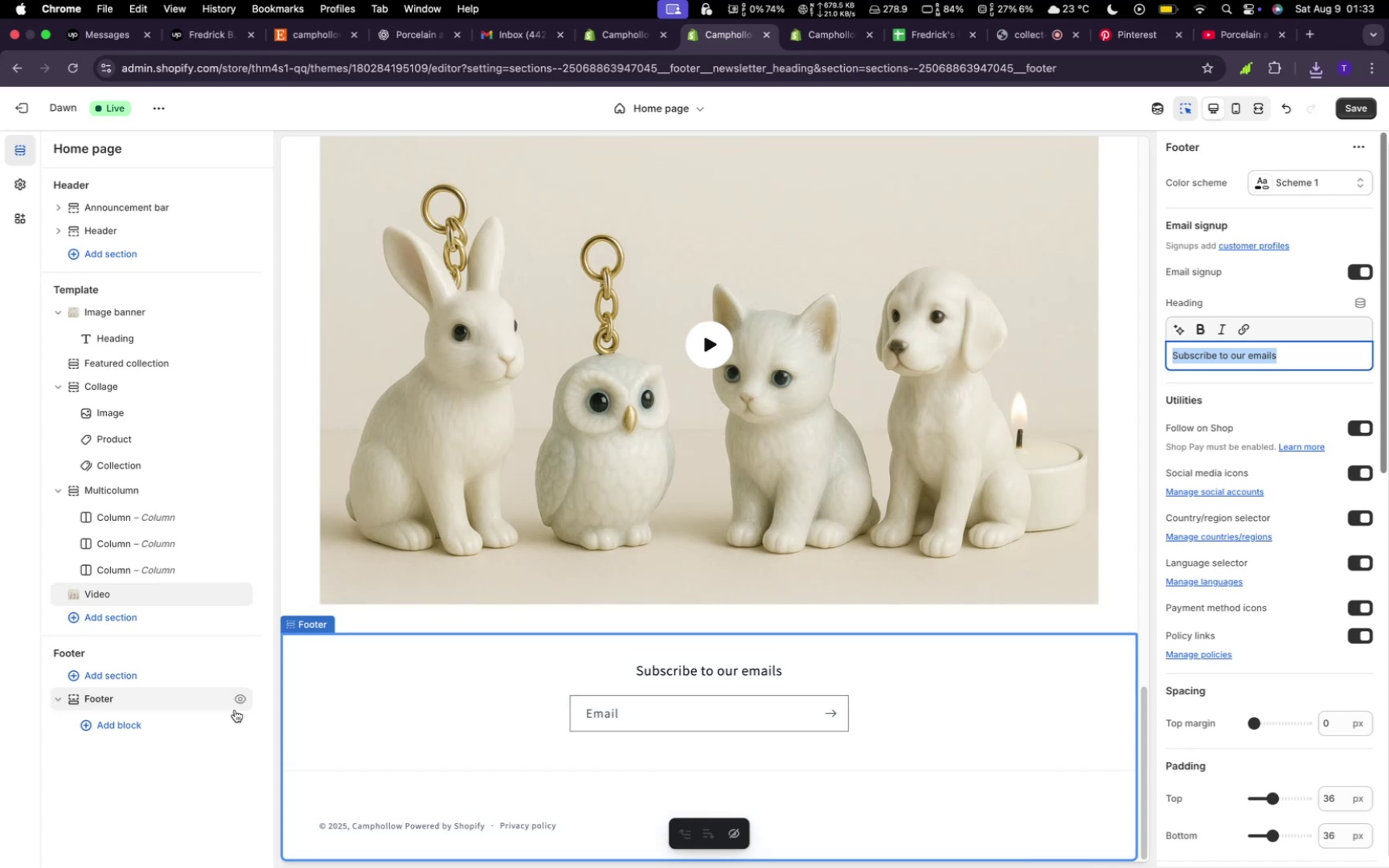 
wait(6.88)
 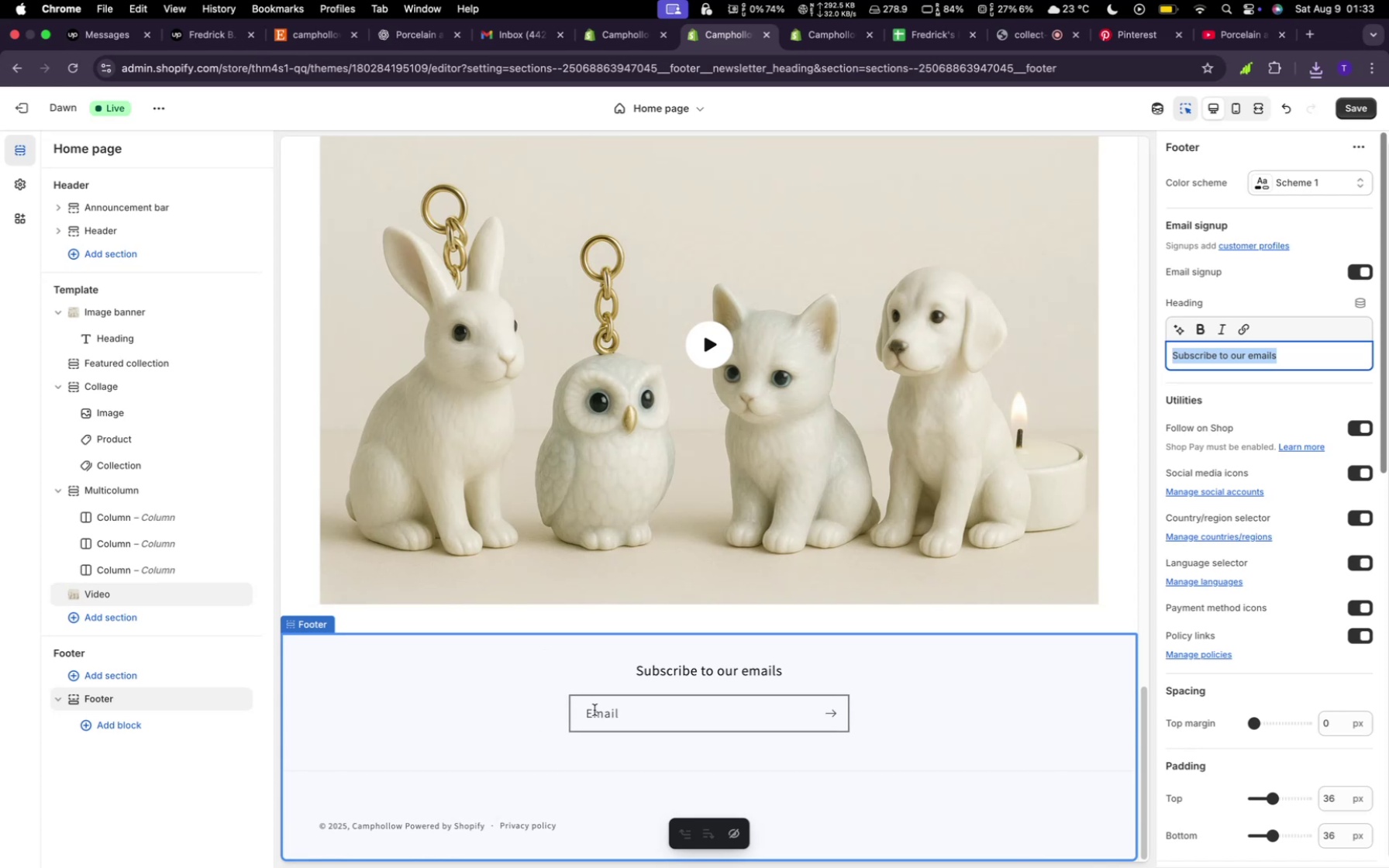 
left_click([144, 723])
 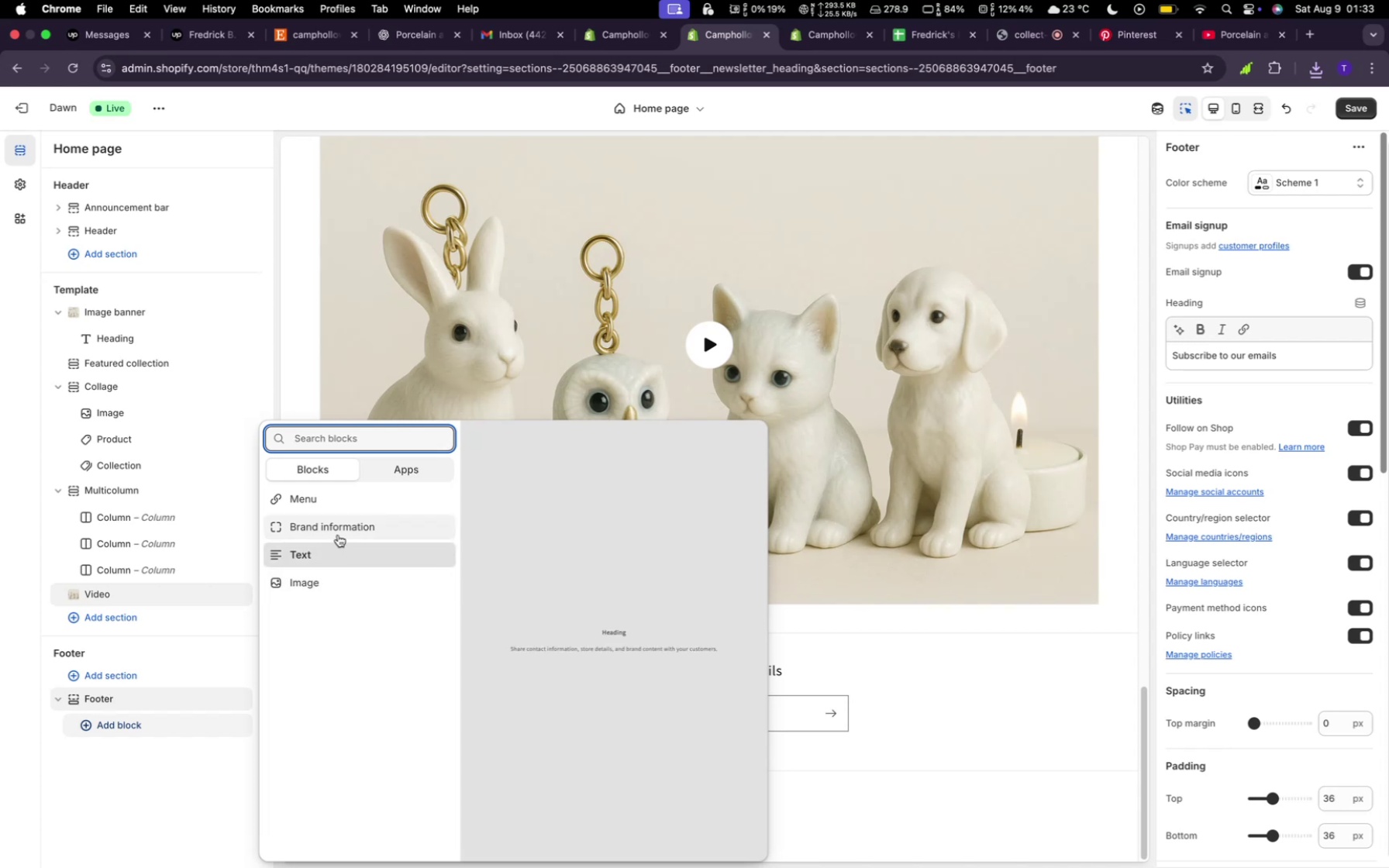 
wait(7.75)
 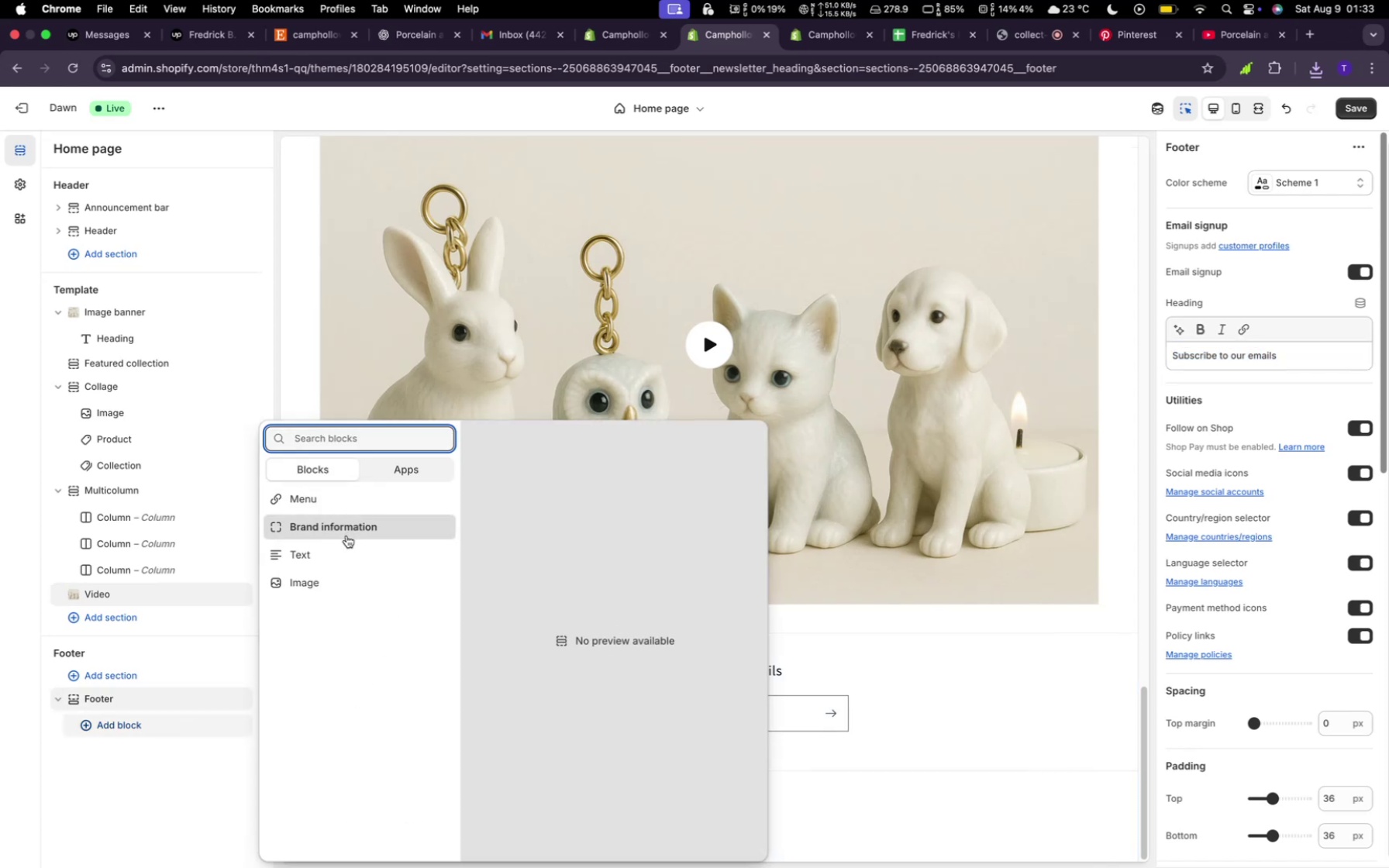 
left_click([330, 546])
 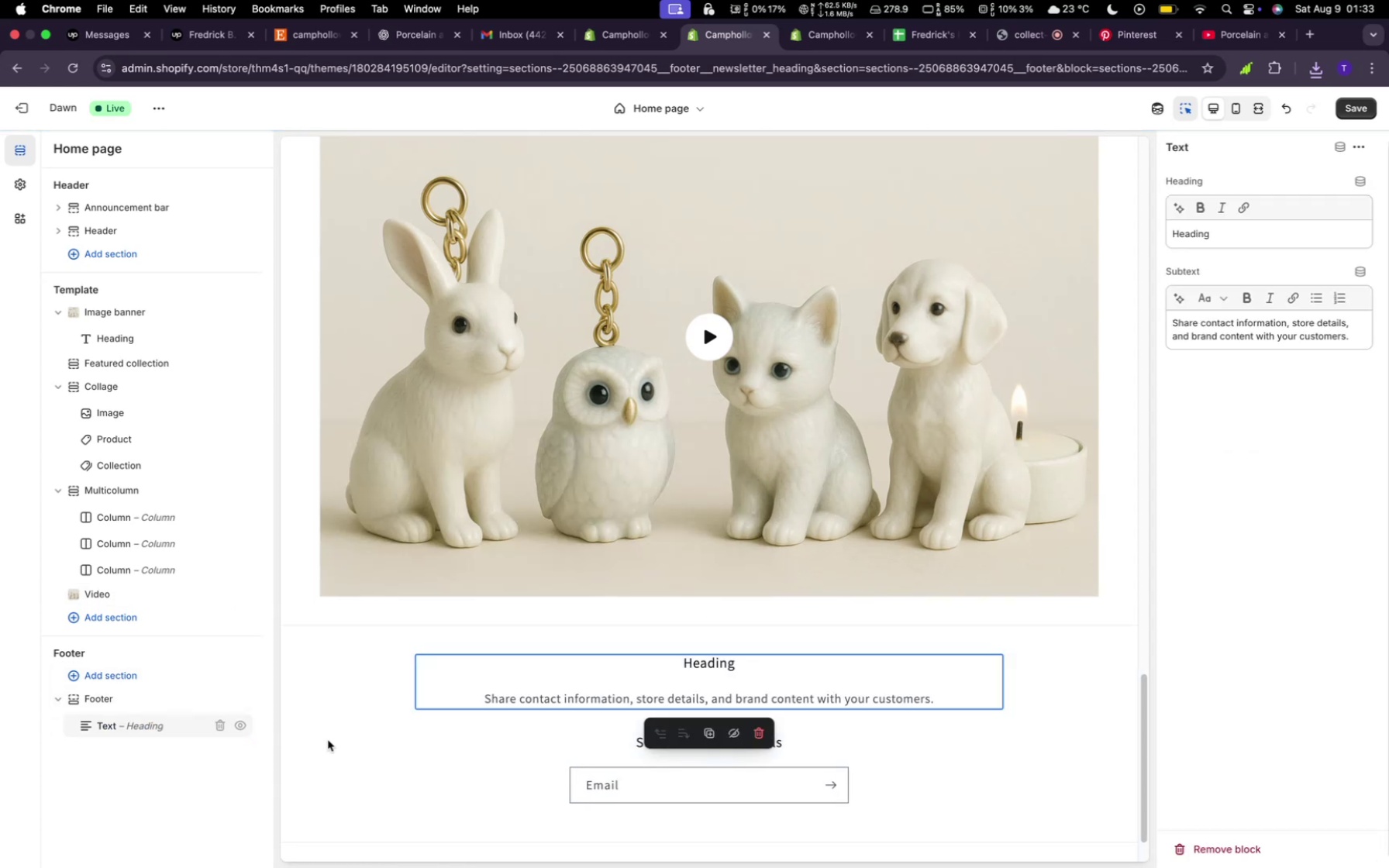 
wait(6.84)
 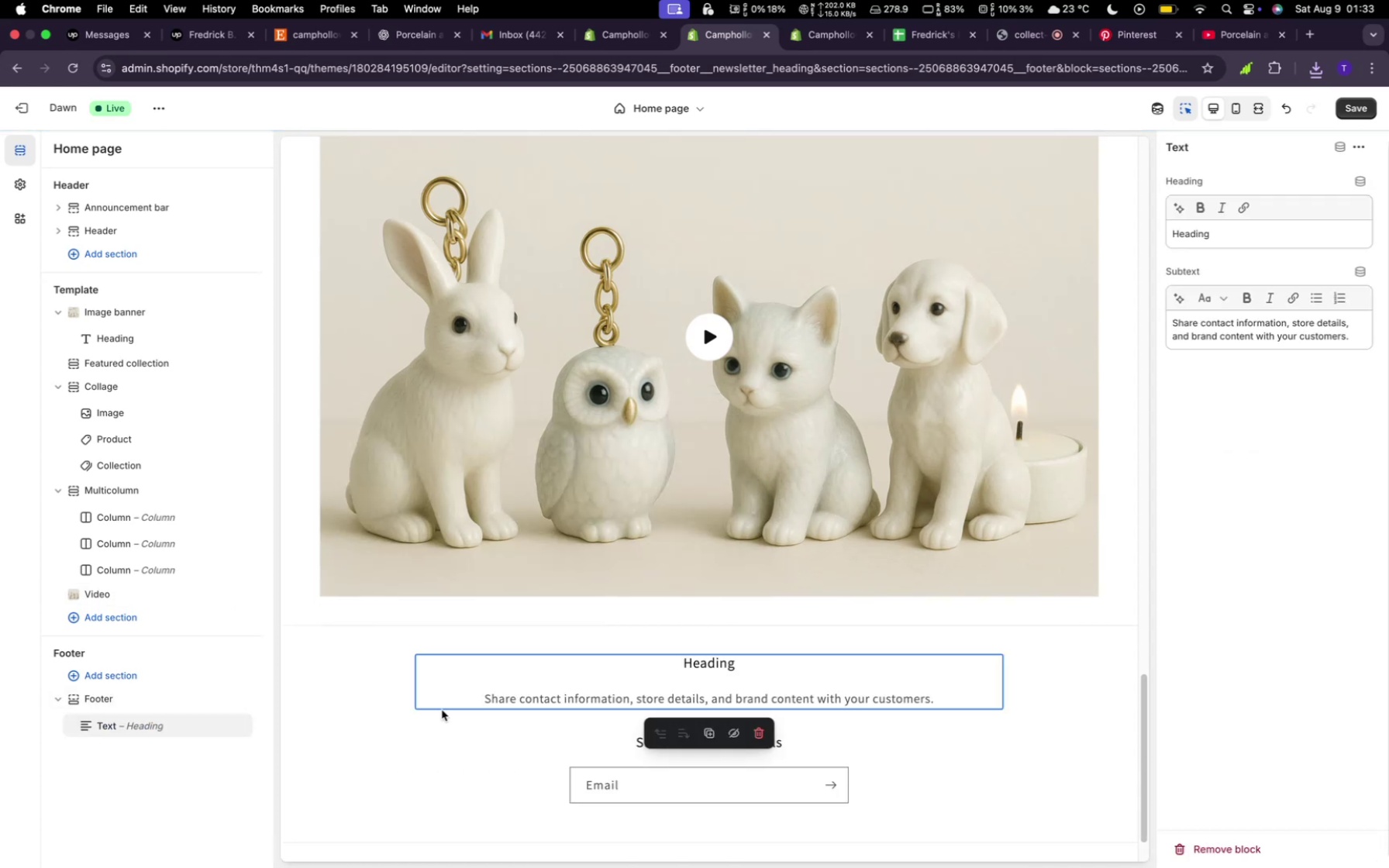 
left_click_drag(start_coordinate=[743, 680], to_coordinate=[756, 779])
 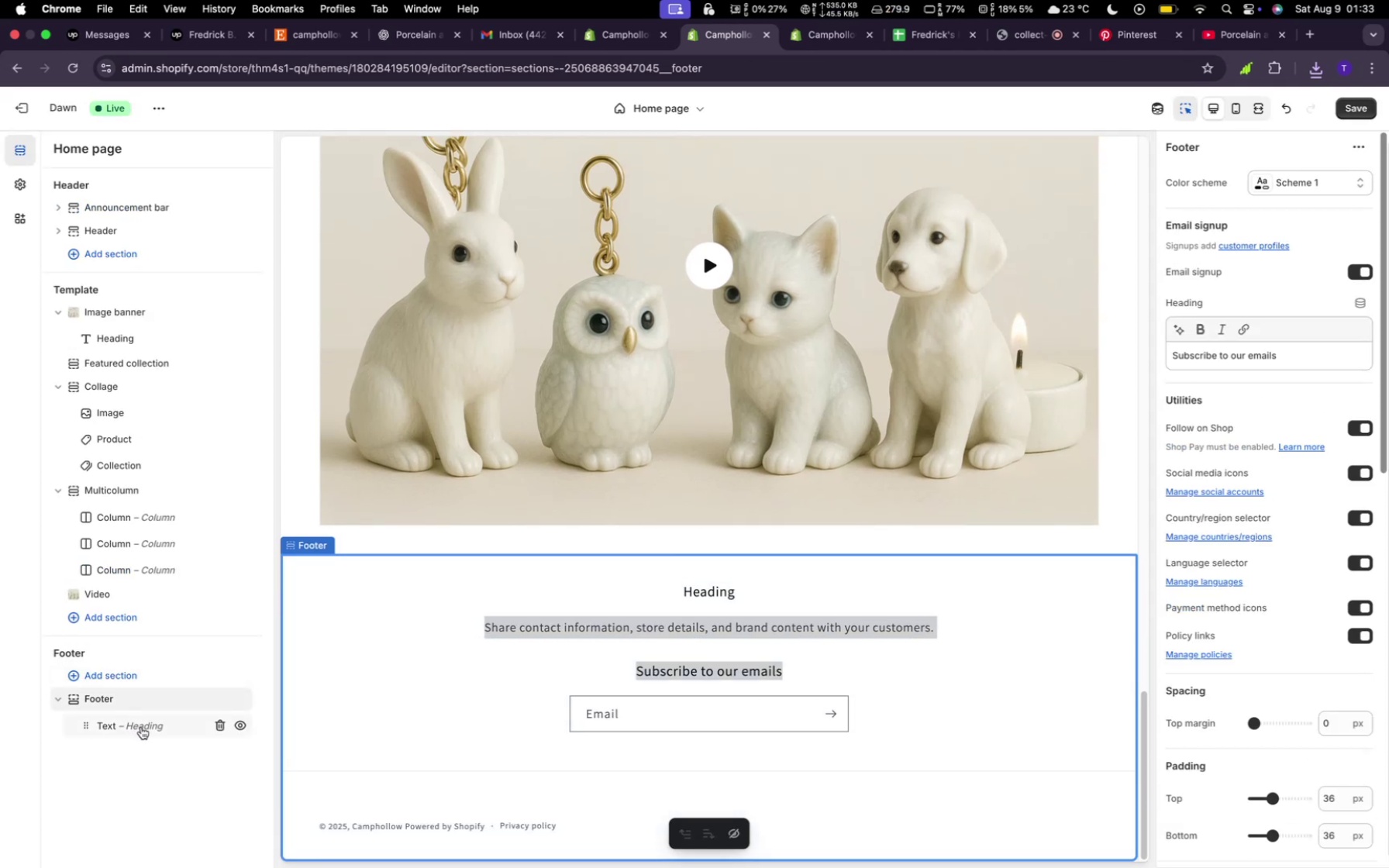 
wait(6.85)
 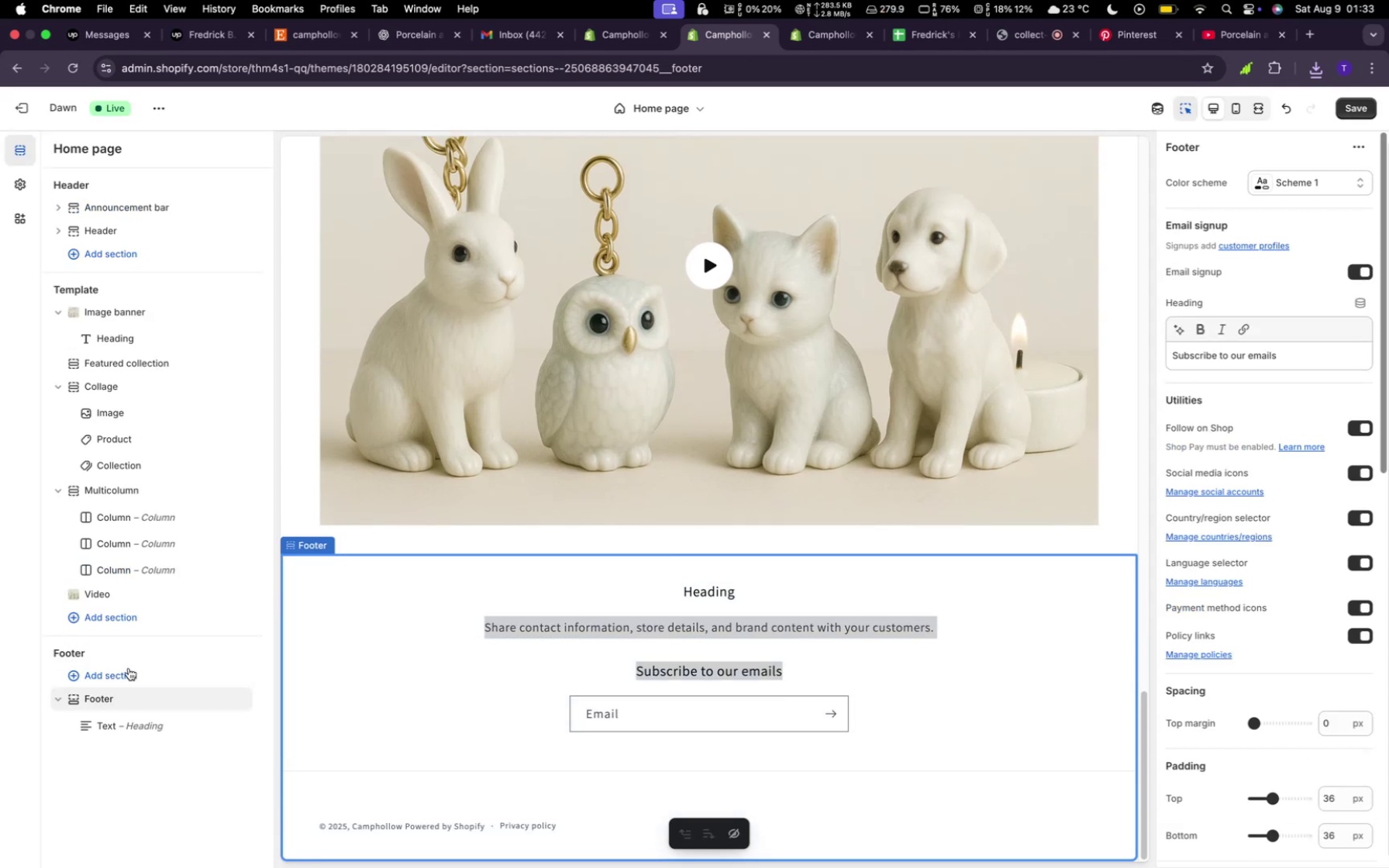 
left_click([141, 727])
 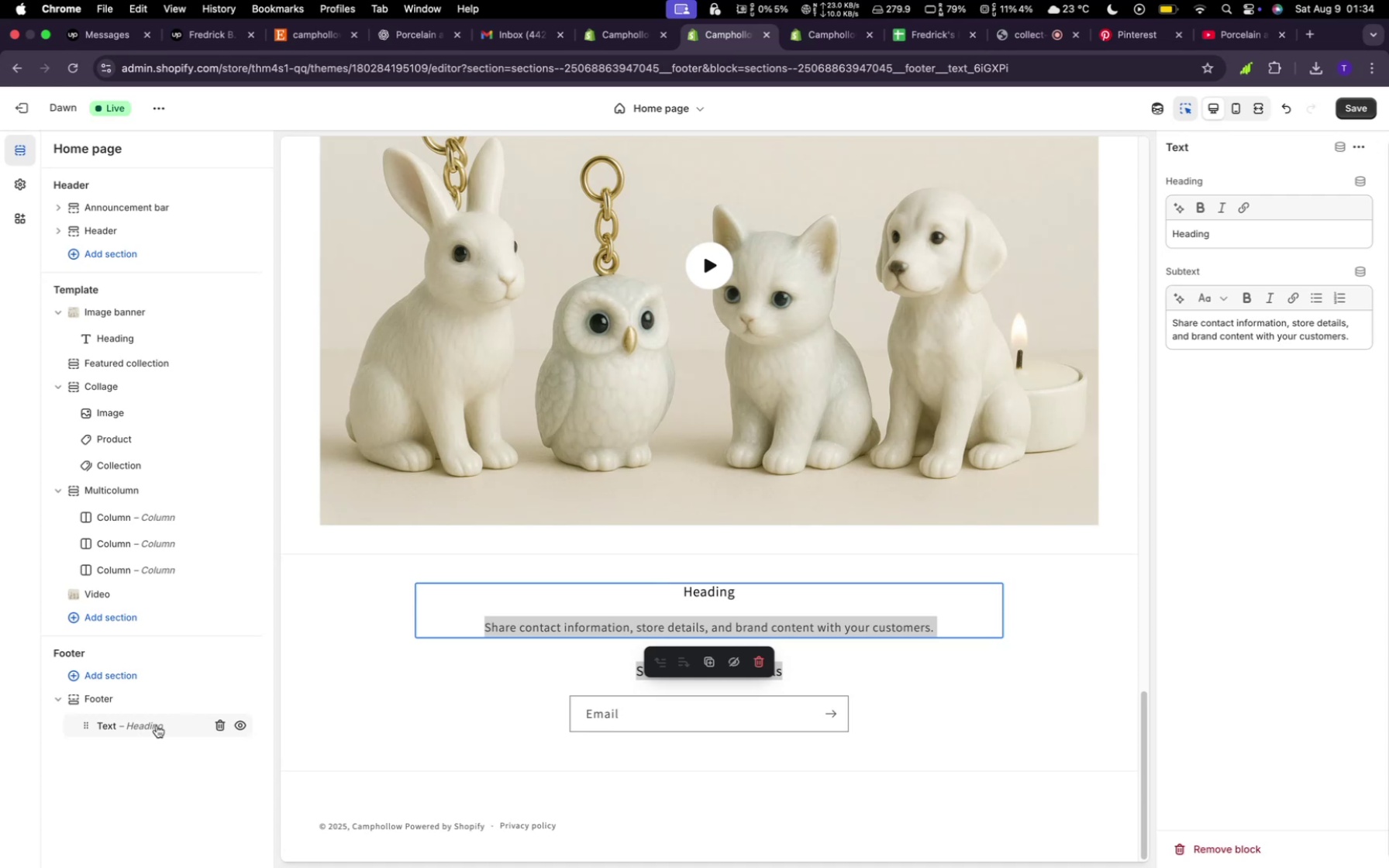 
wait(6.89)
 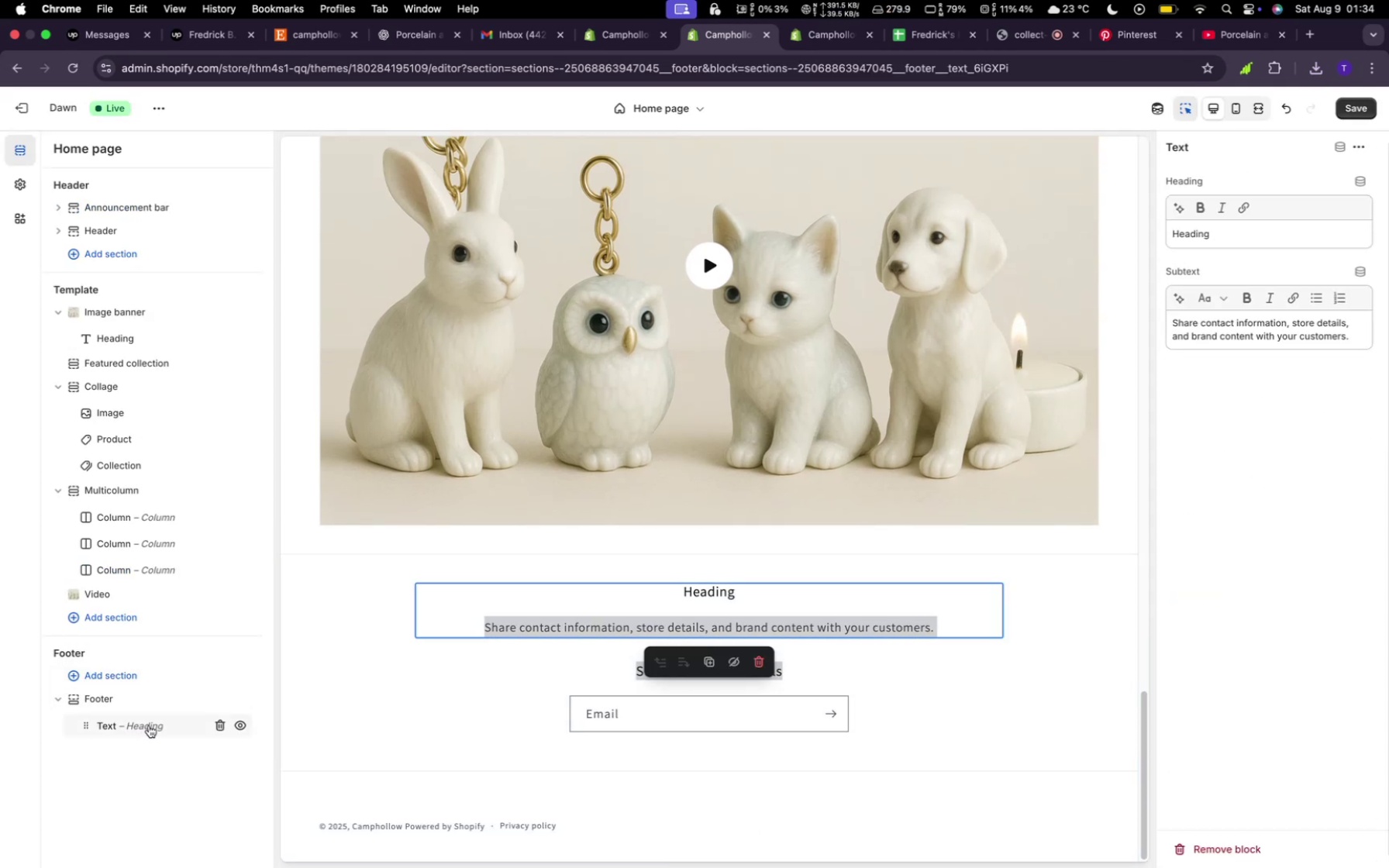 
left_click([680, 715])
 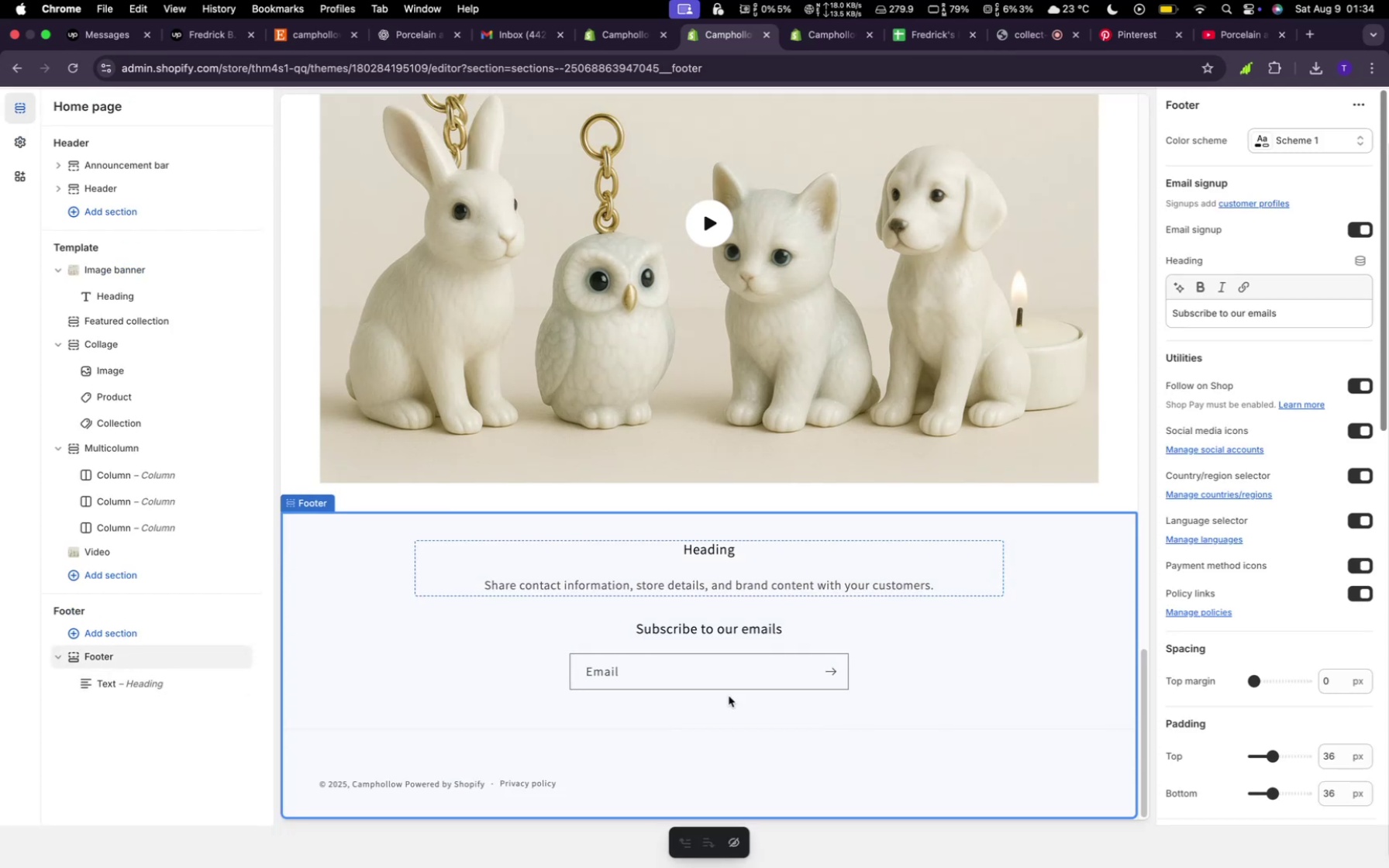 
left_click([777, 678])
 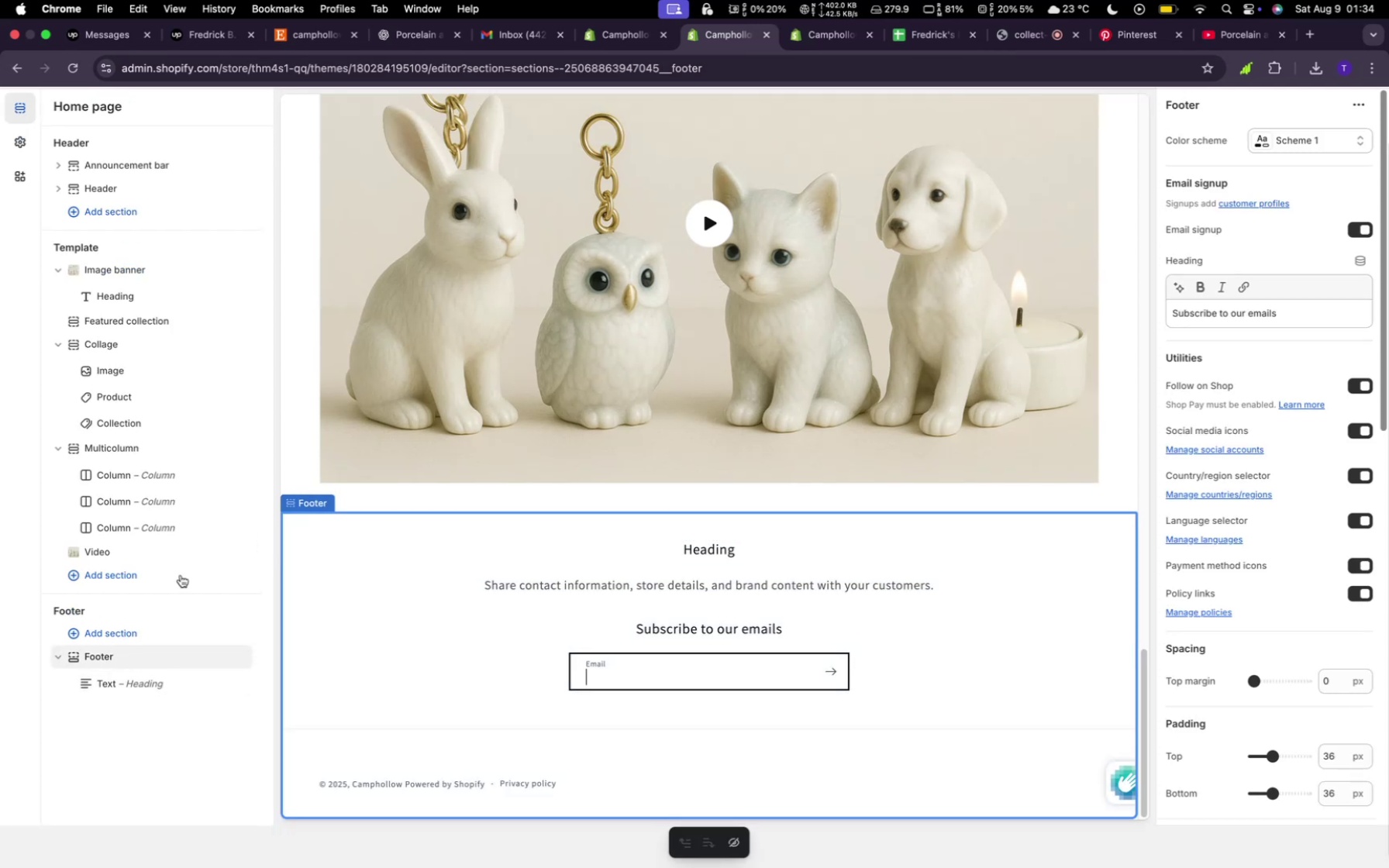 
left_click([700, 584])
 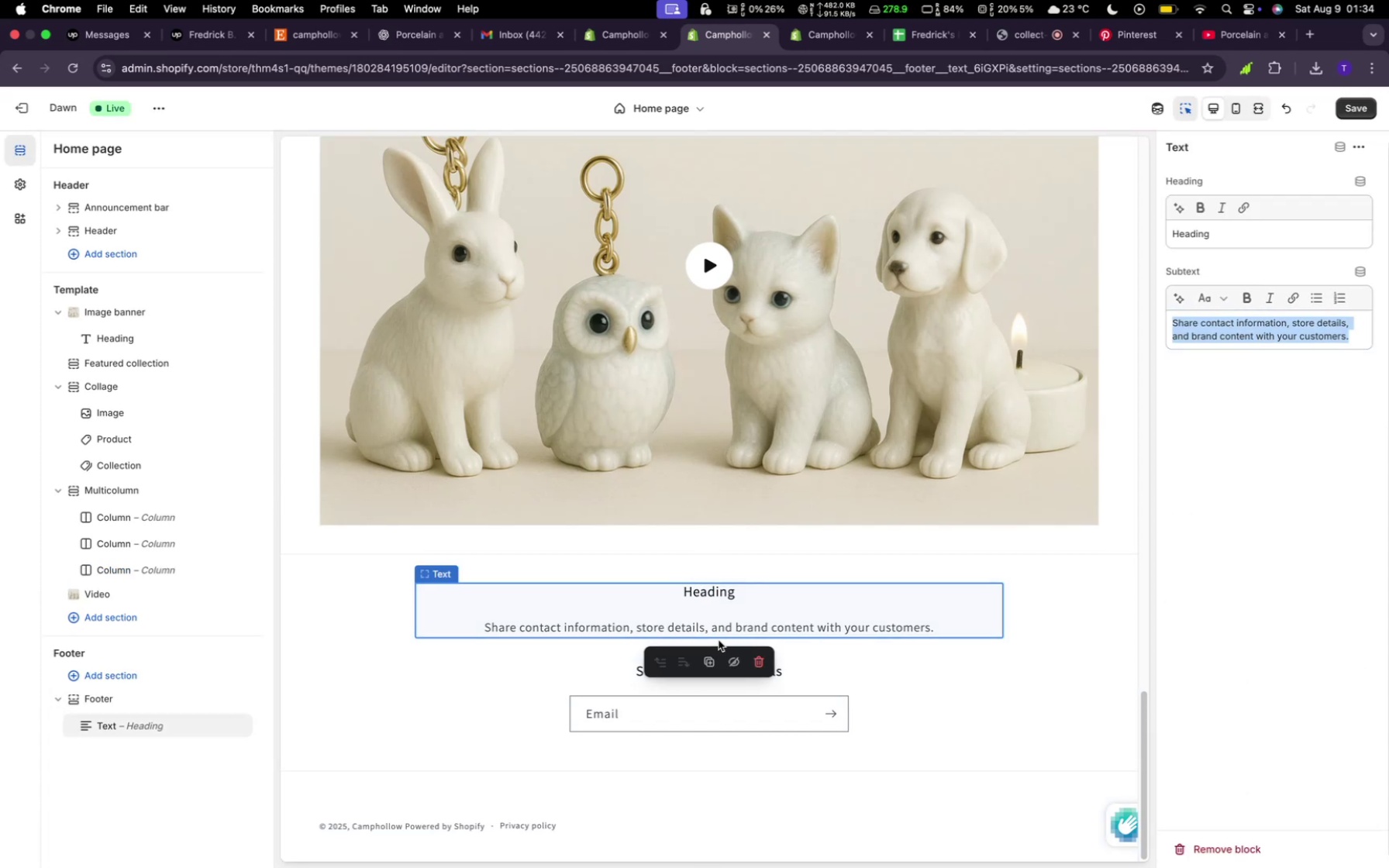 
left_click([708, 656])
 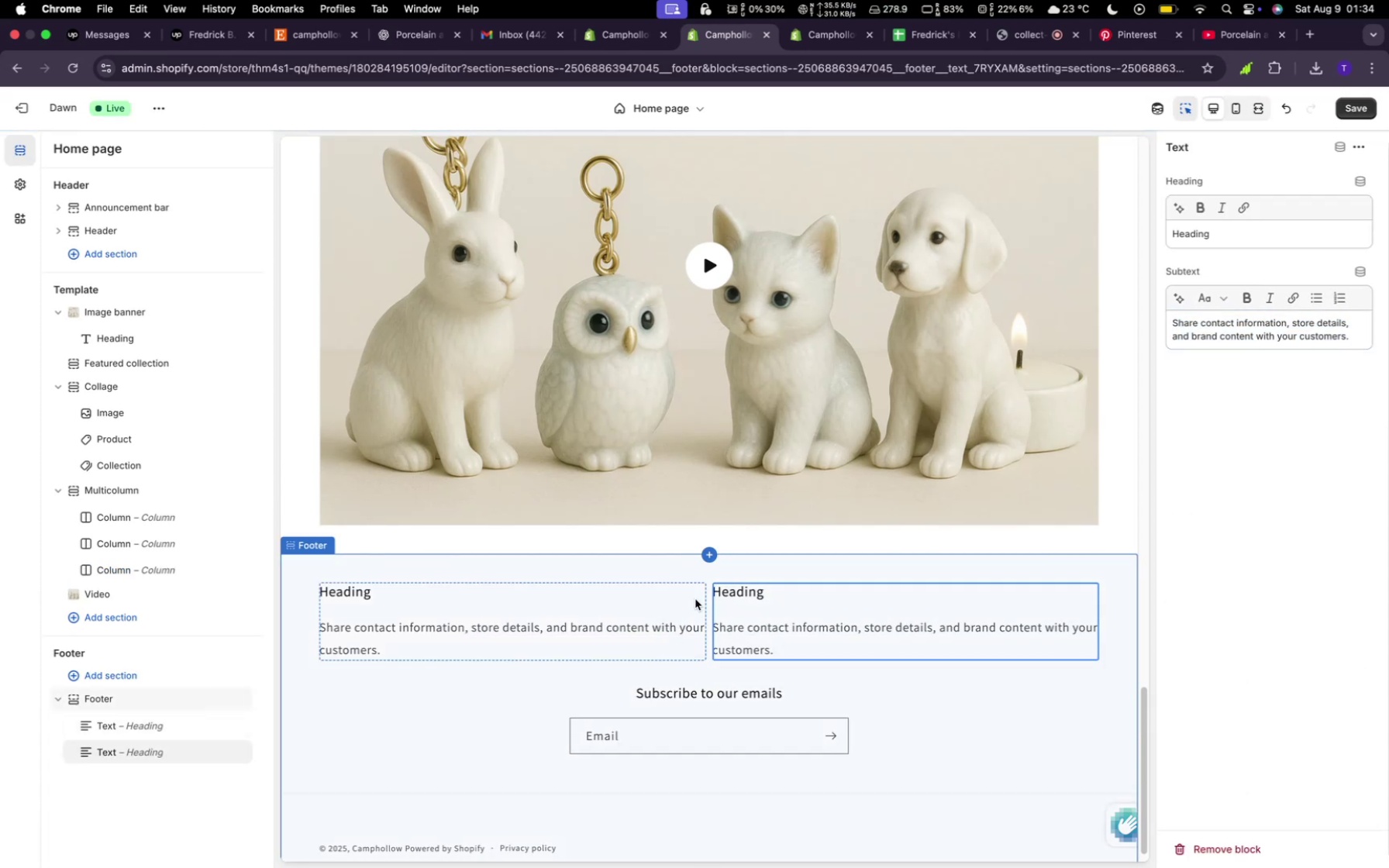 
wait(7.37)
 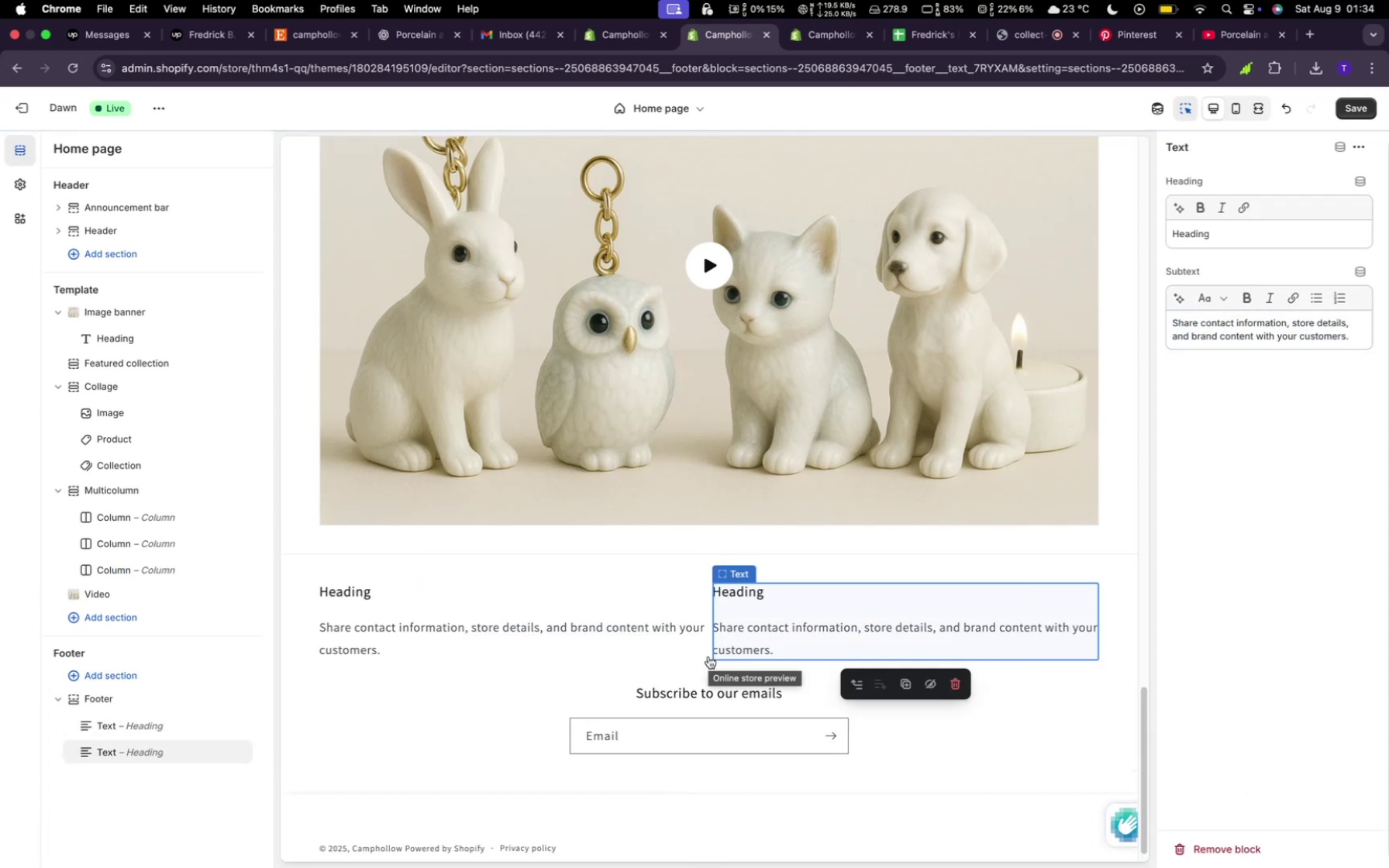 
mouse_move([614, 40])
 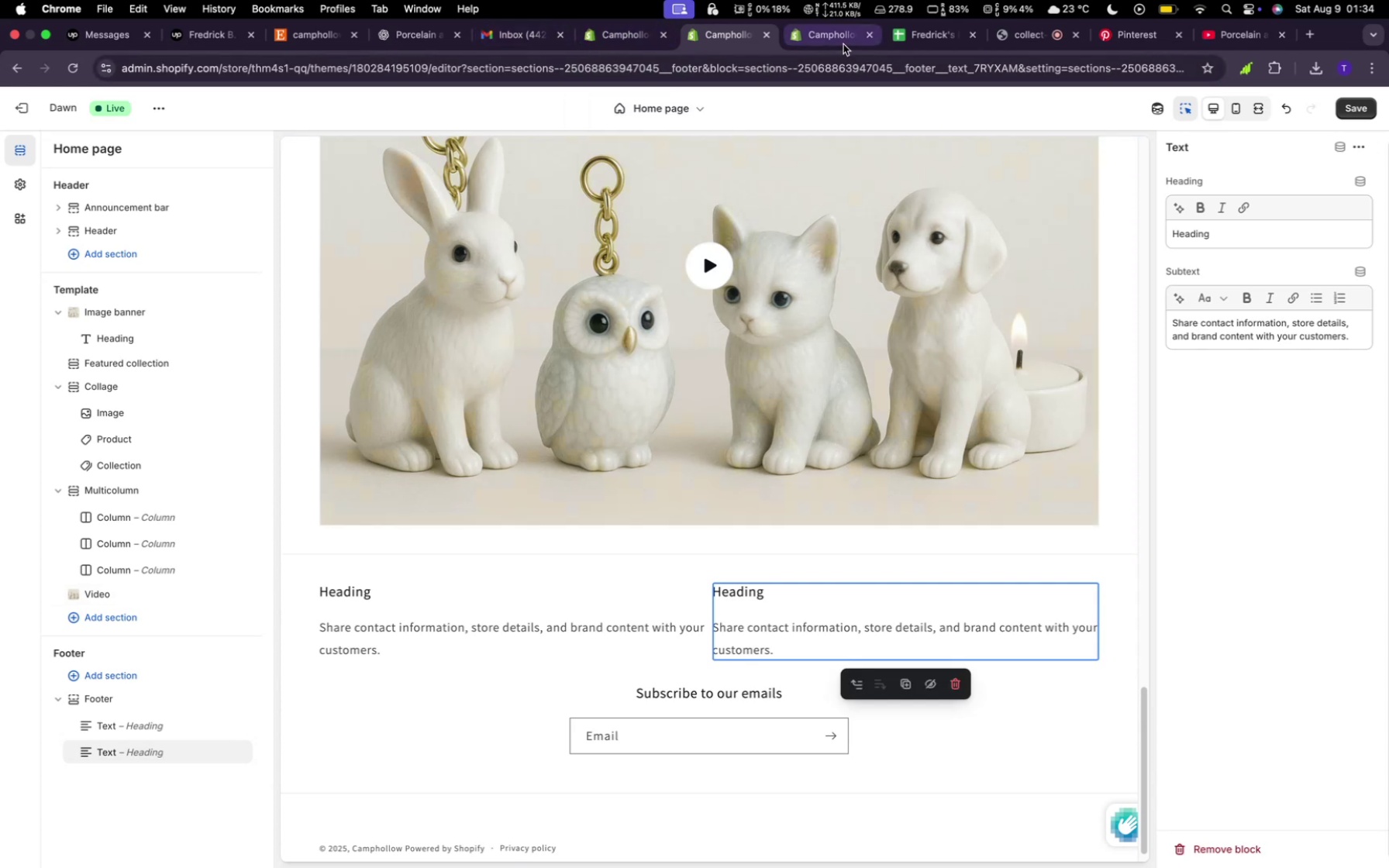 
left_click([843, 43])
 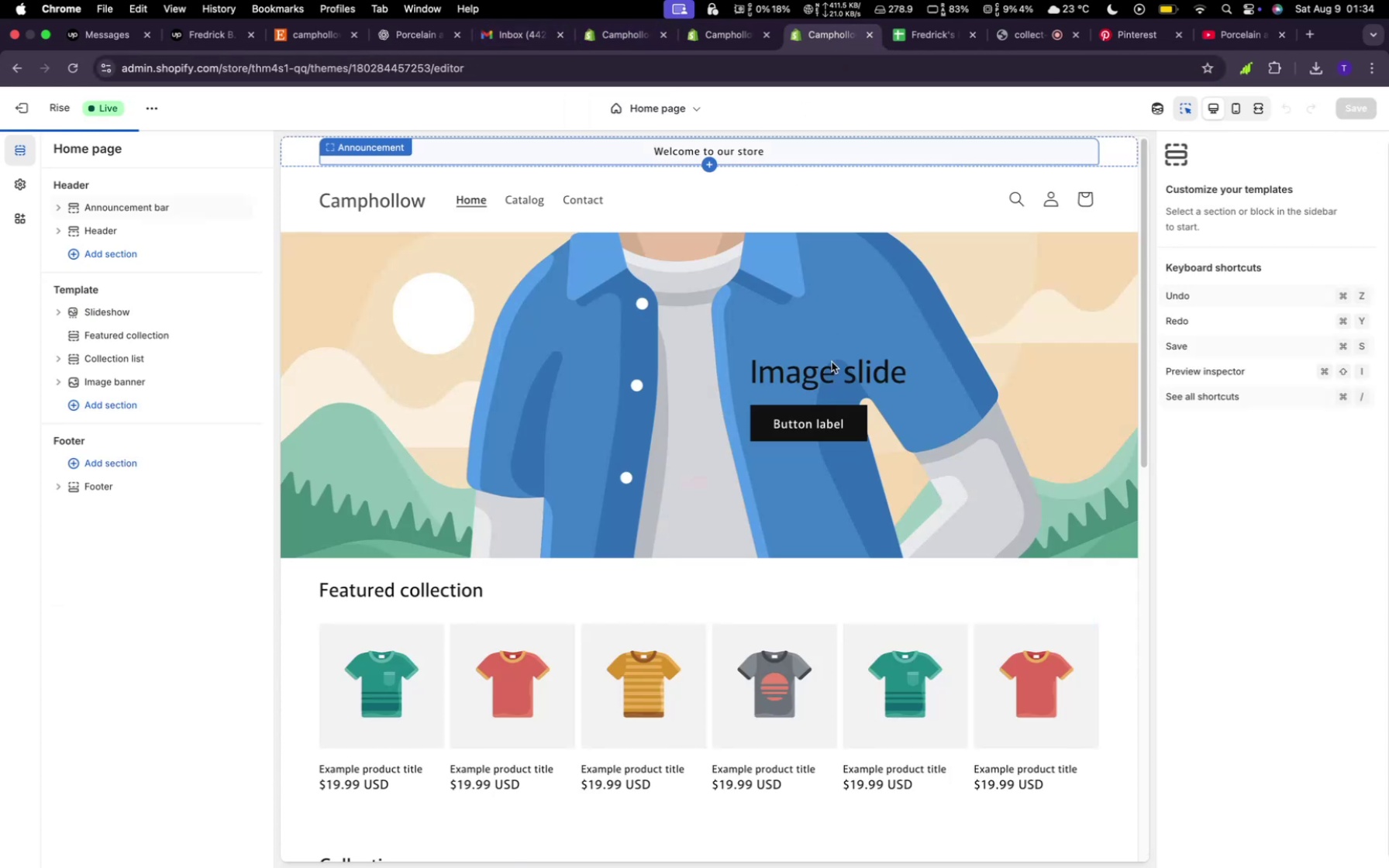 
scroll: coordinate [813, 445], scroll_direction: down, amount: 2.0
 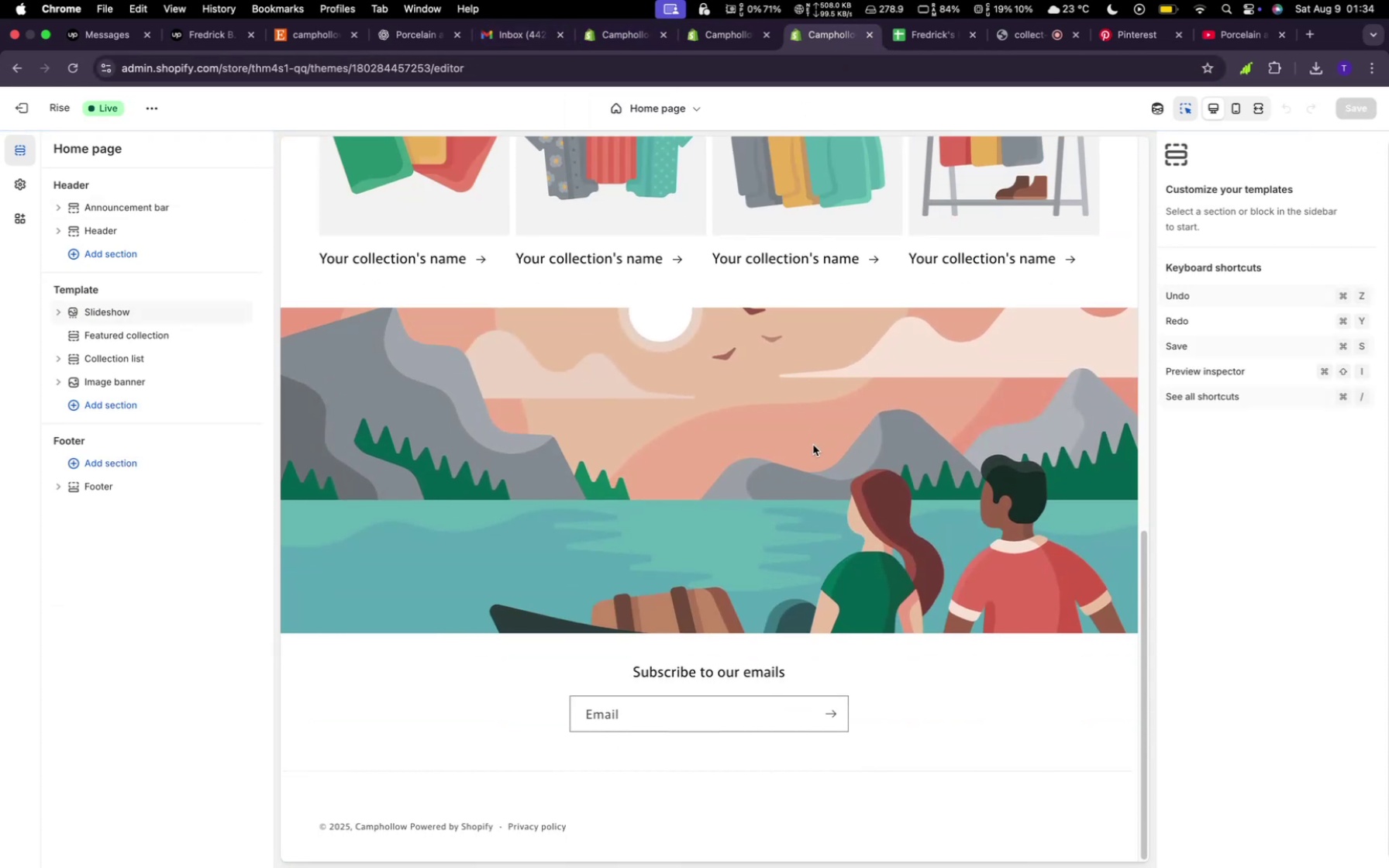 
scroll: coordinate [813, 445], scroll_direction: up, amount: 21.0
 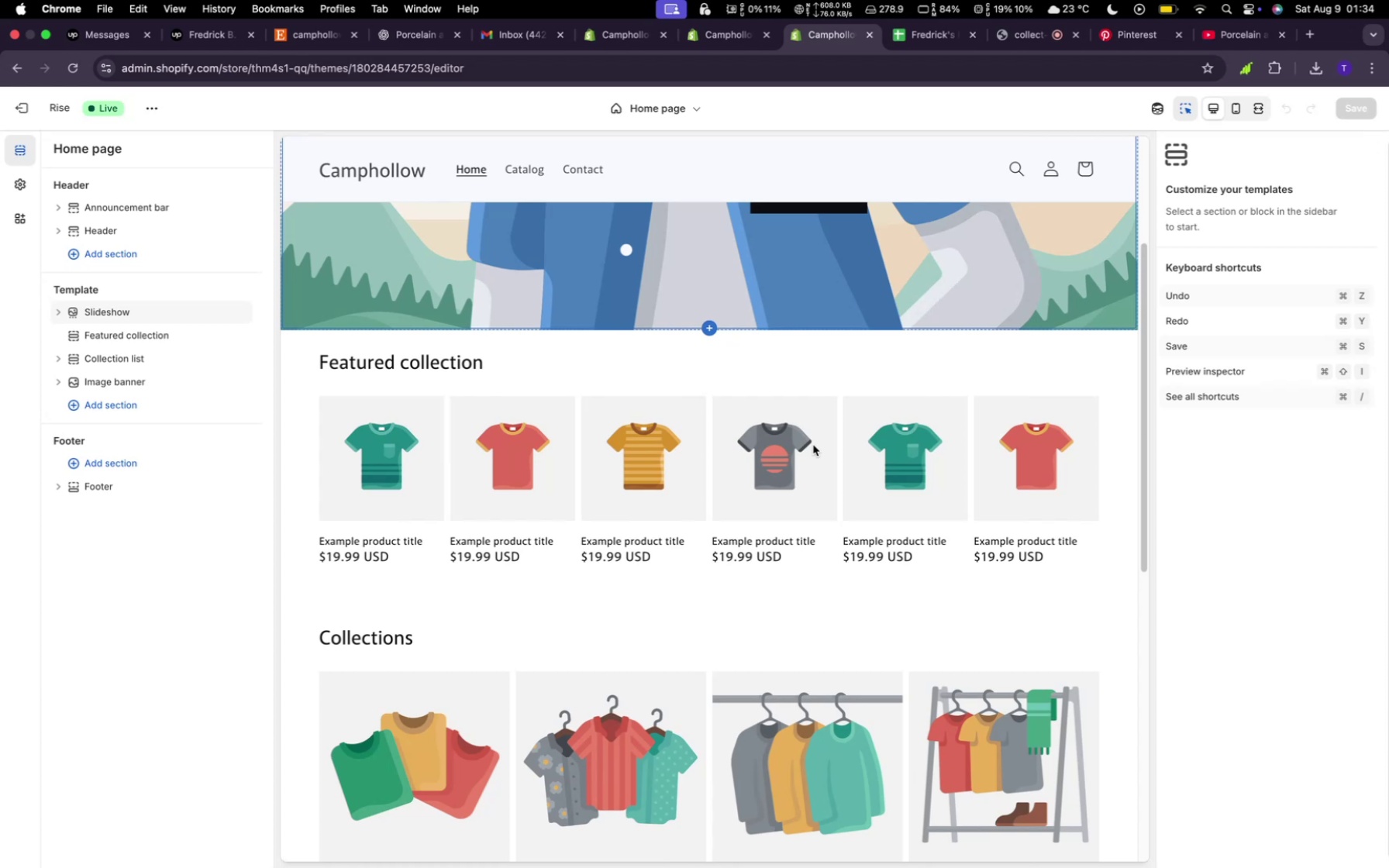 
scroll: coordinate [813, 445], scroll_direction: down, amount: 1.0
 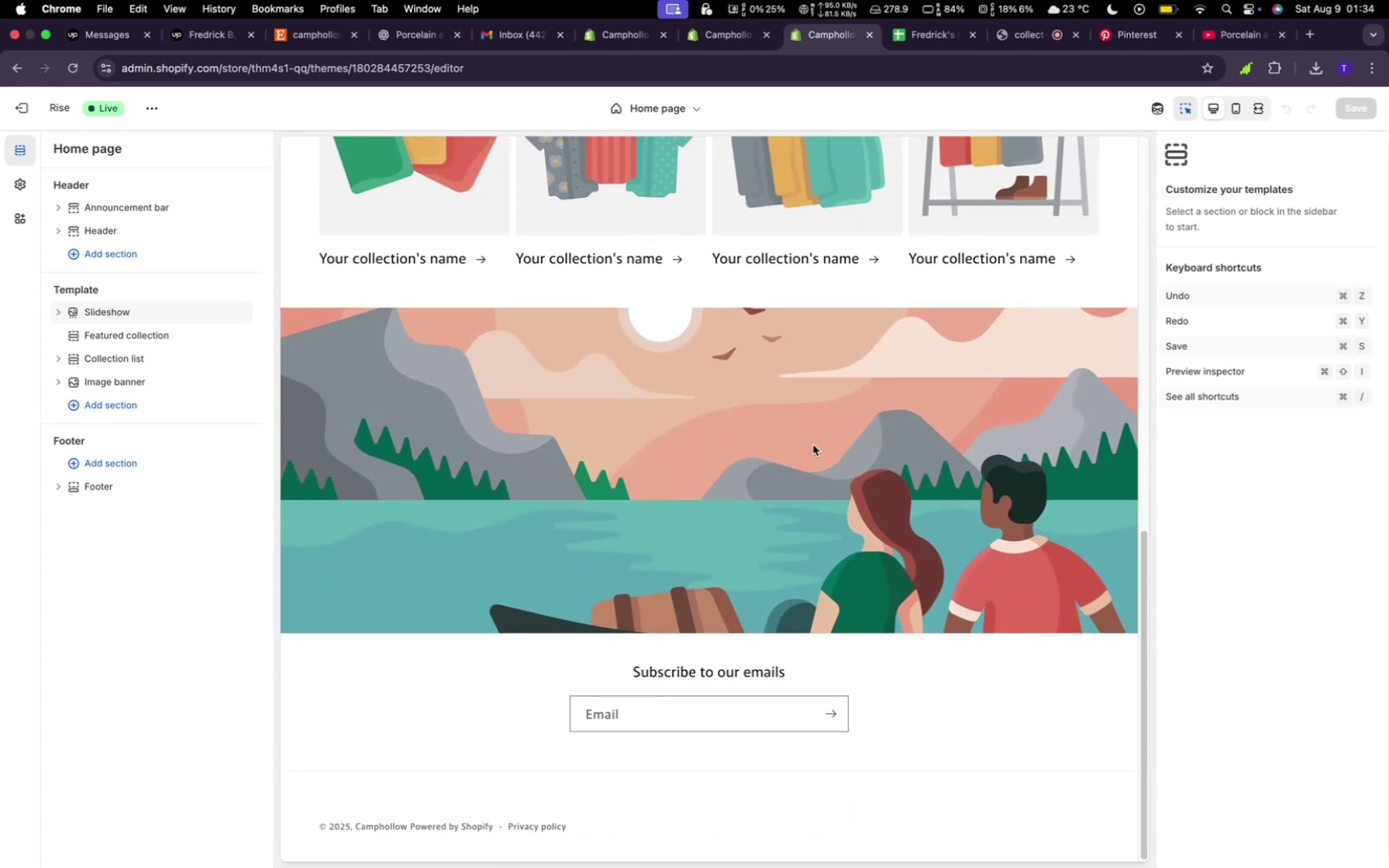 
scroll: coordinate [813, 445], scroll_direction: up, amount: 42.0
 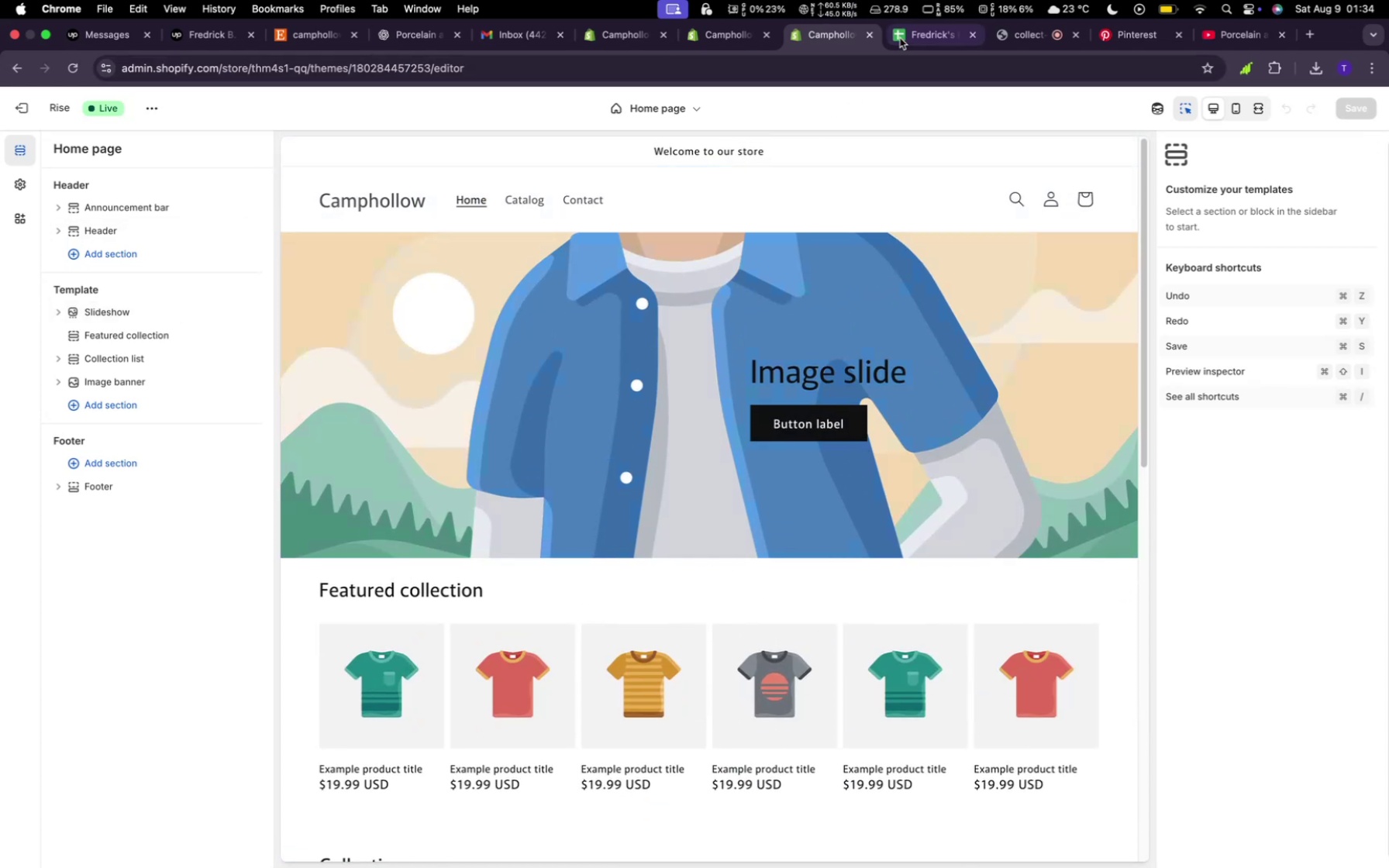 
left_click([717, 34])
 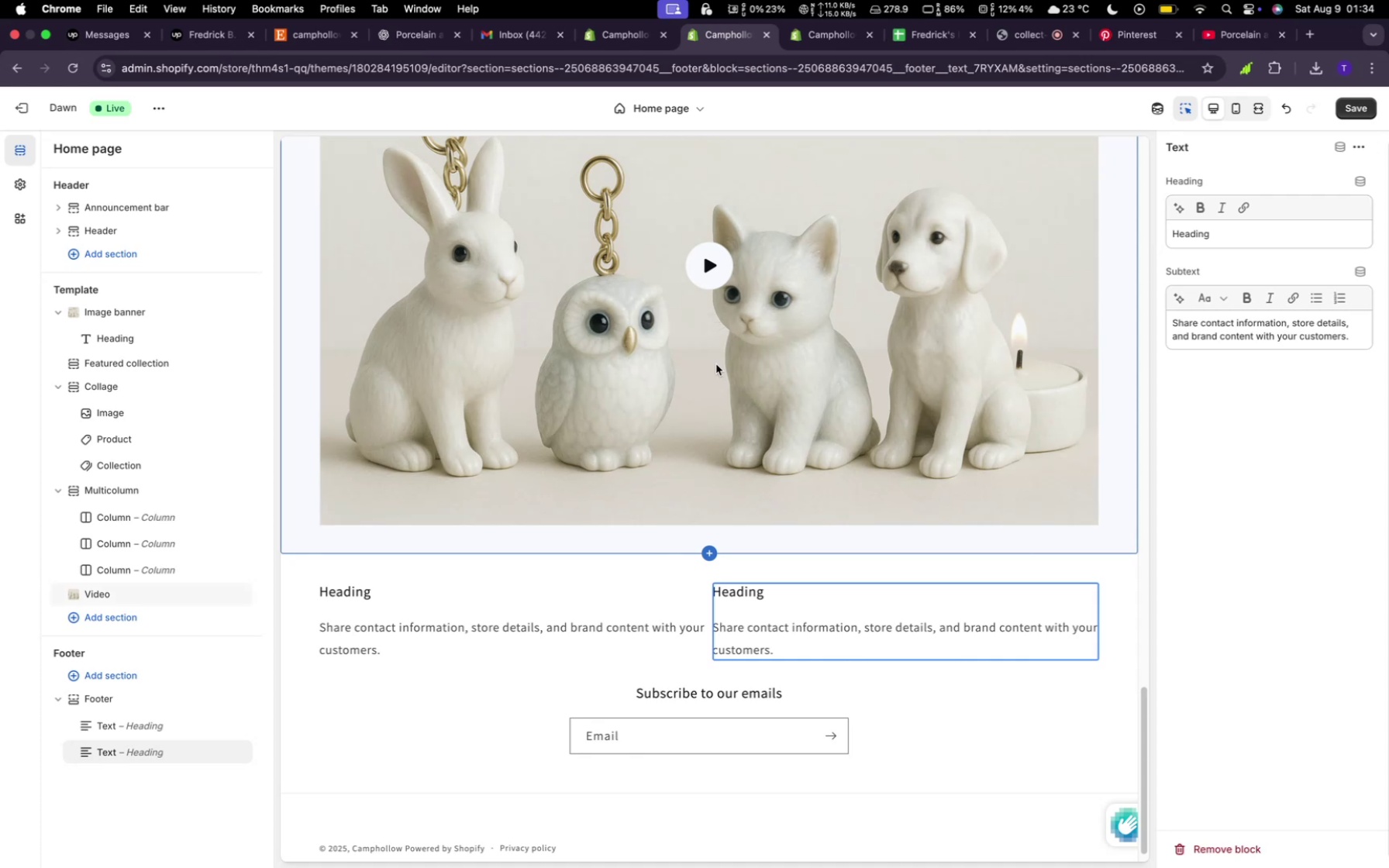 
scroll: coordinate [740, 385], scroll_direction: up, amount: 73.0
 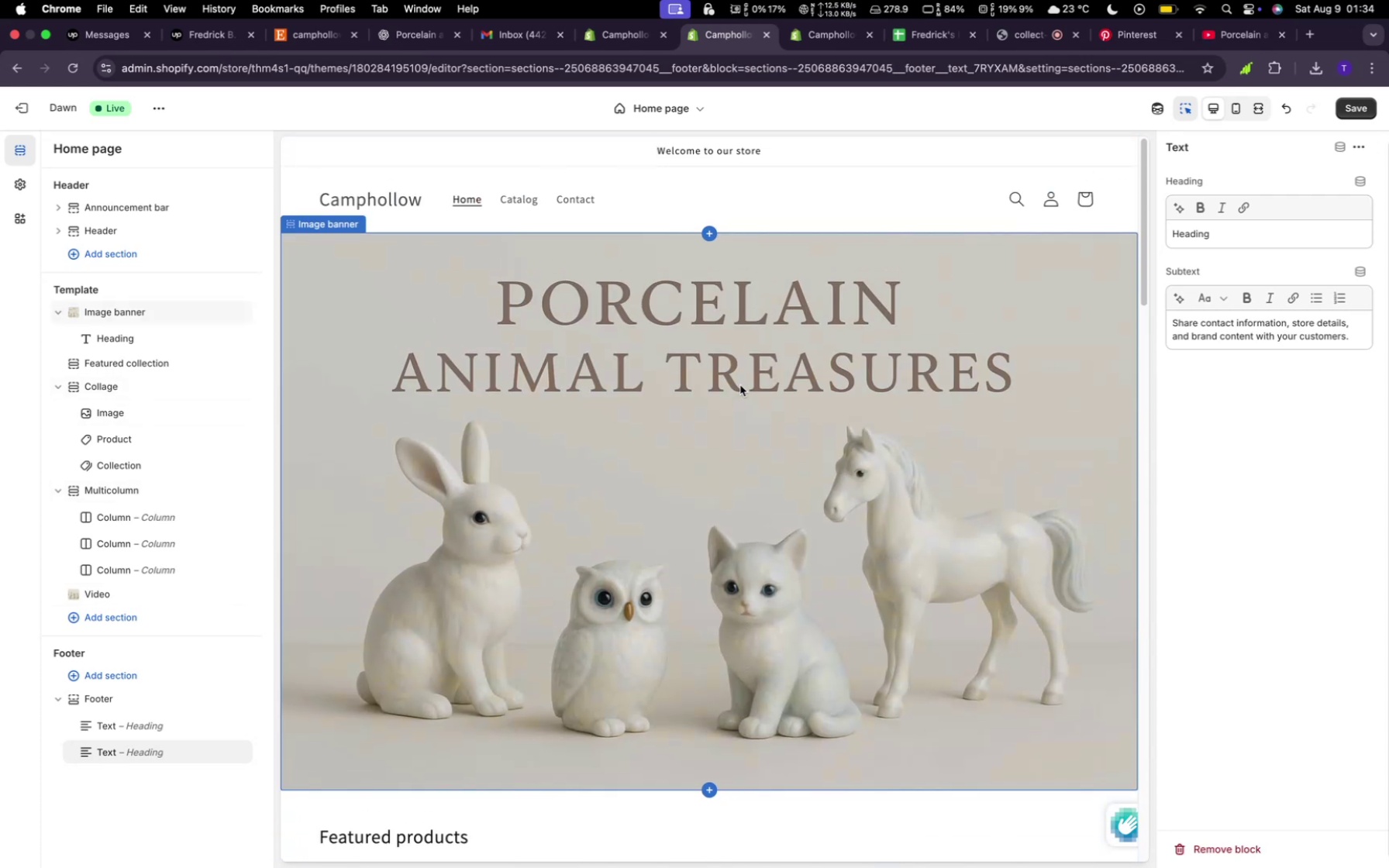 
wait(9.92)
 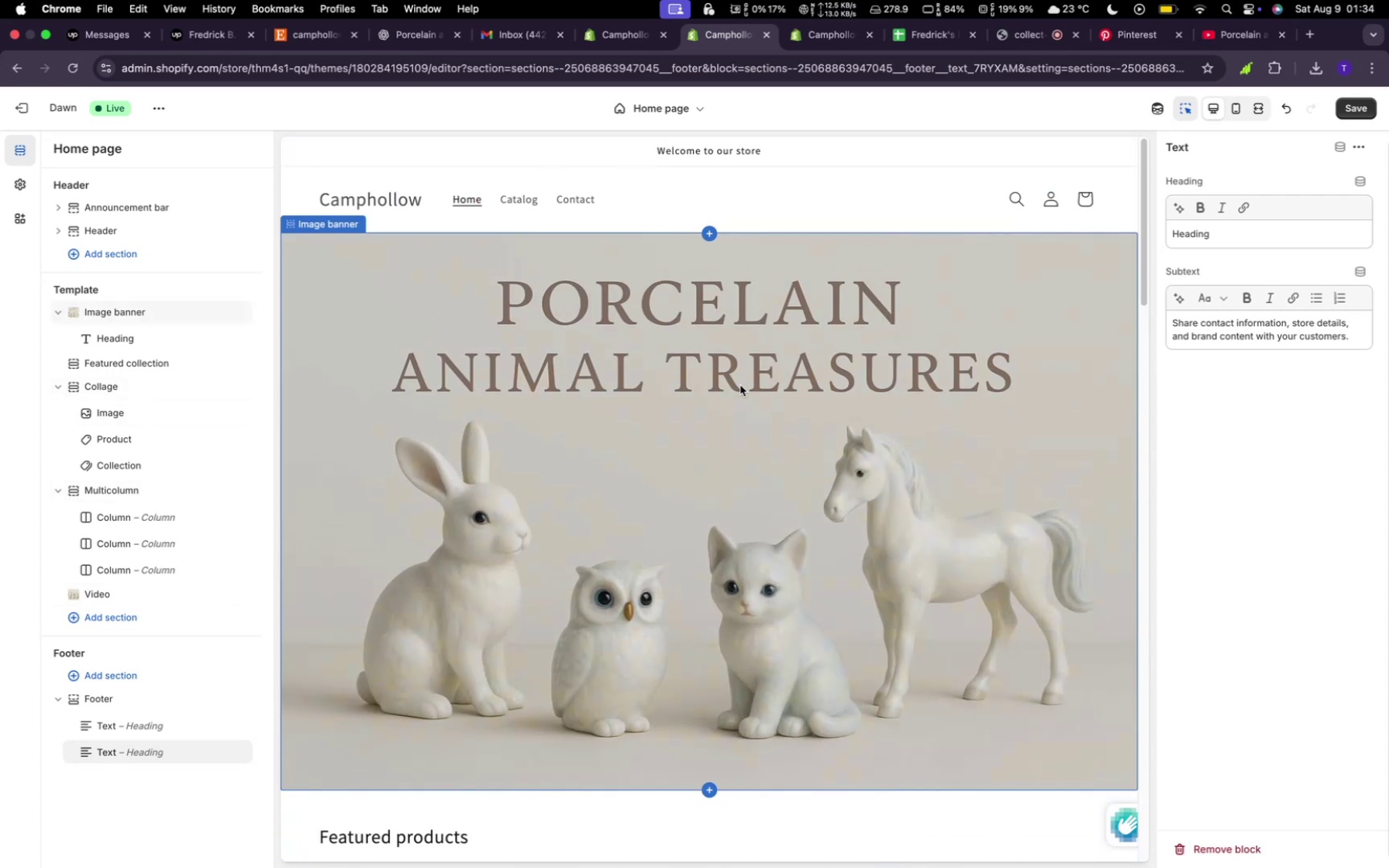 
scroll: coordinate [784, 391], scroll_direction: down, amount: 1.0
 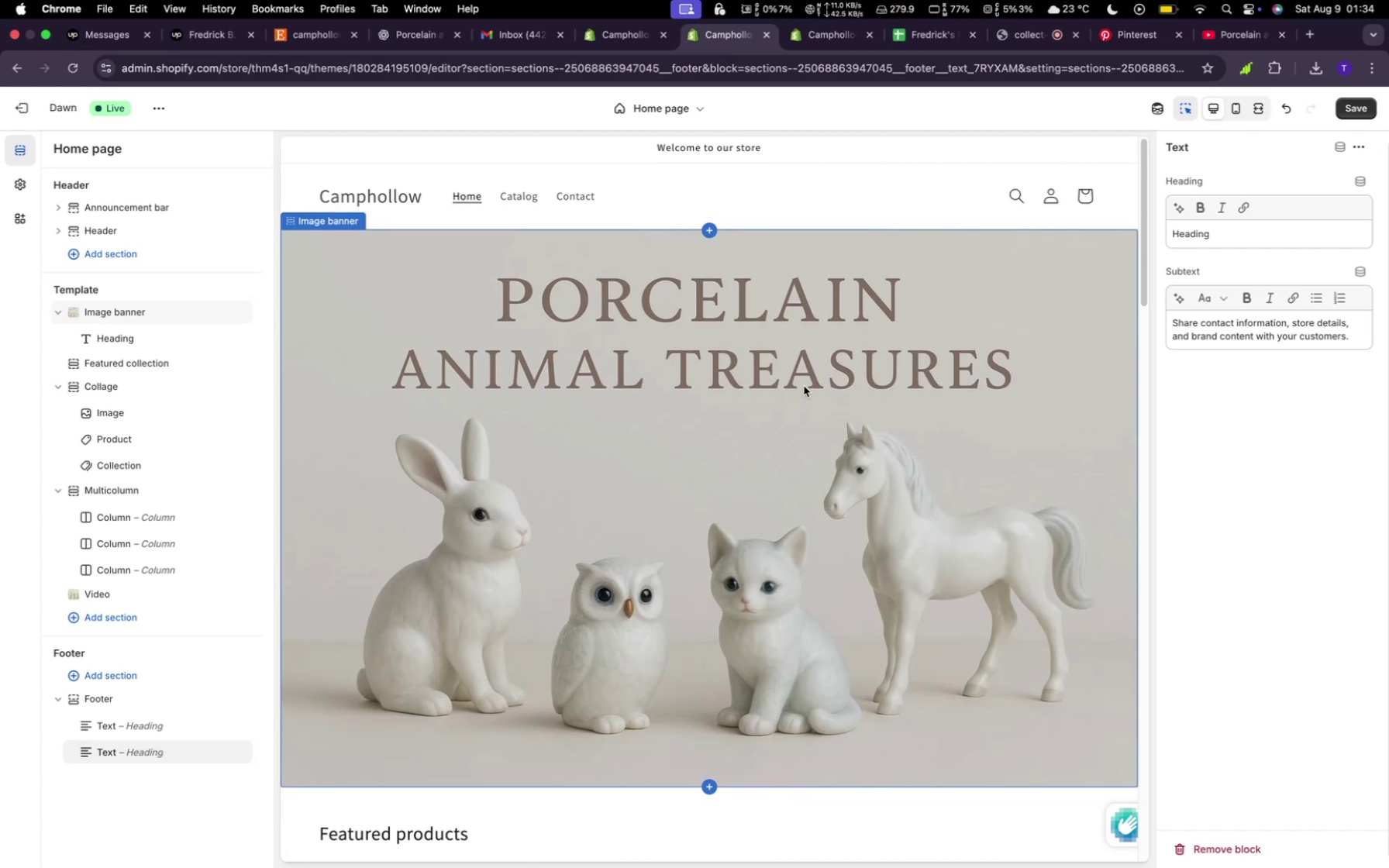 
scroll: coordinate [804, 386], scroll_direction: none, amount: 0.0
 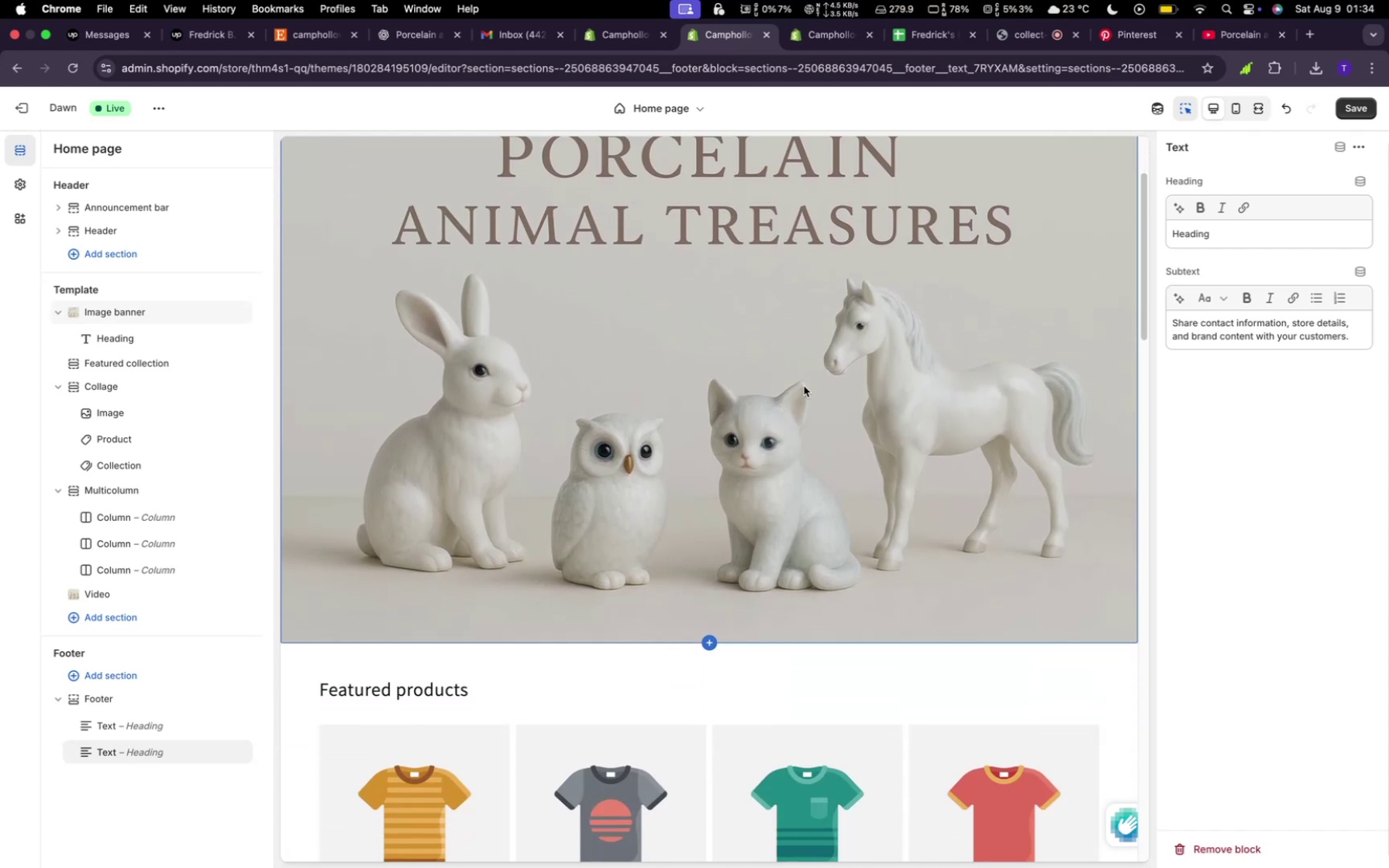 
scroll: coordinate [807, 756], scroll_direction: down, amount: 46.0
 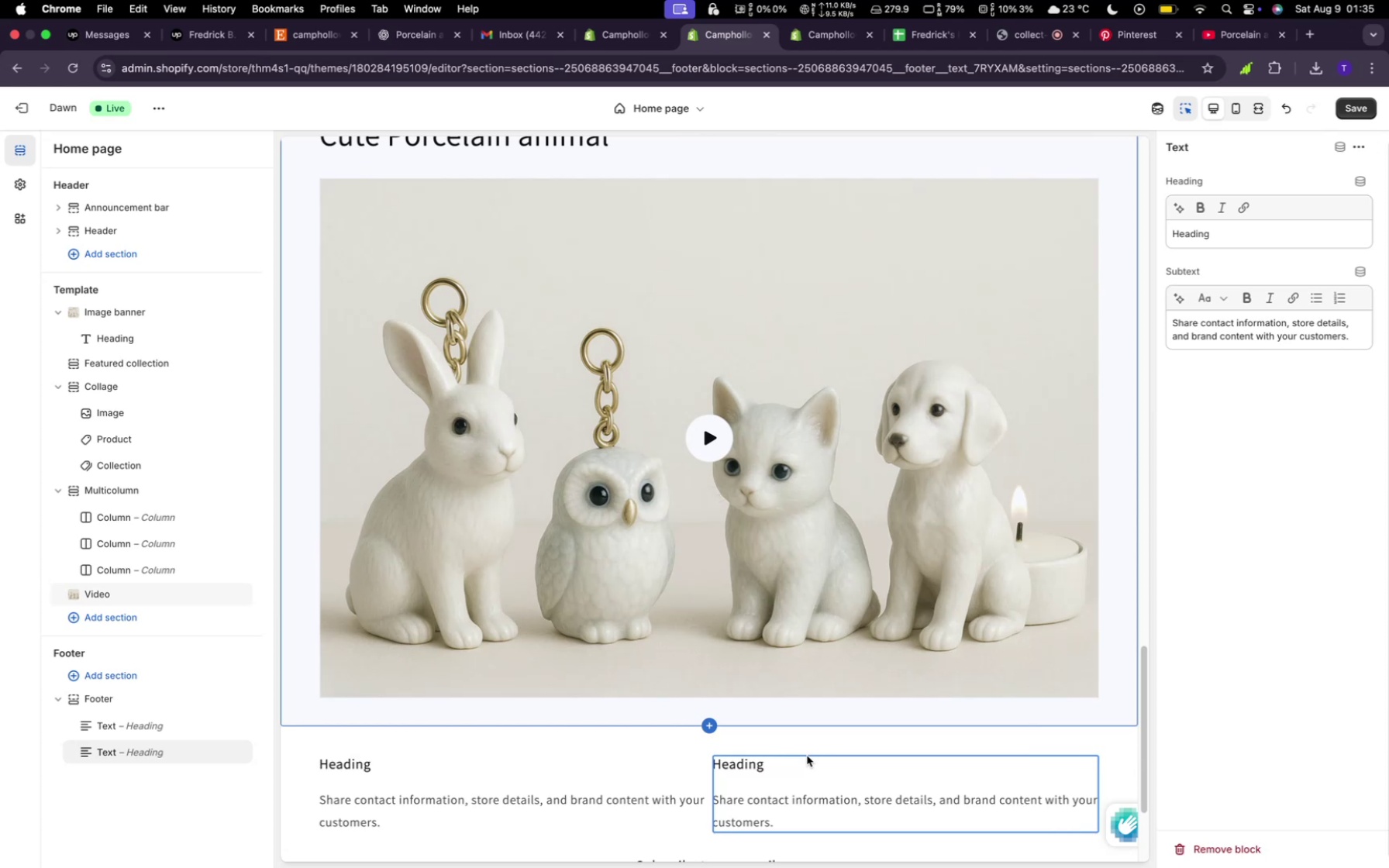 
wait(9.04)
 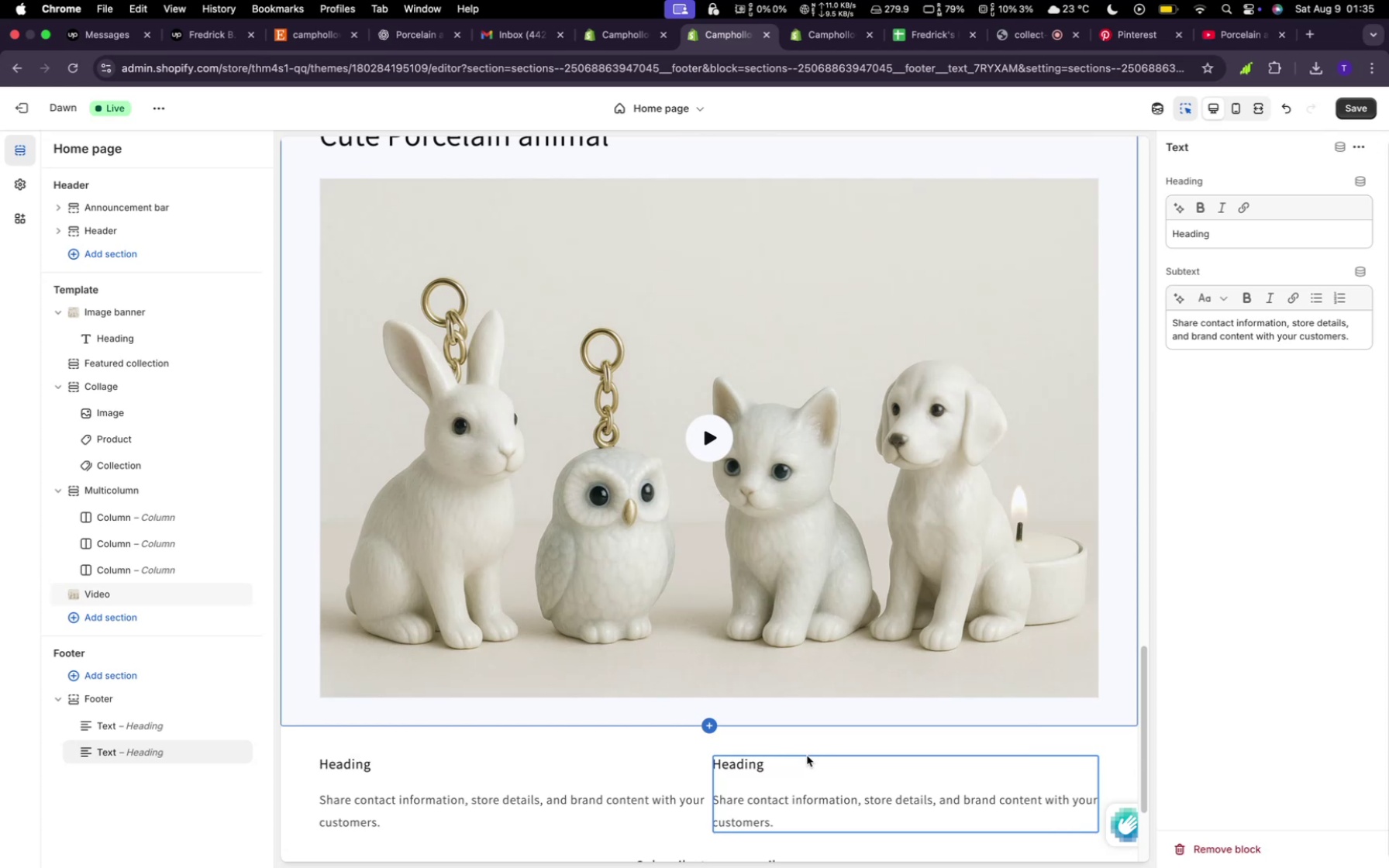 
scroll: coordinate [929, 801], scroll_direction: down, amount: 9.0
 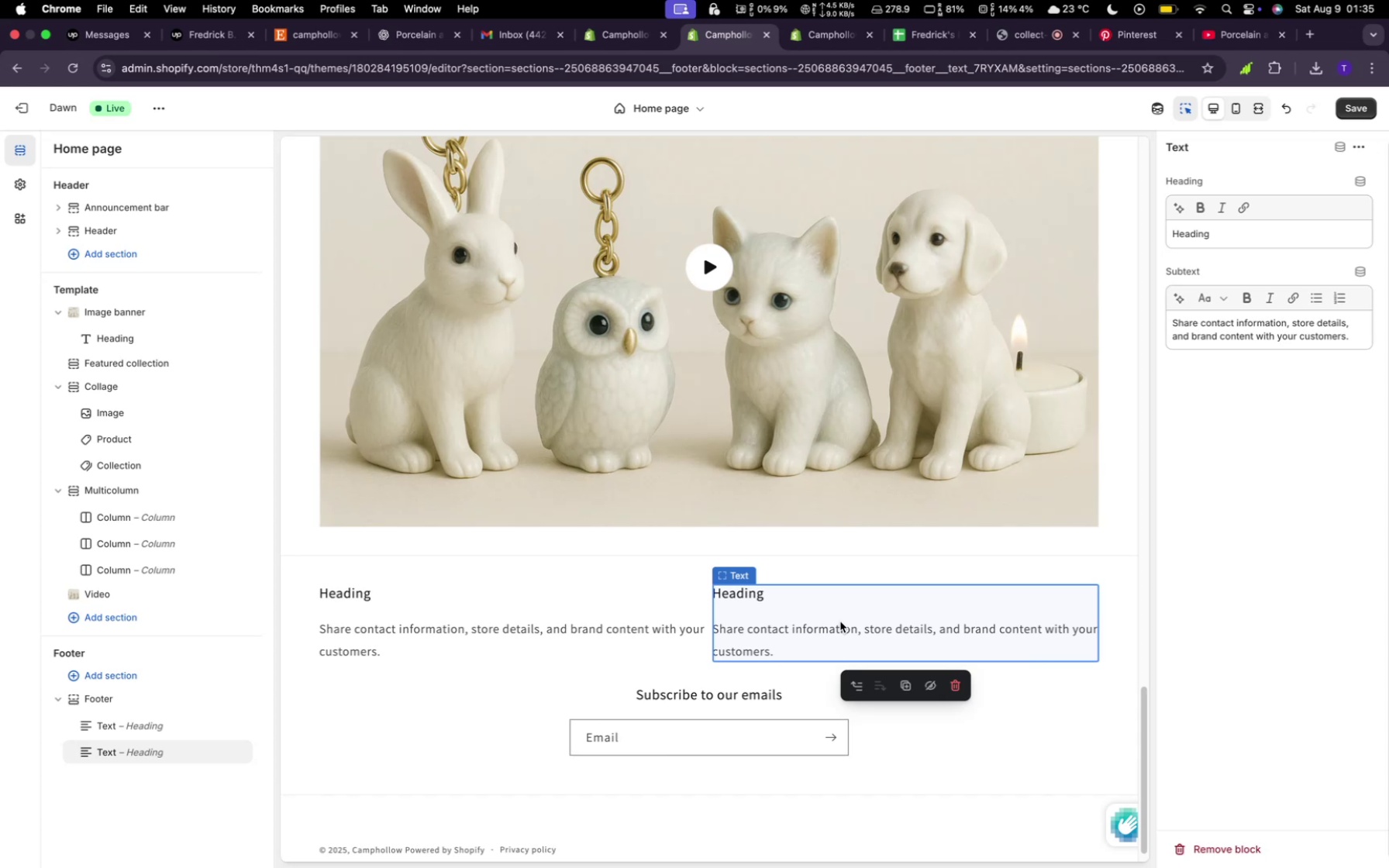 
scroll: coordinate [714, 612], scroll_direction: up, amount: 61.0
 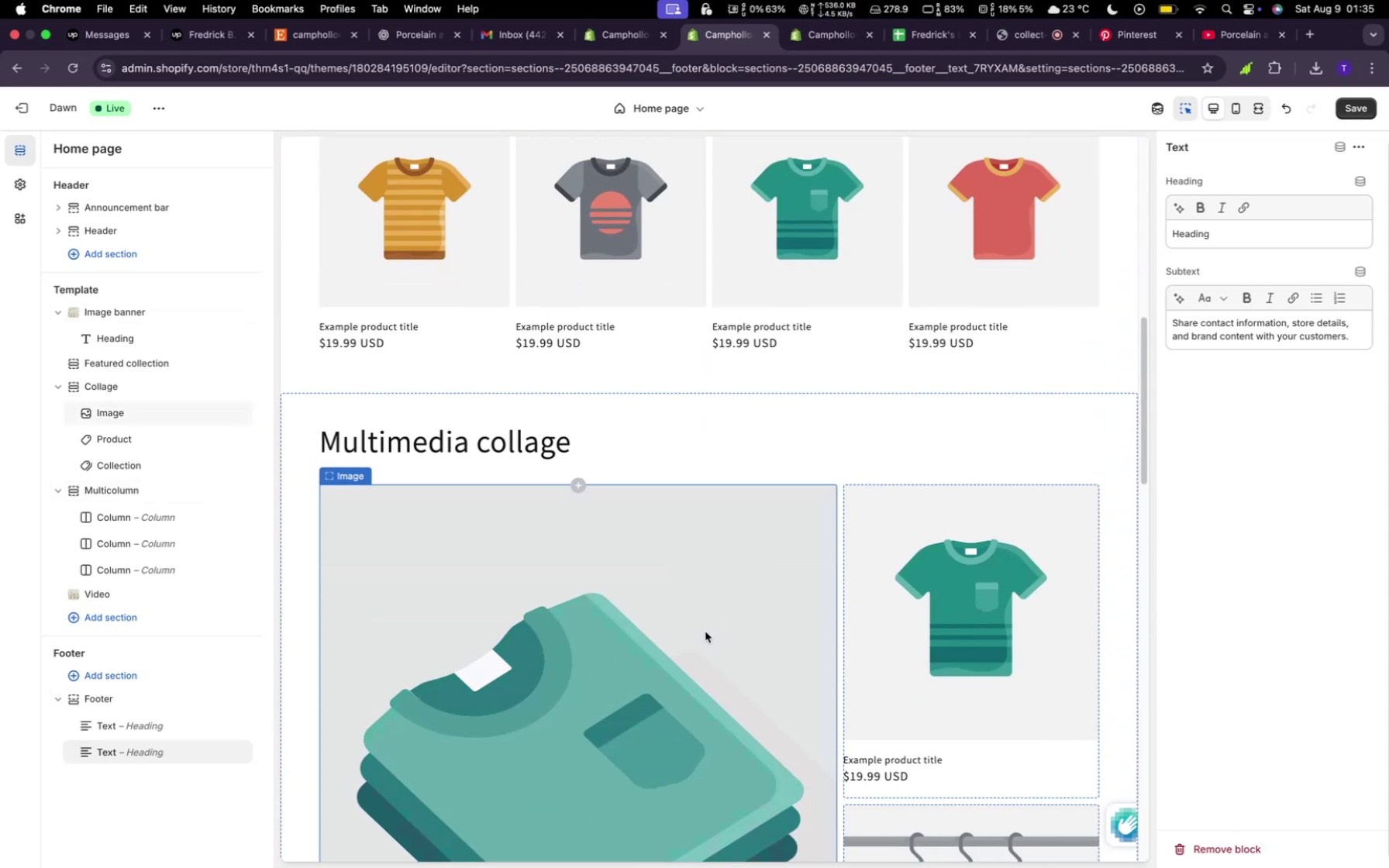 
left_click([705, 632])
 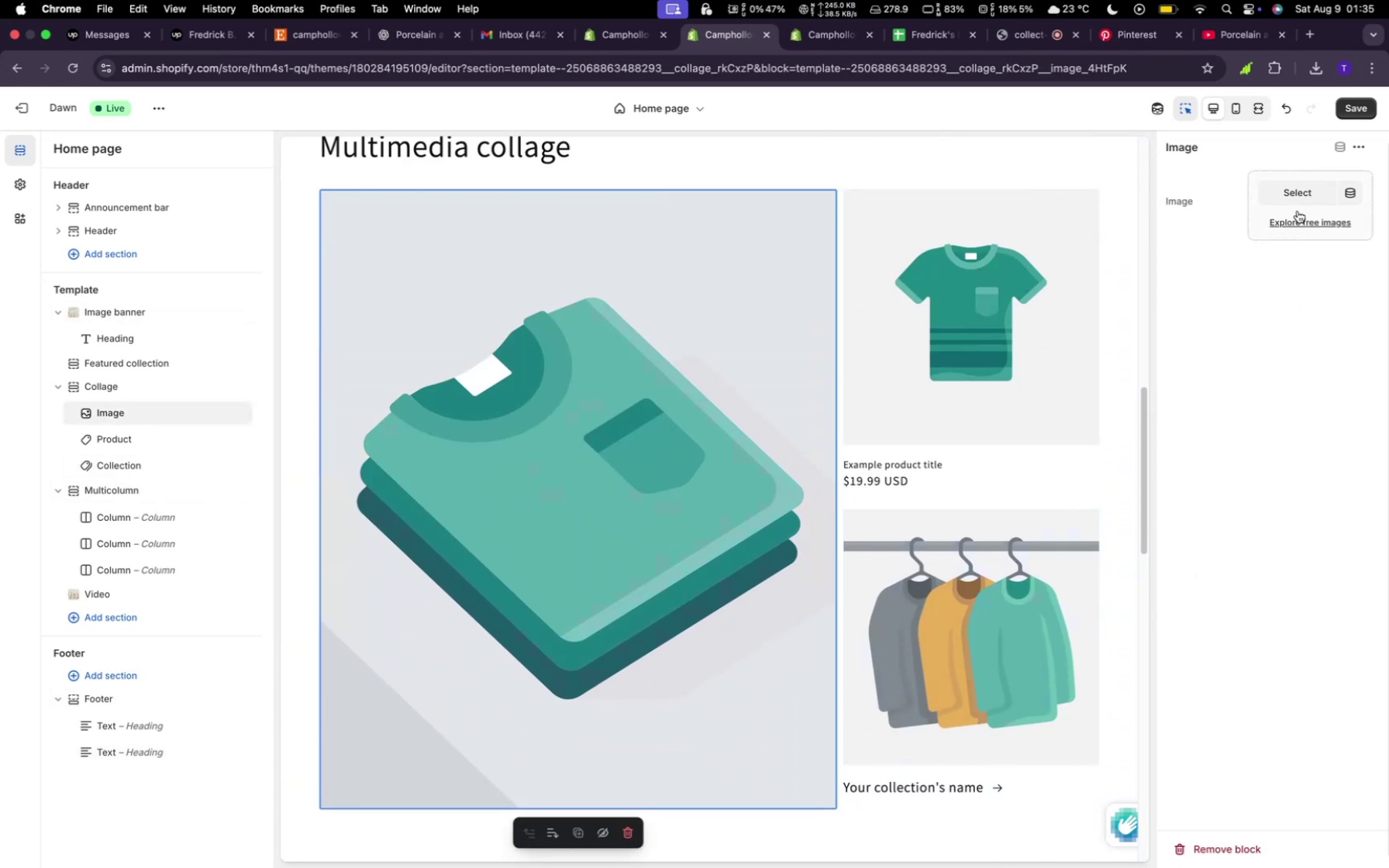 
left_click([1300, 188])
 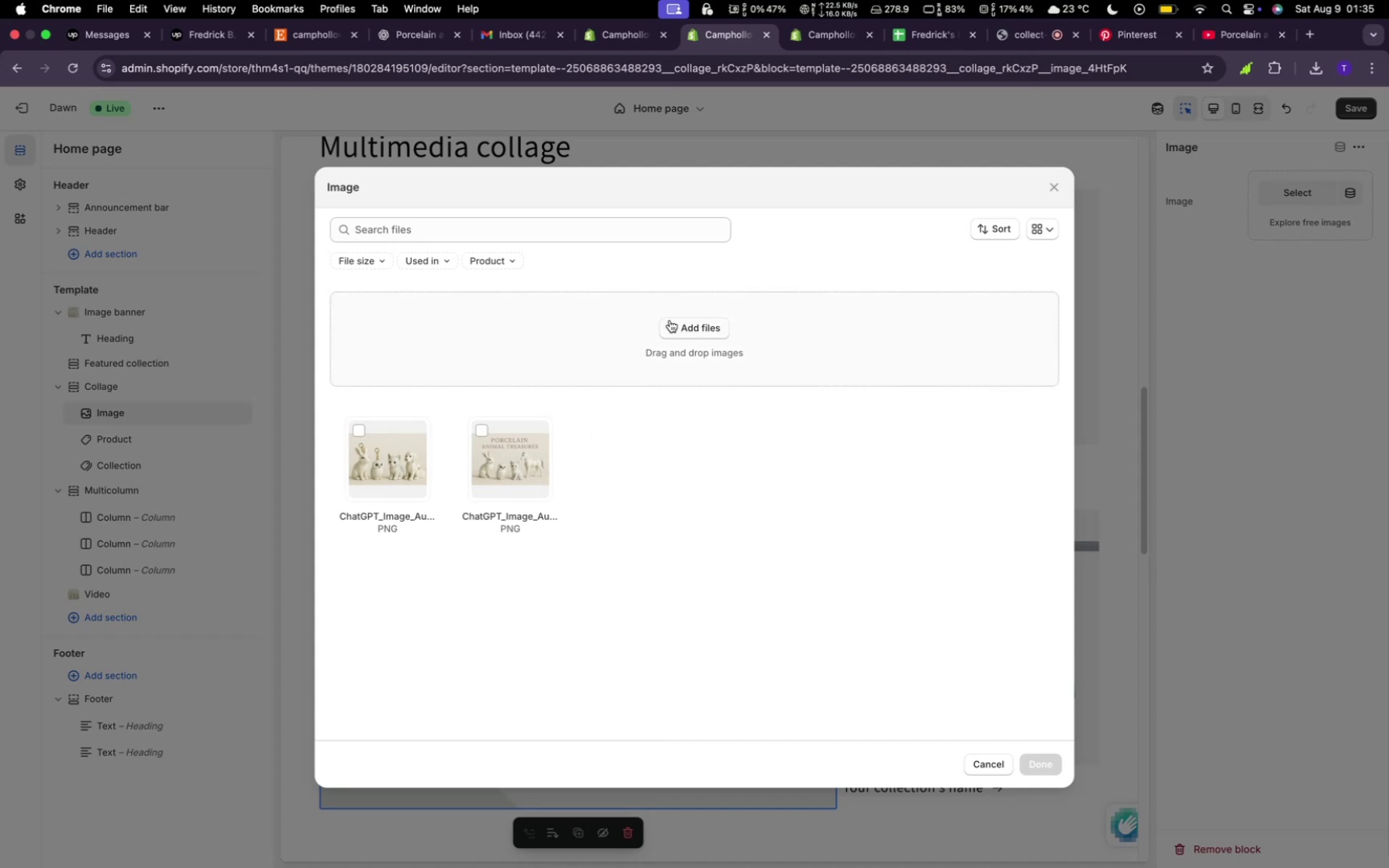 
left_click([716, 322])
 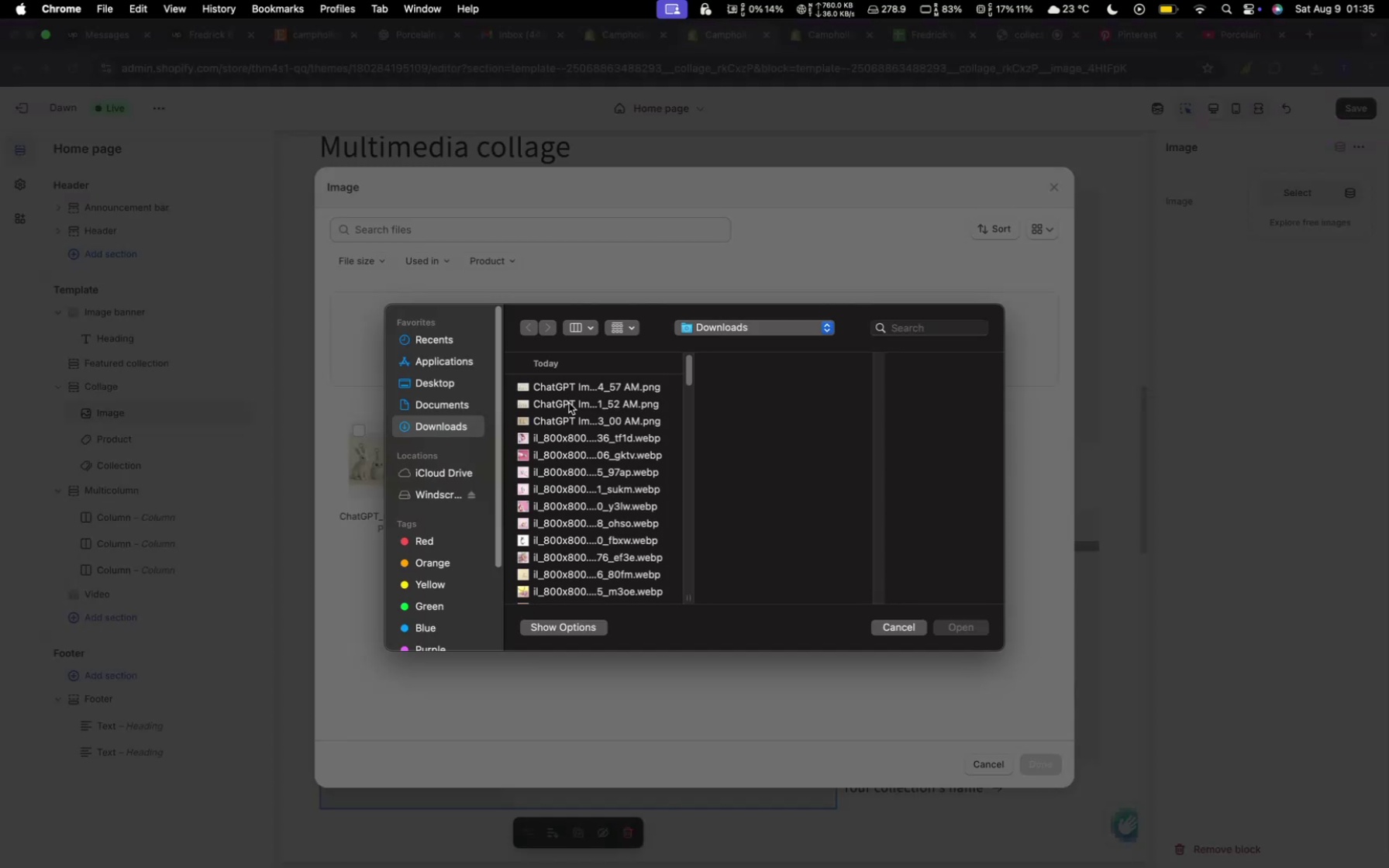 
left_click([559, 418])
 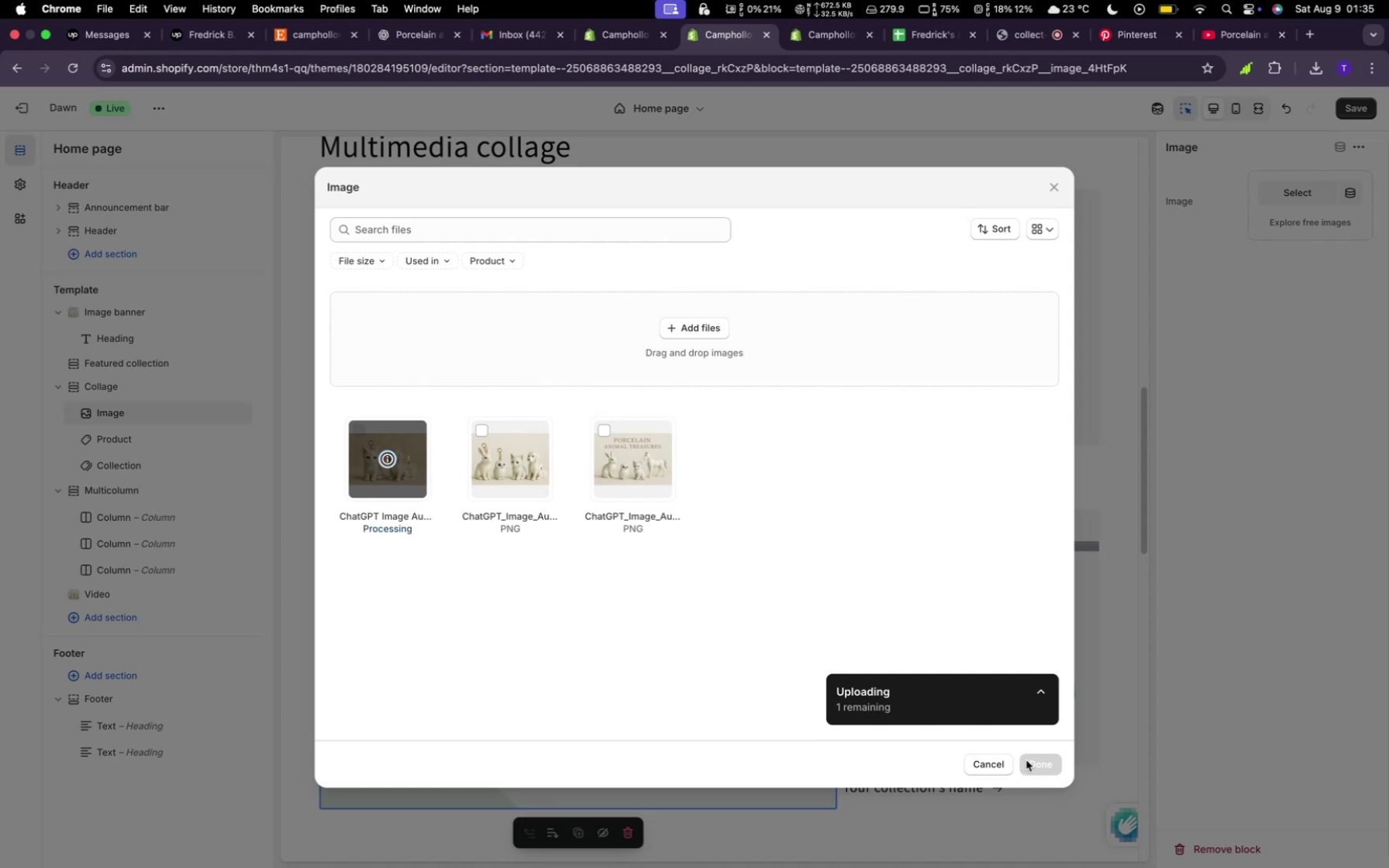 
wait(12.76)
 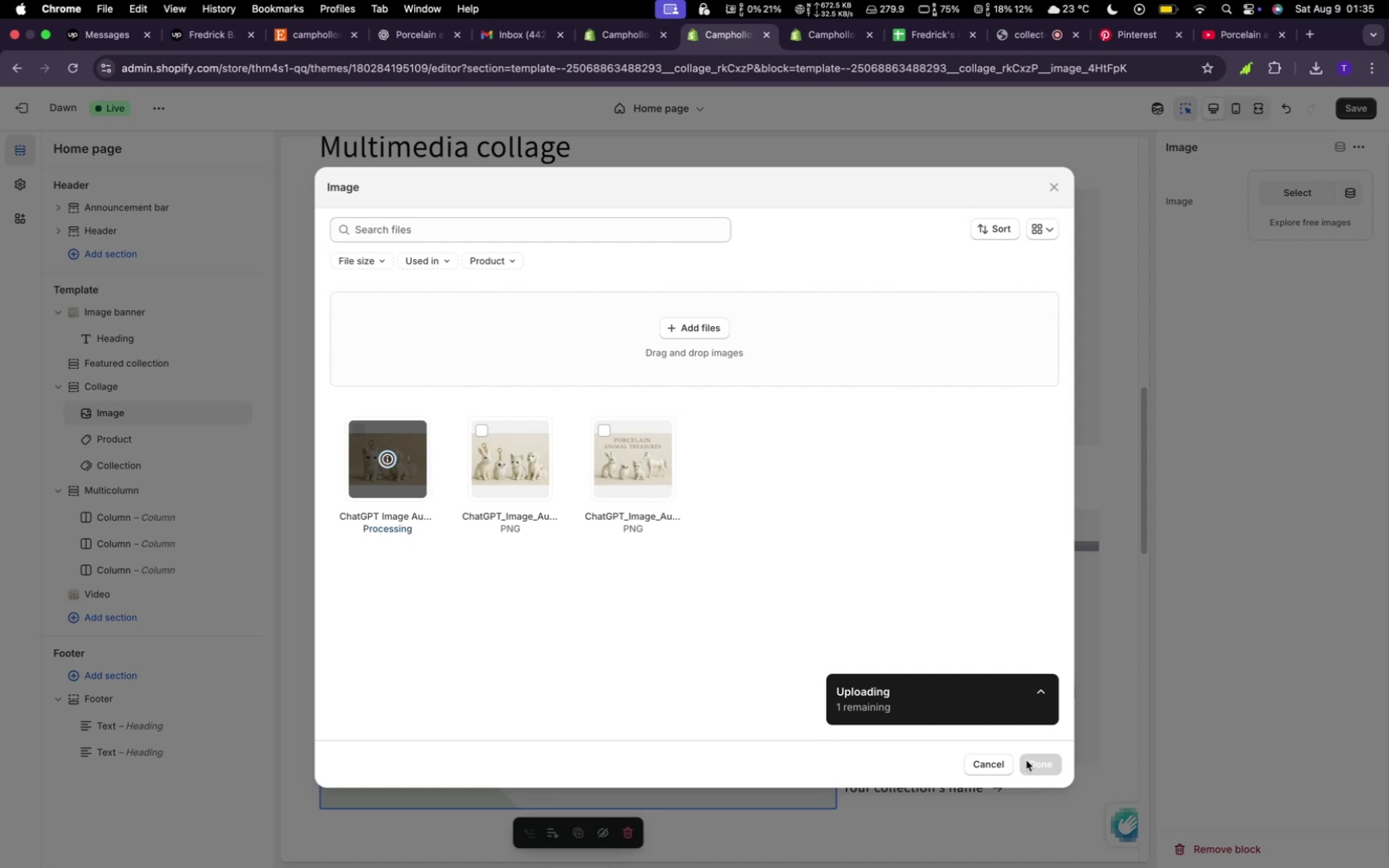 
left_click([1026, 768])
 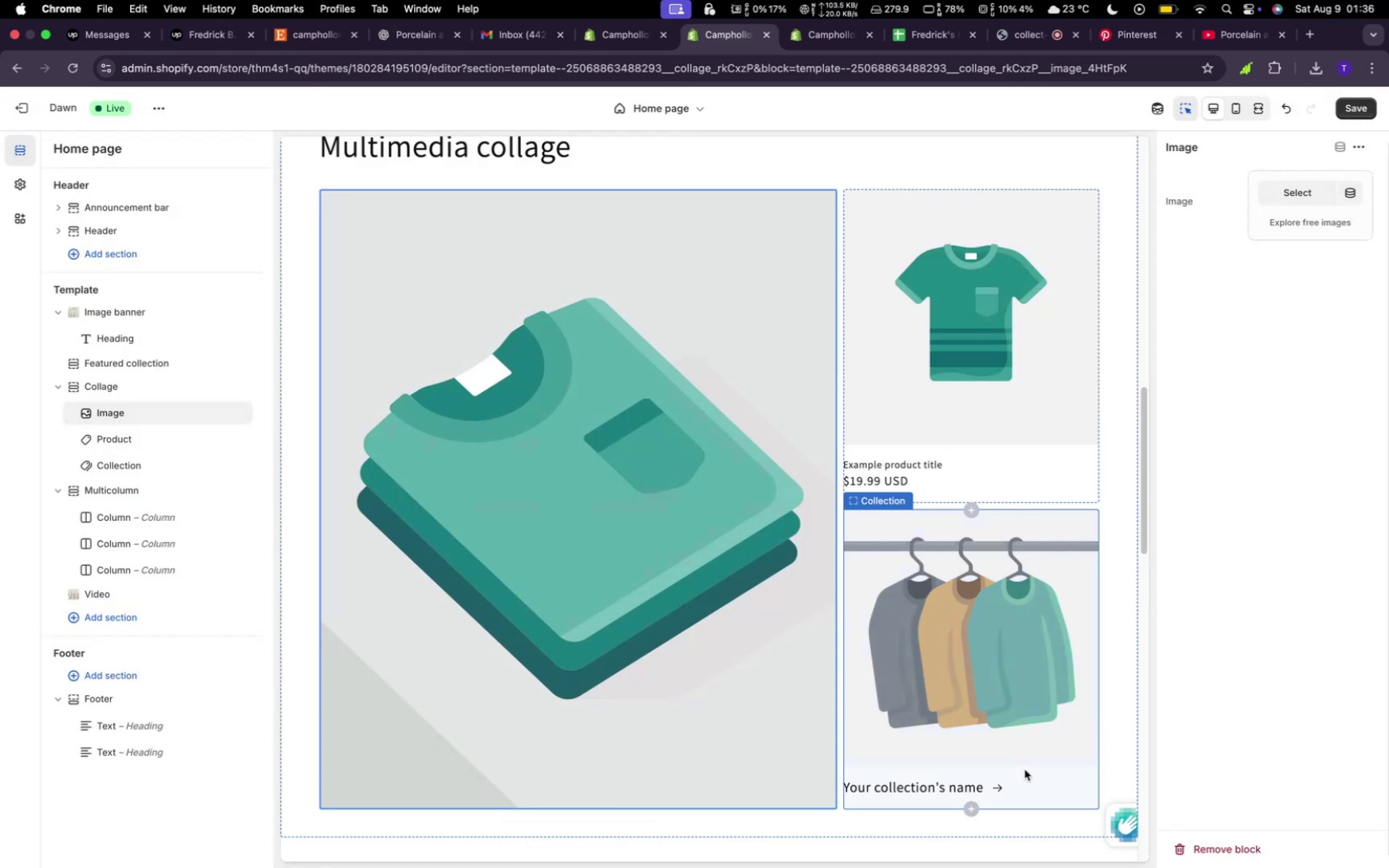 
mouse_move([981, 750])
 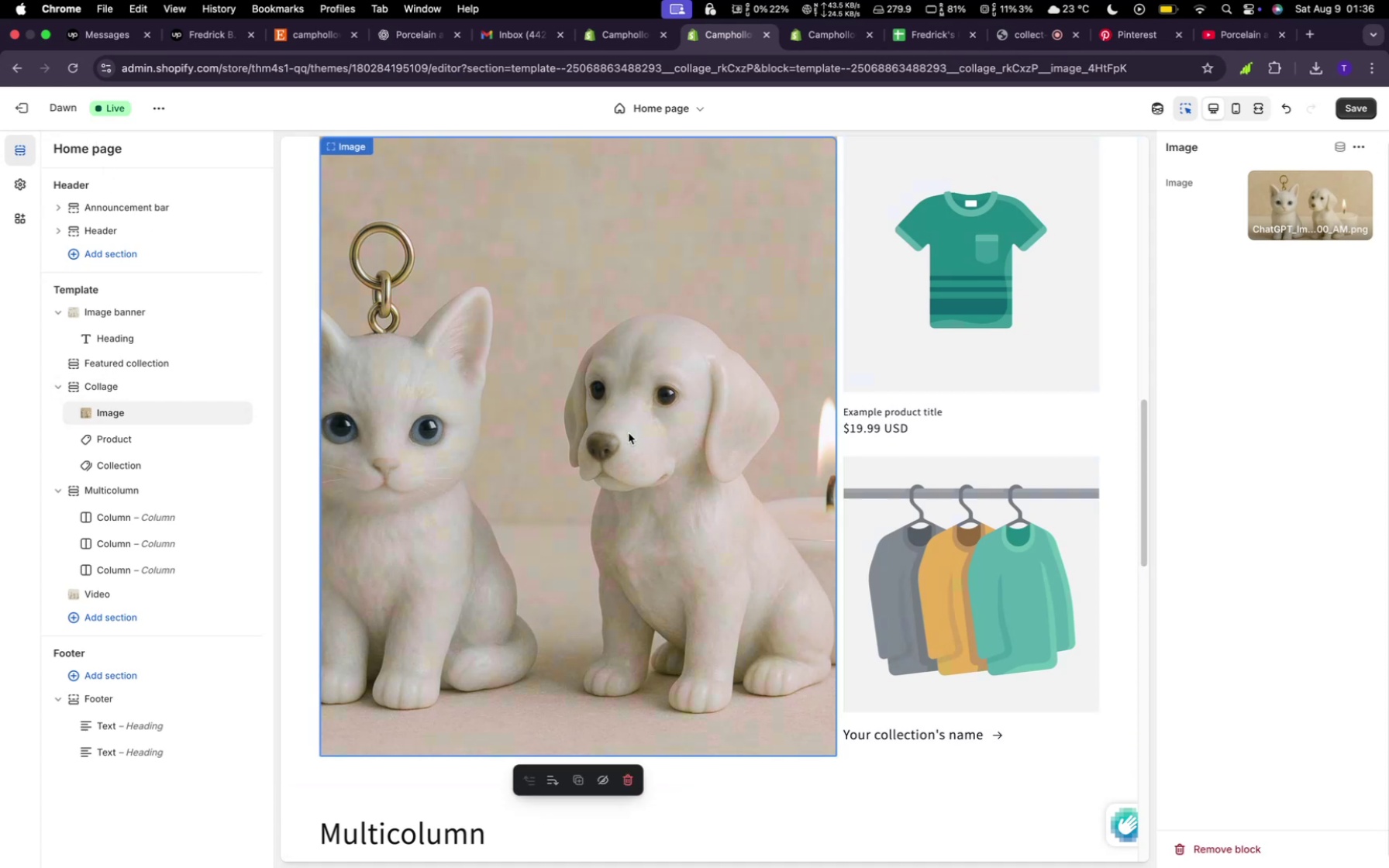 
wait(20.54)
 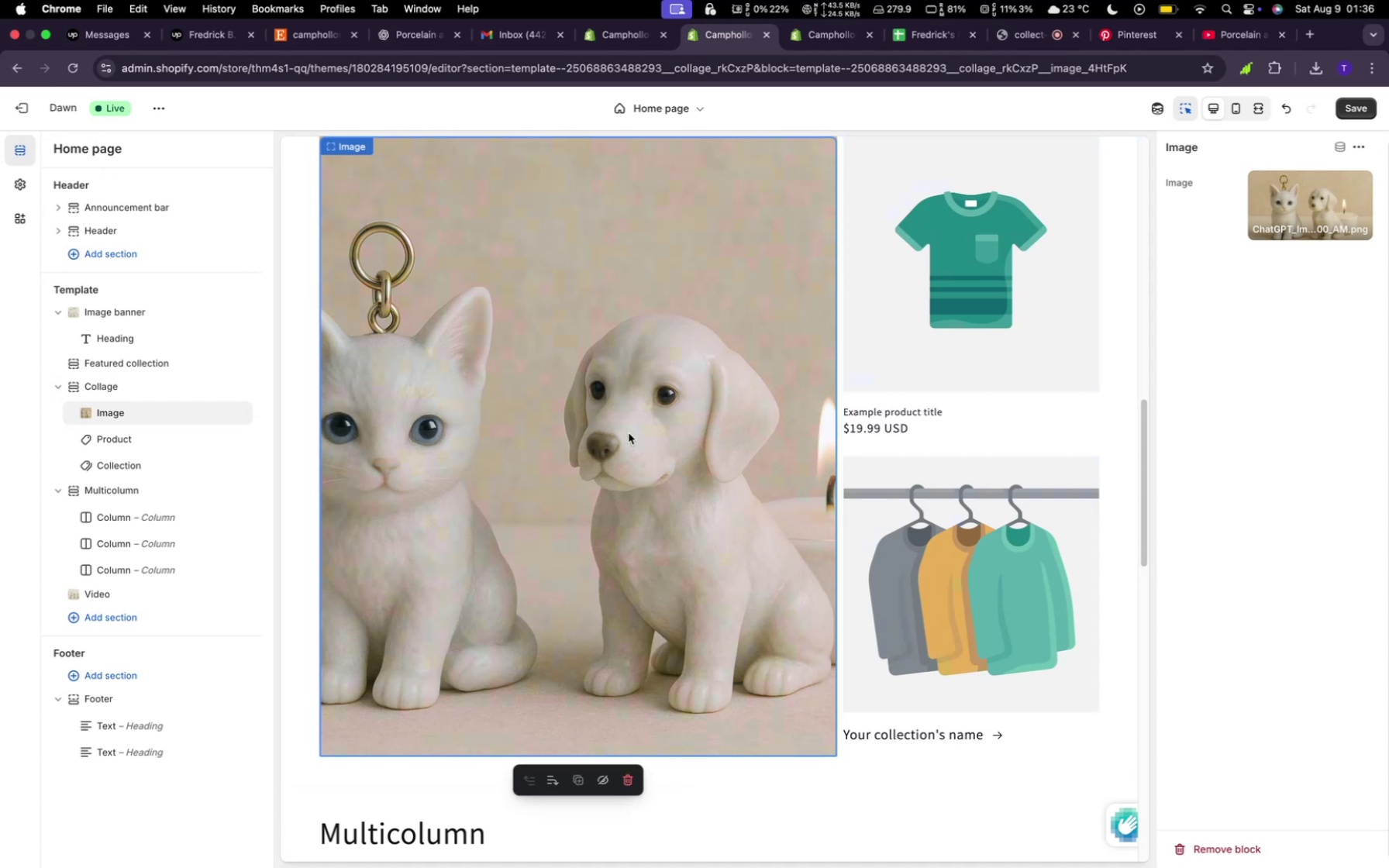 
scroll: coordinate [761, 660], scroll_direction: down, amount: 3.0
 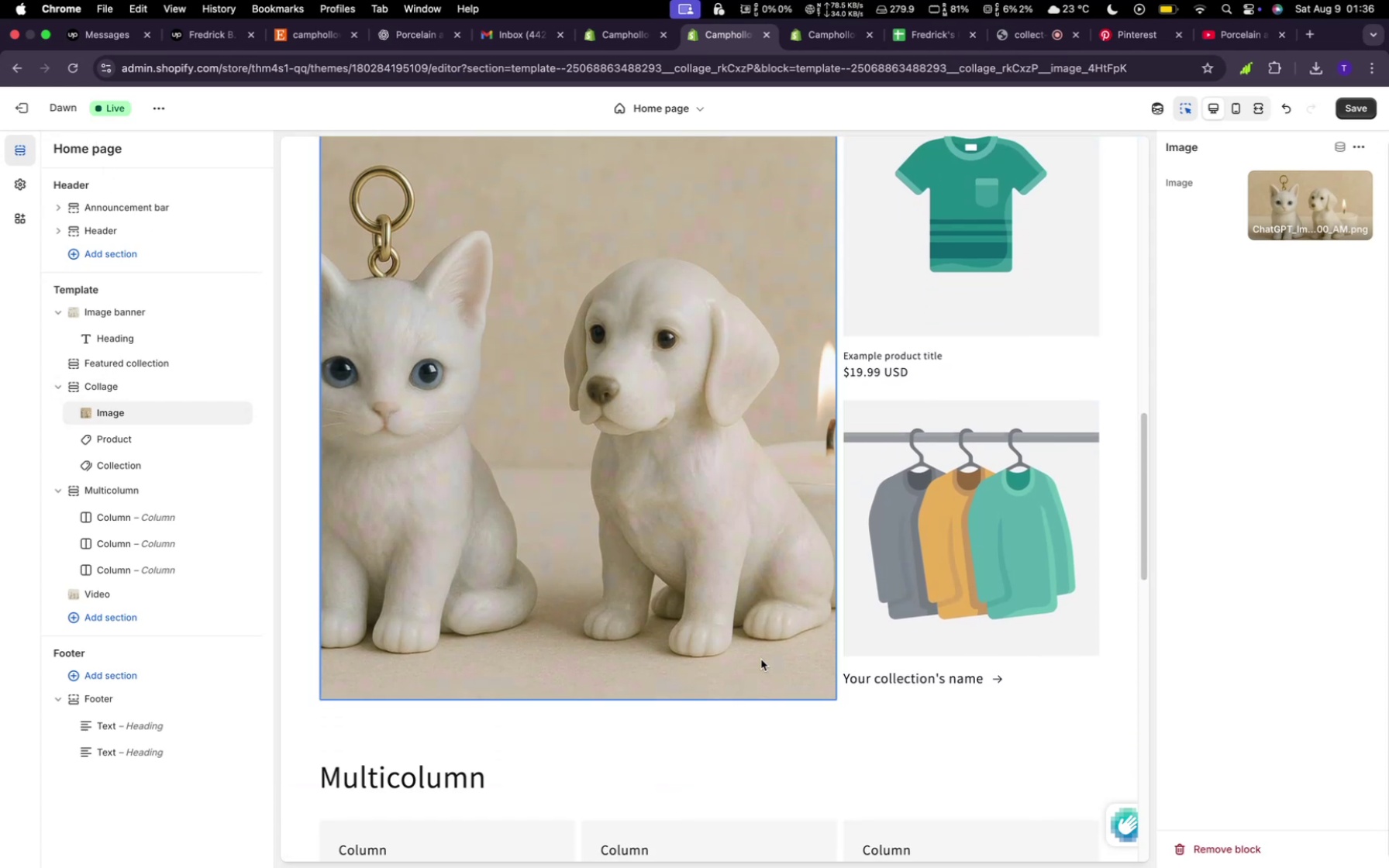 
scroll: coordinate [761, 660], scroll_direction: up, amount: 61.0
 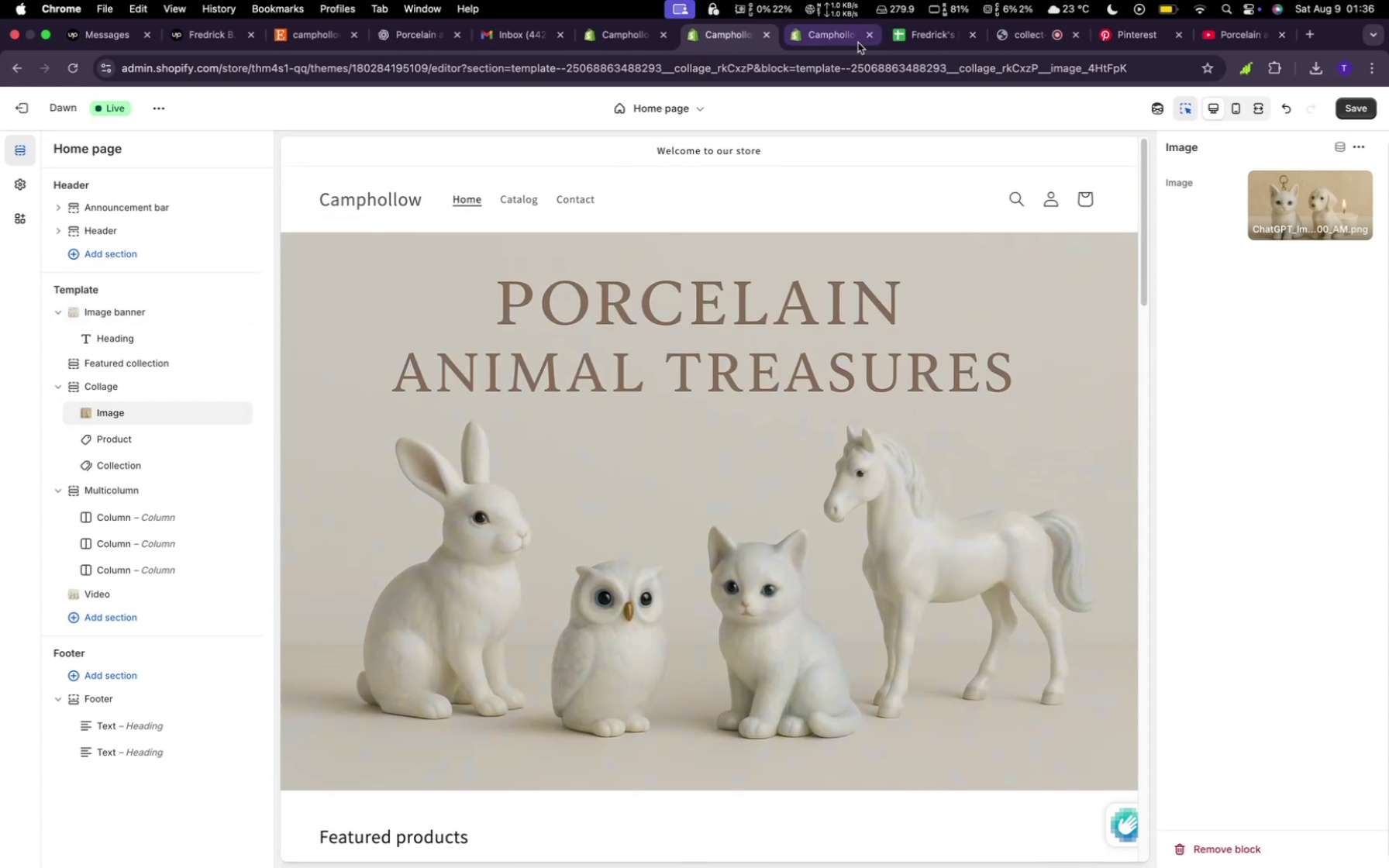 
left_click([849, 40])
 